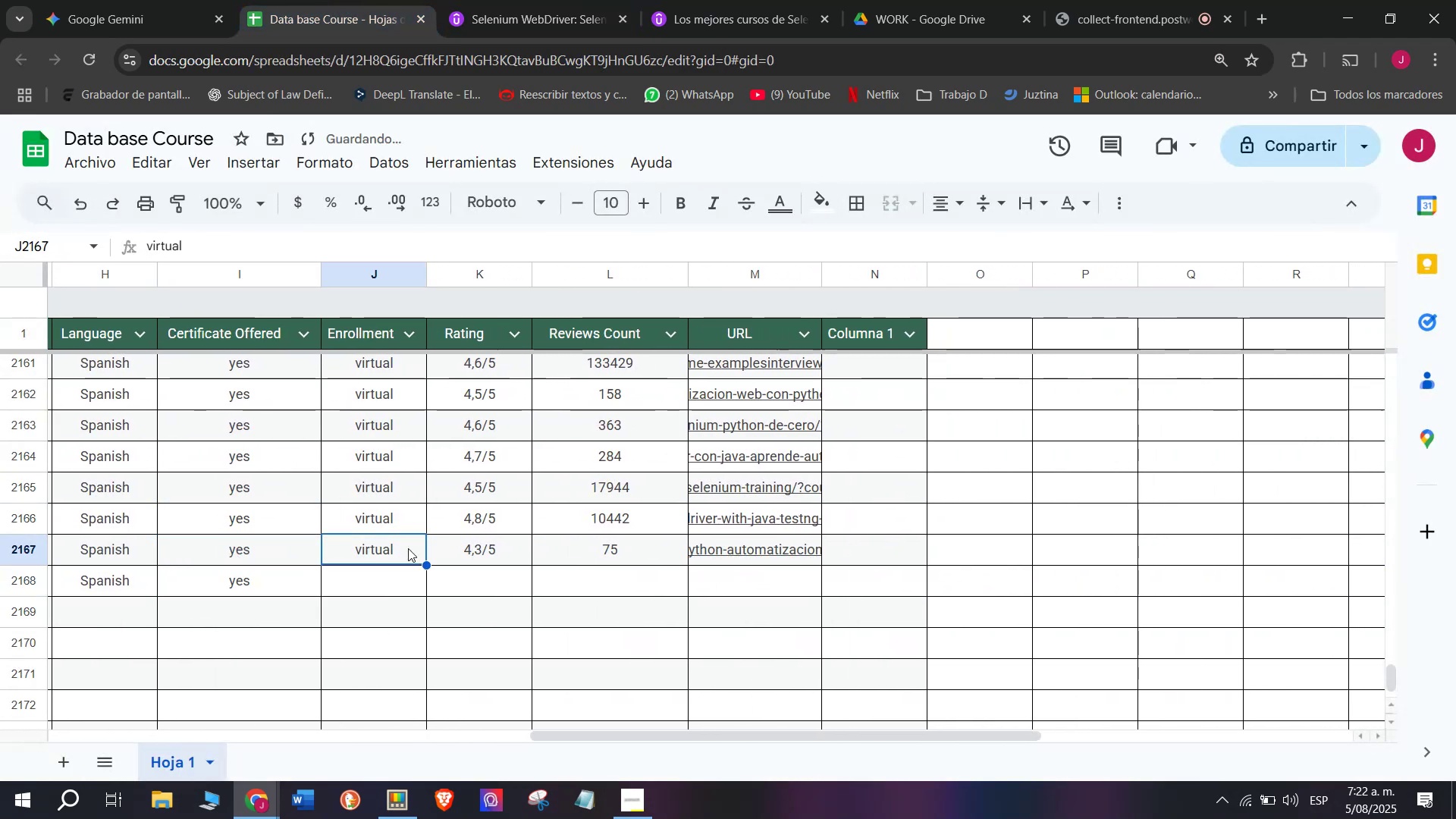 
key(Z)
 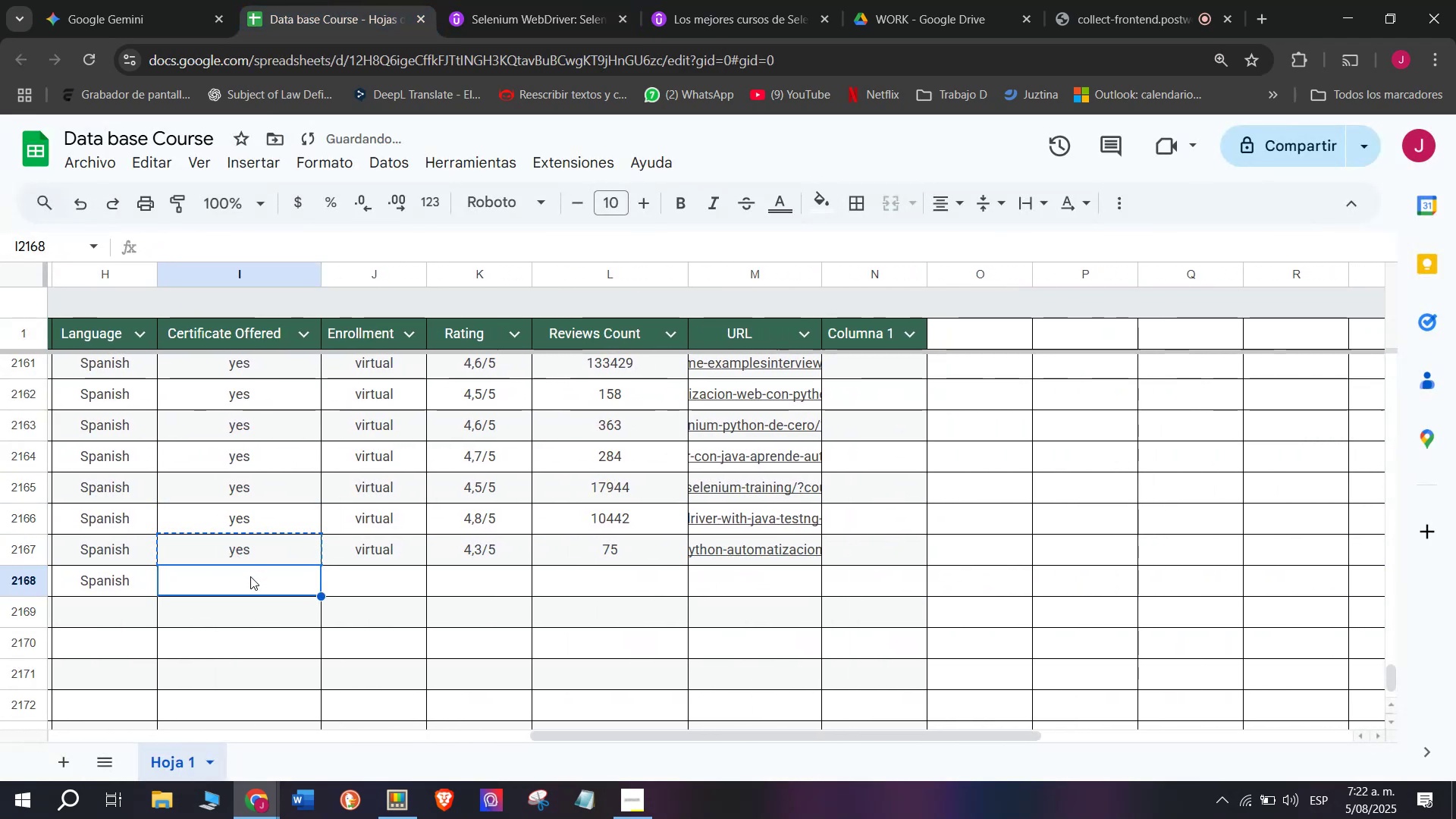 
key(Control+V)
 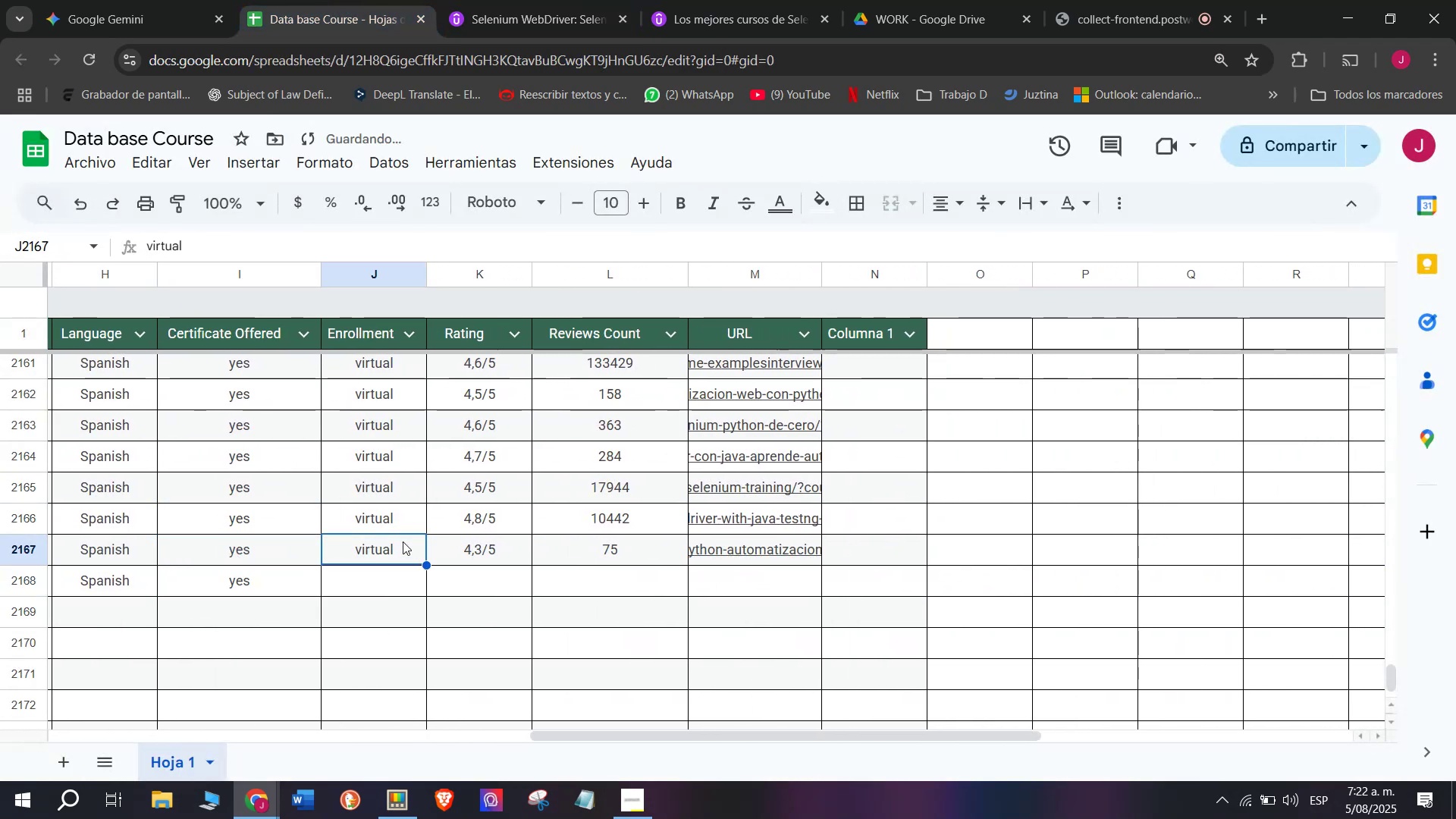 
key(Control+ControlLeft)
 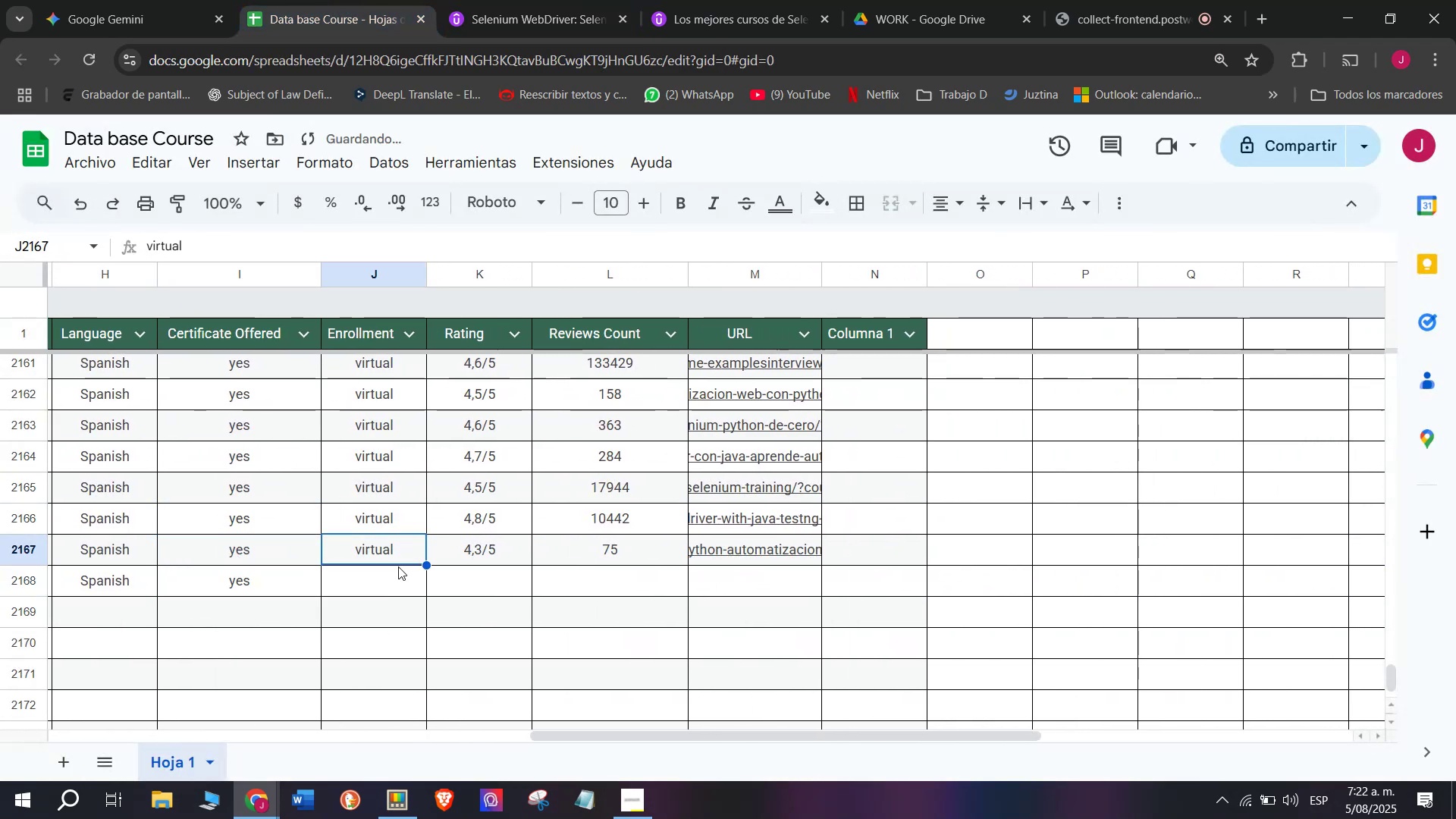 
key(Break)
 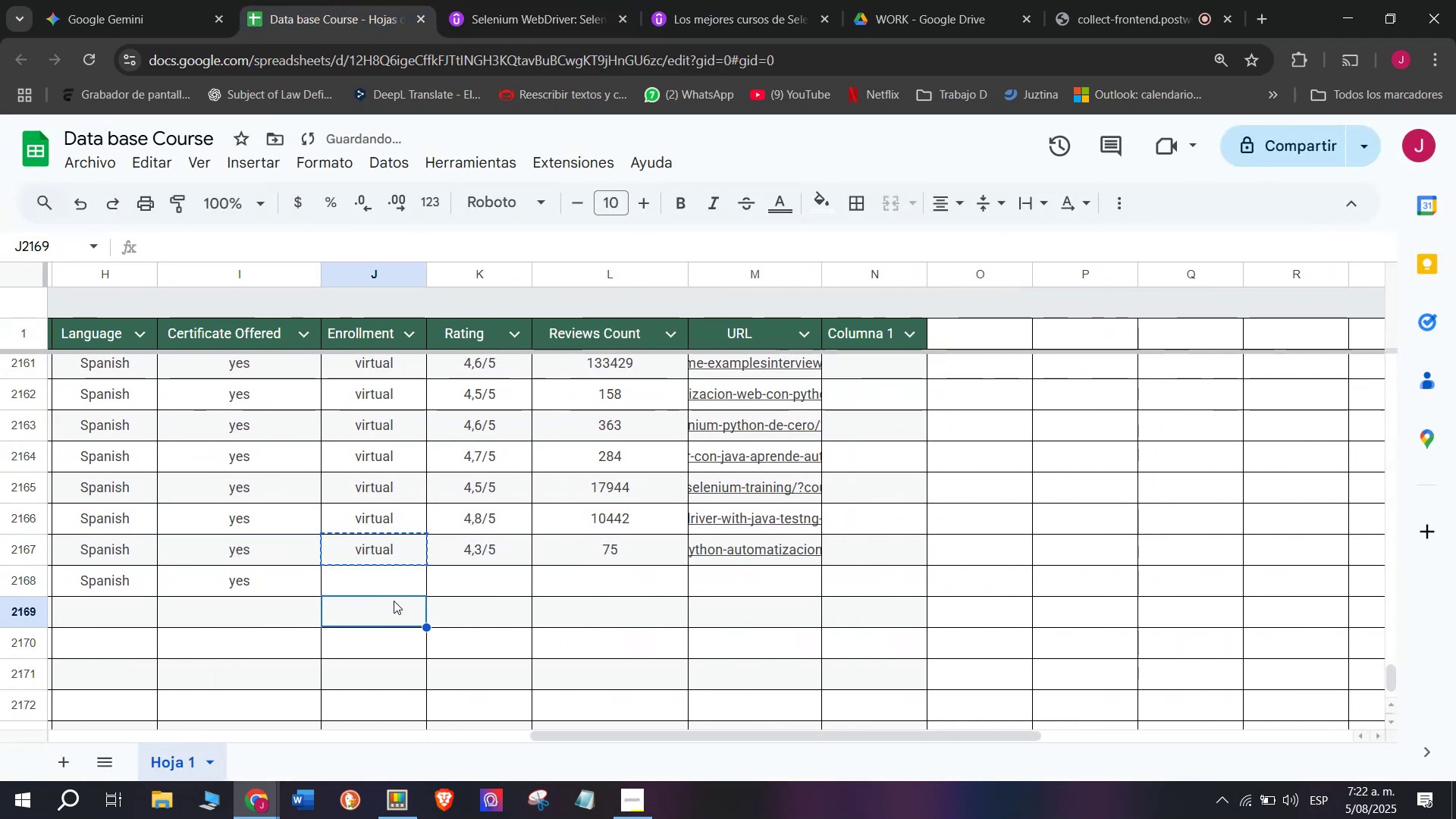 
key(Control+C)
 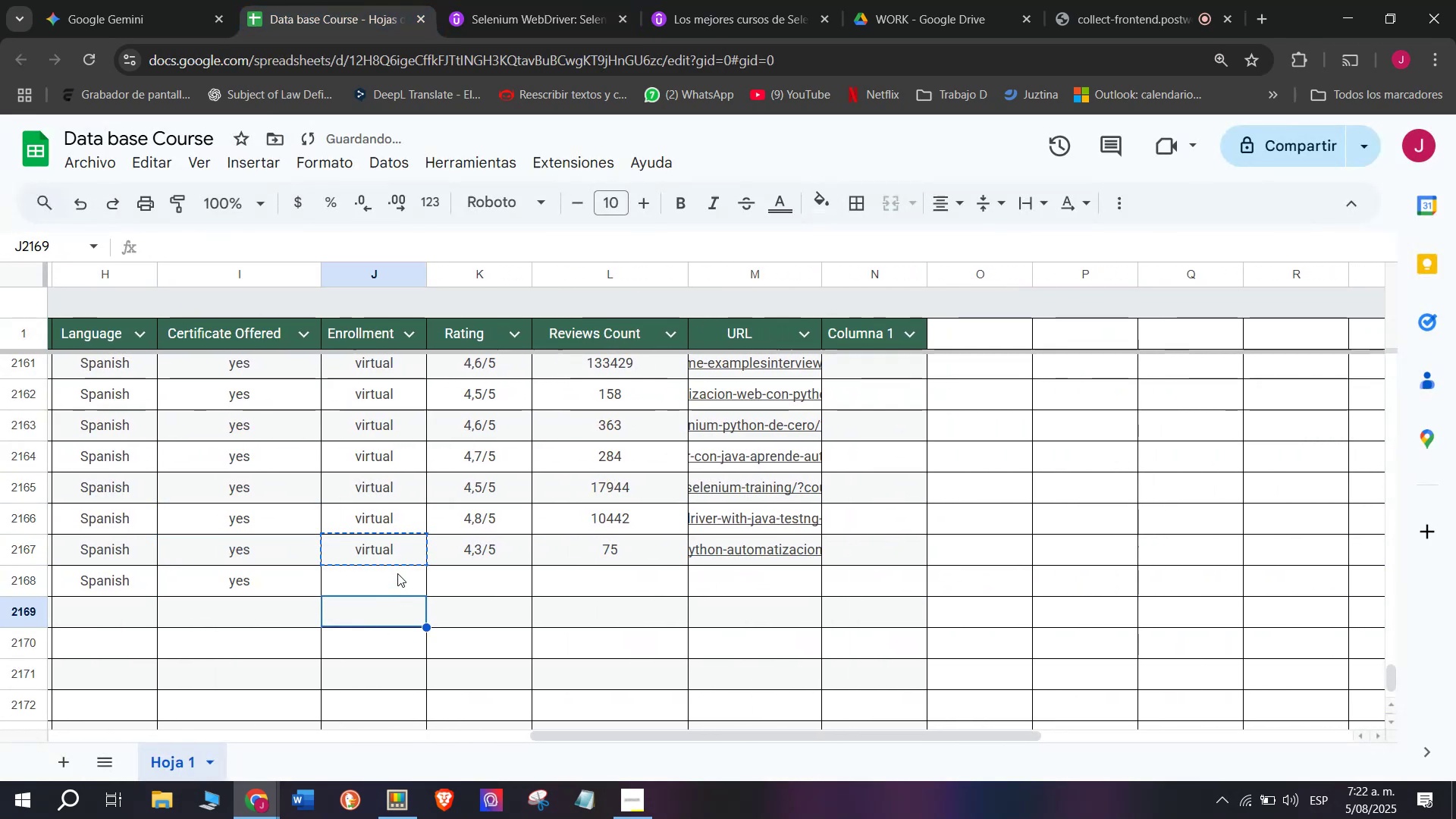 
double_click([397, 572])
 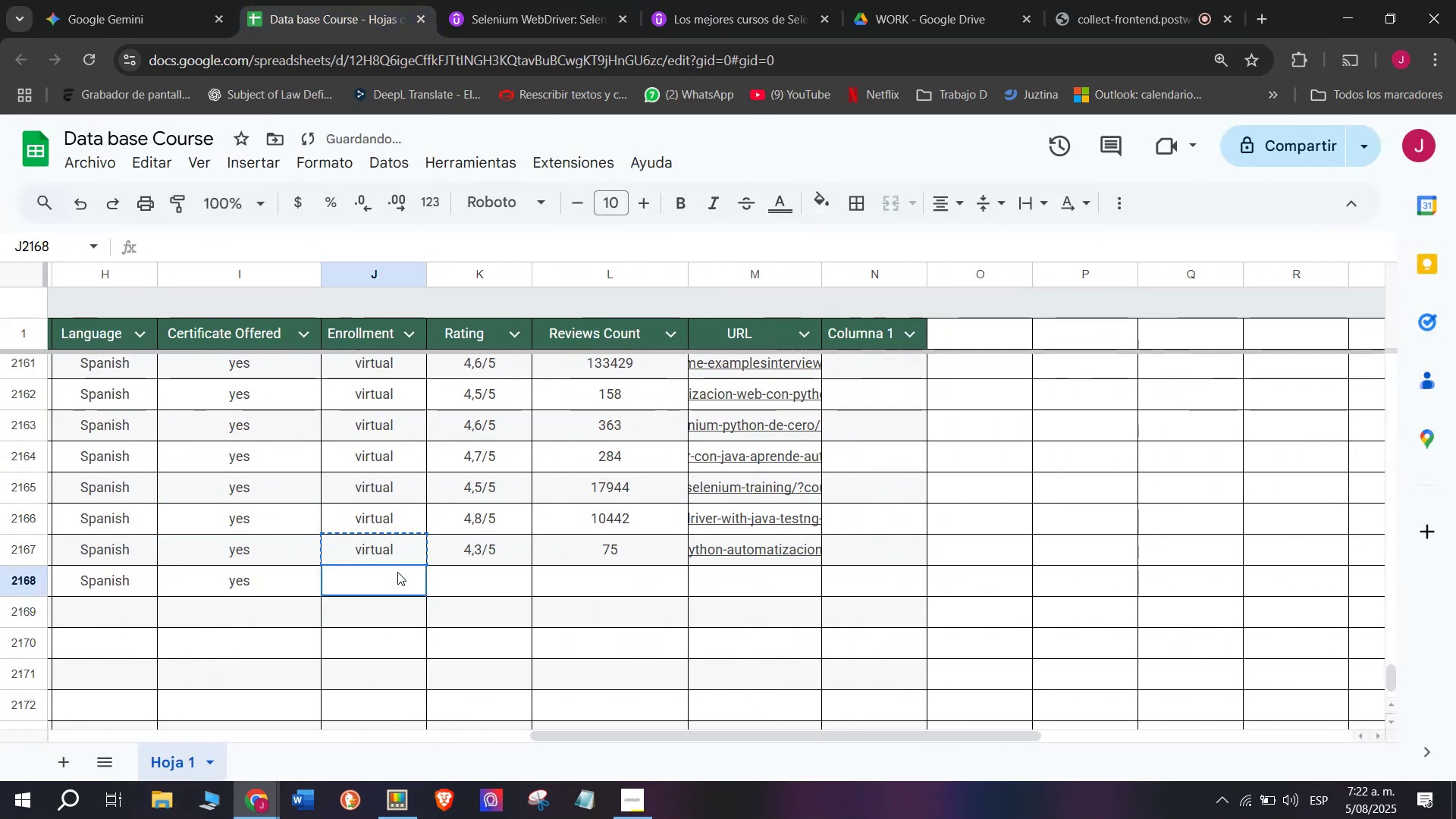 
key(Control+ControlLeft)
 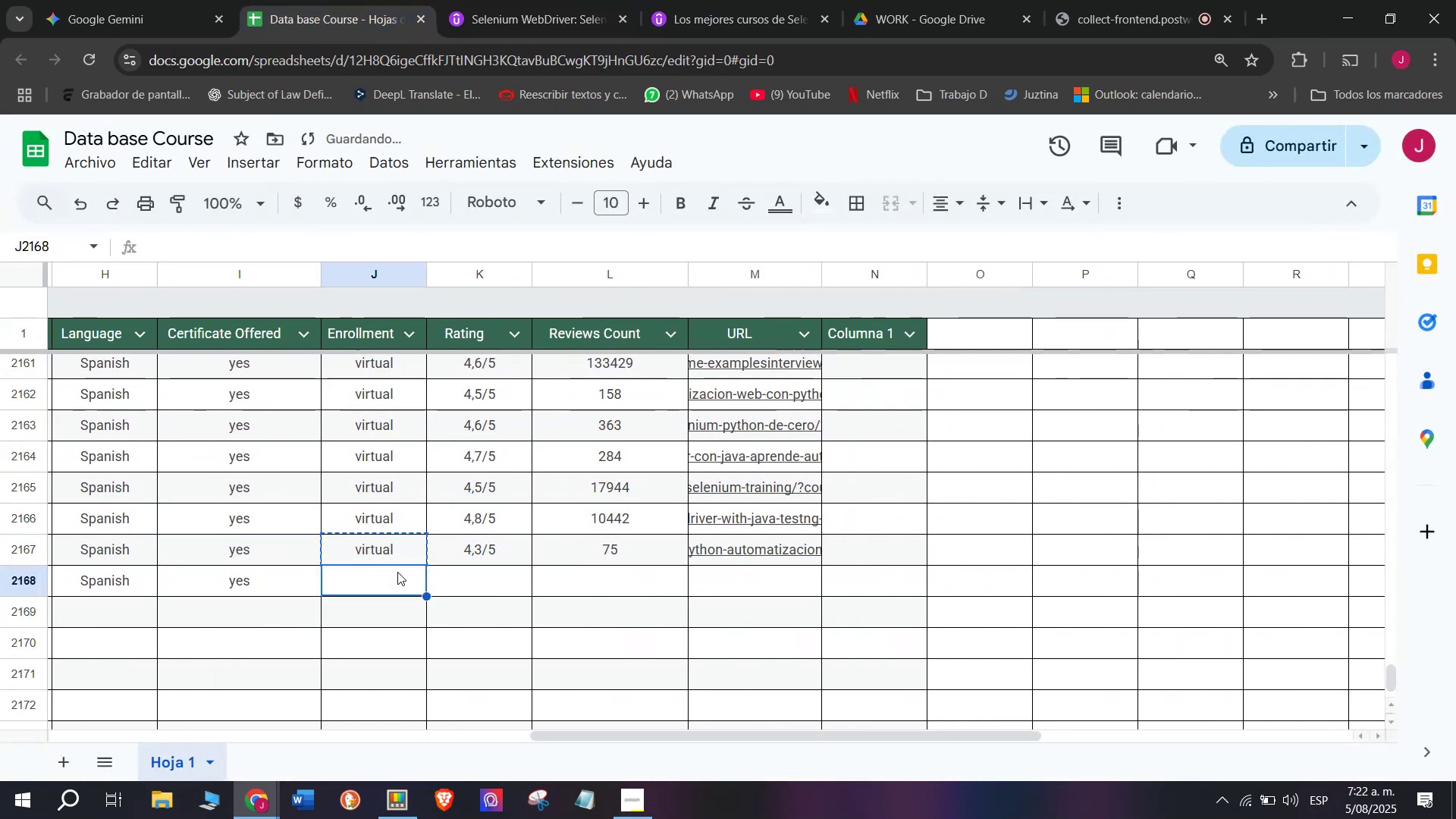 
key(Z)
 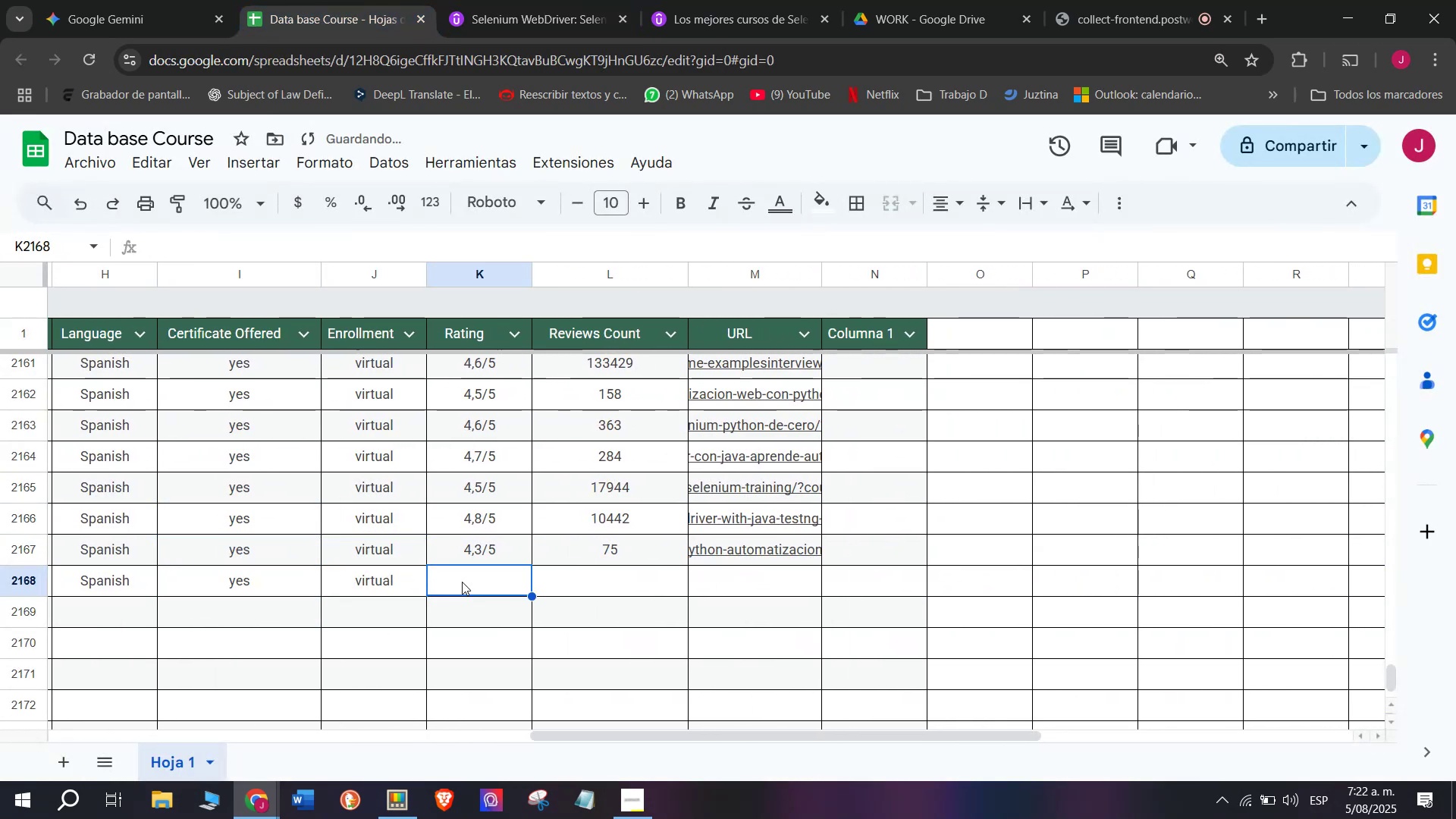 
key(Control+V)
 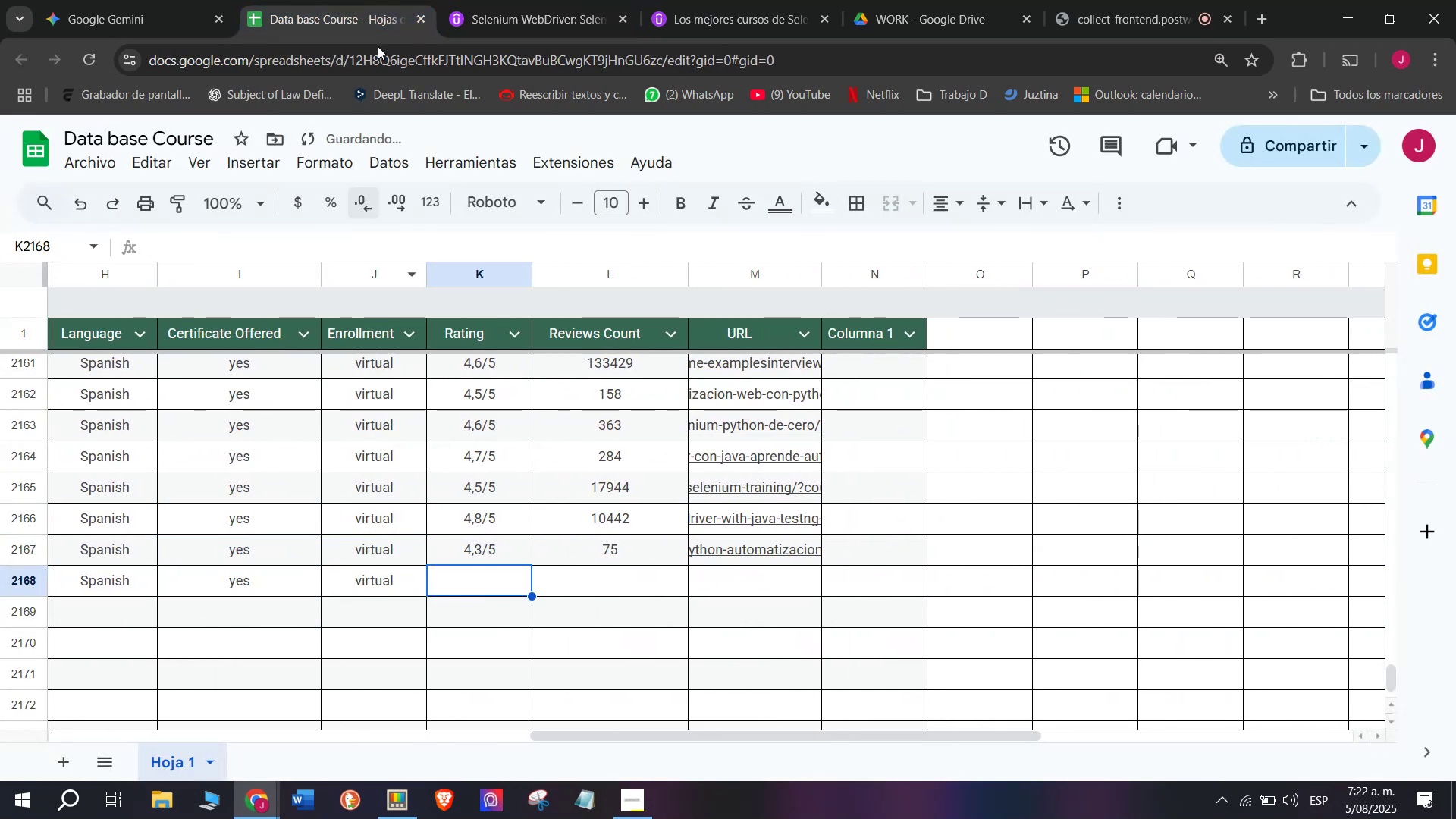 
left_click([494, 0])
 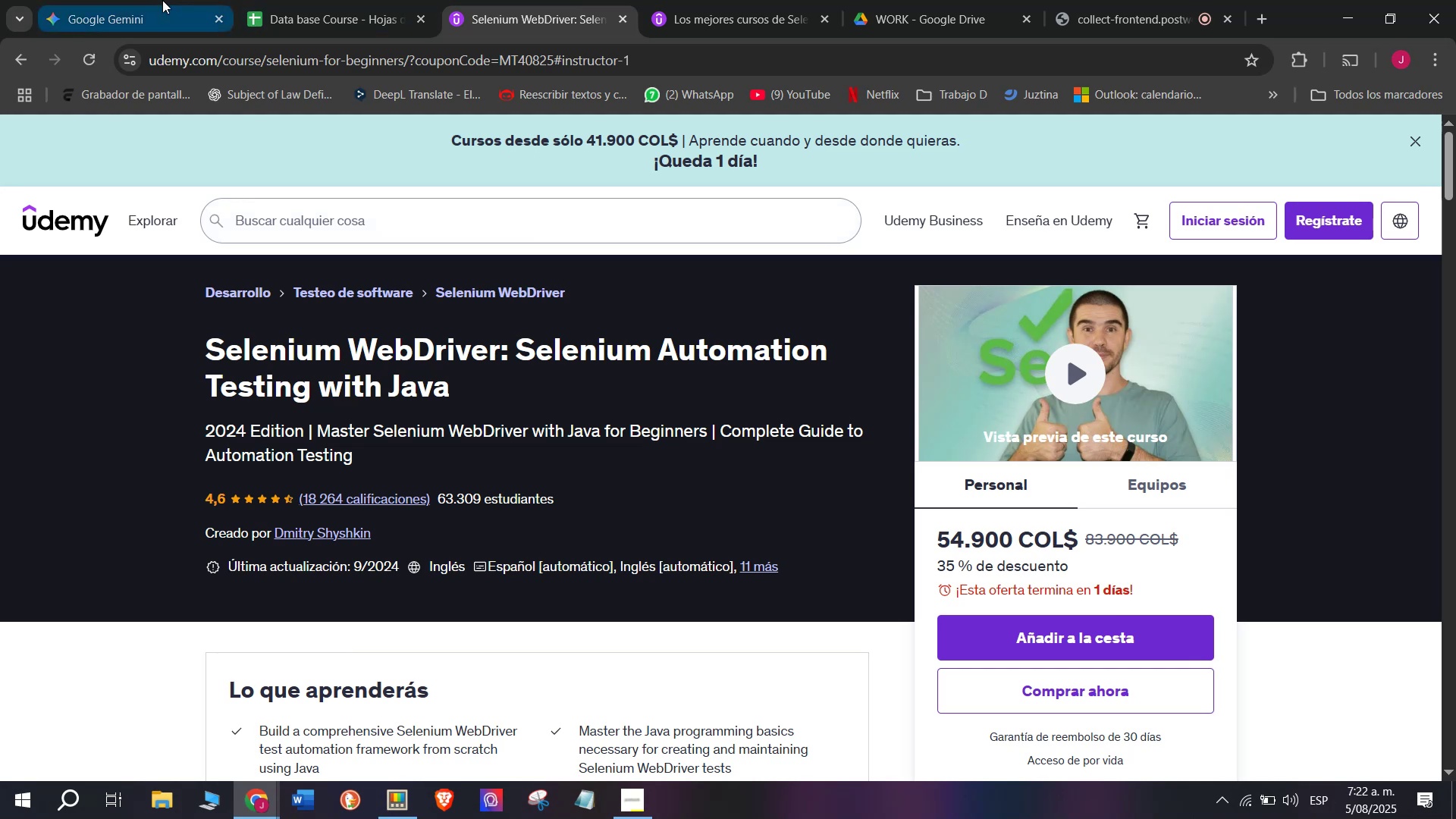 
left_click([305, 0])
 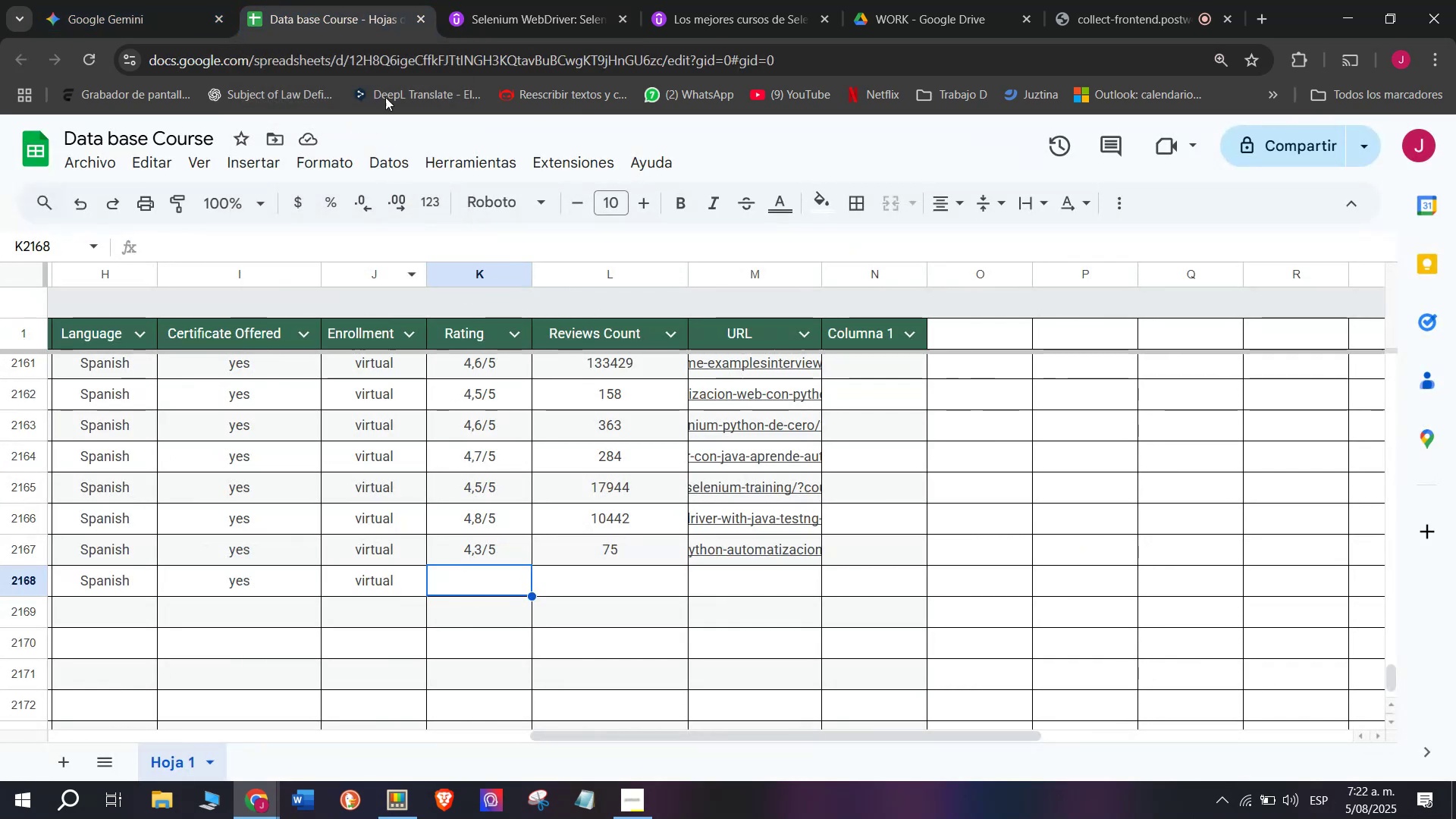 
left_click([534, 0])
 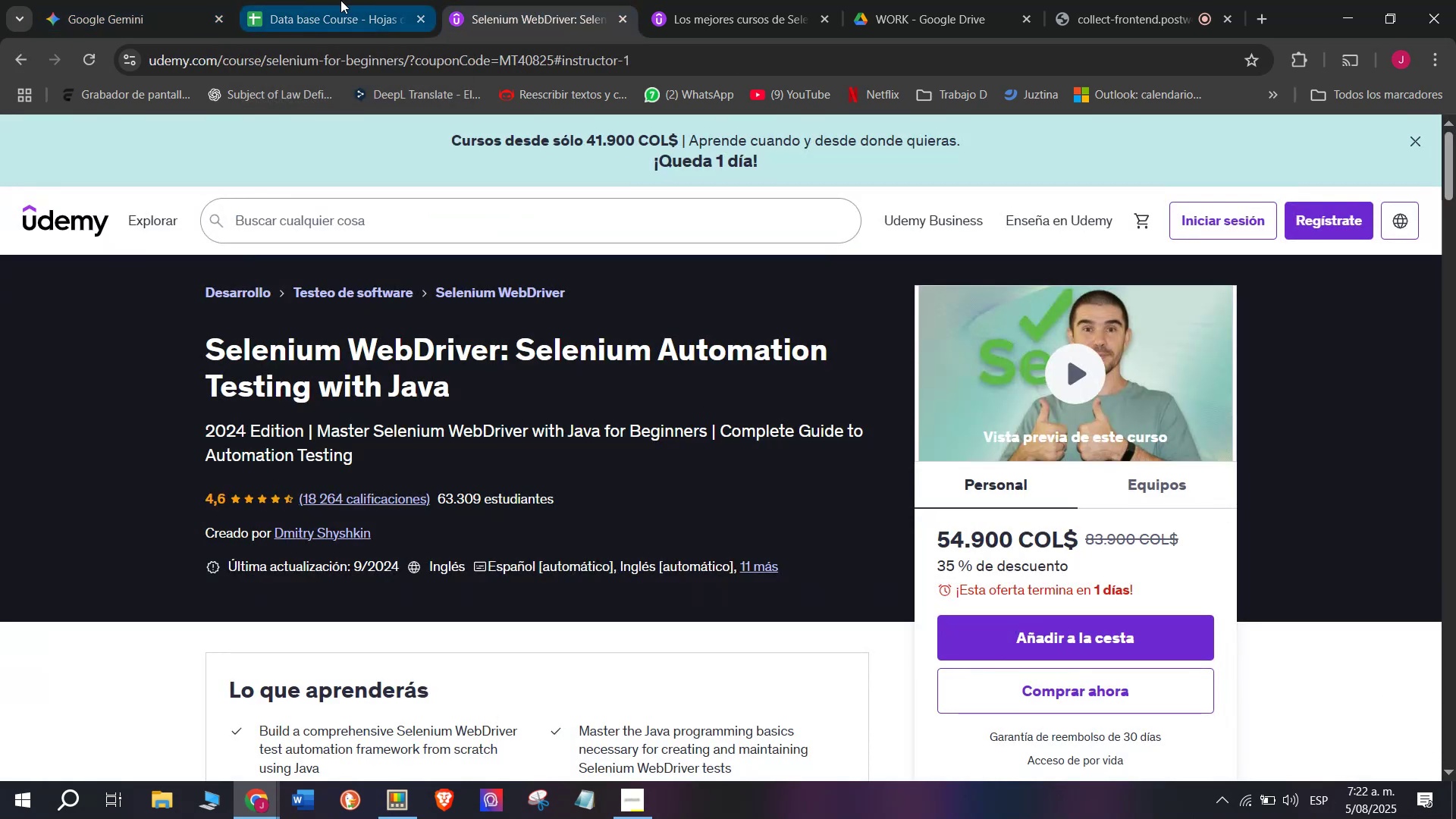 
left_click([340, 0])
 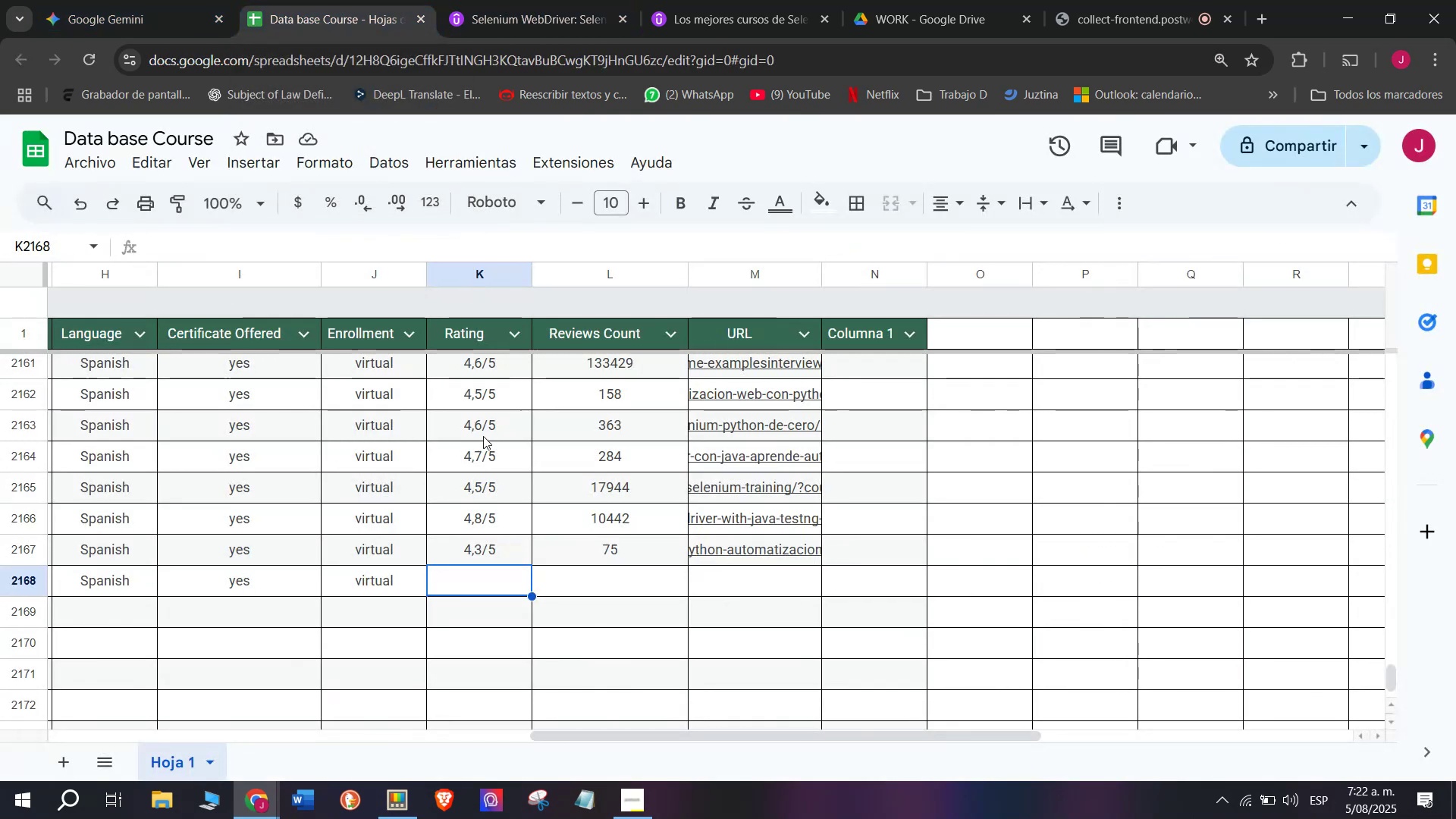 
left_click([488, 418])
 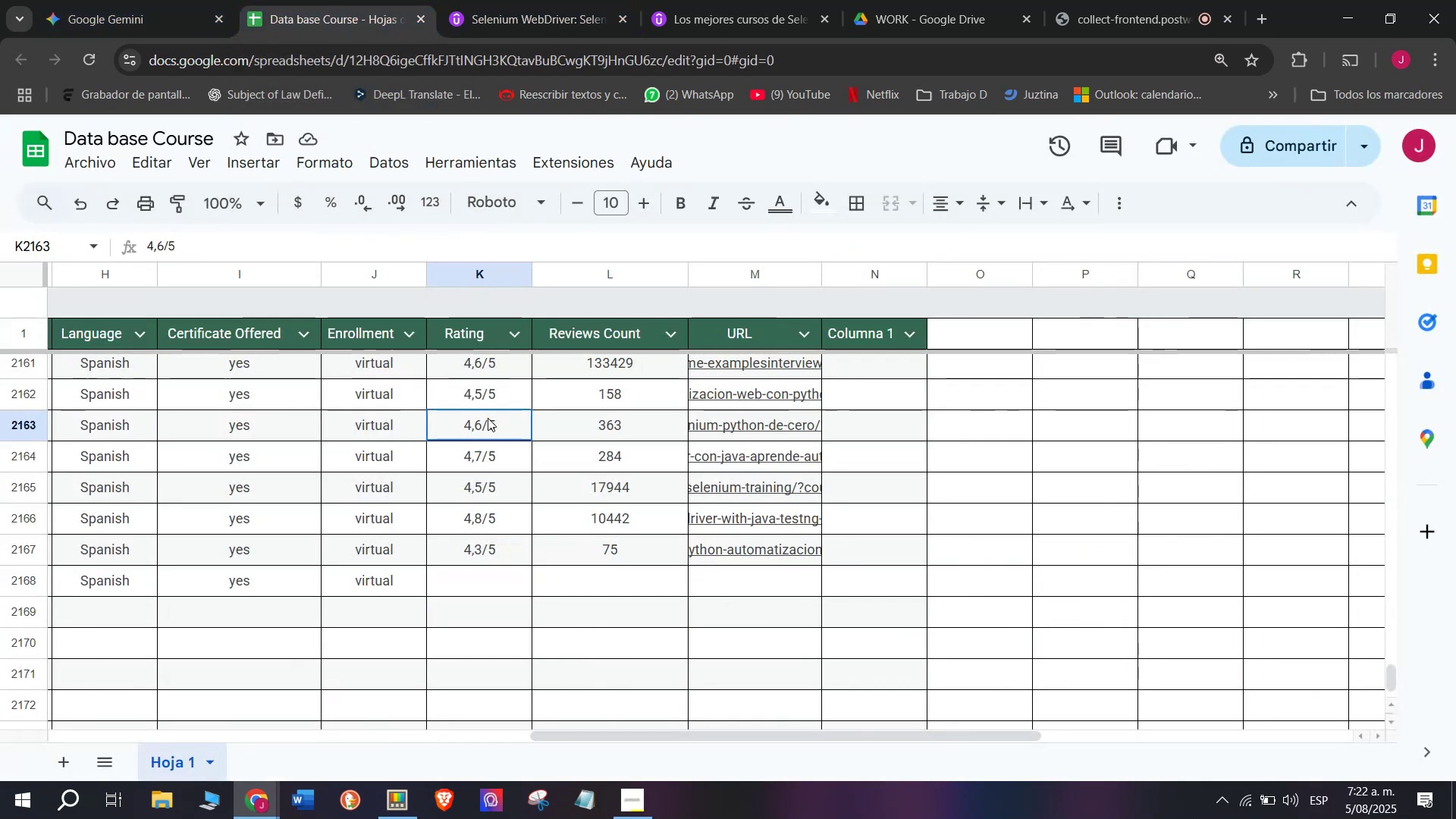 
key(Break)
 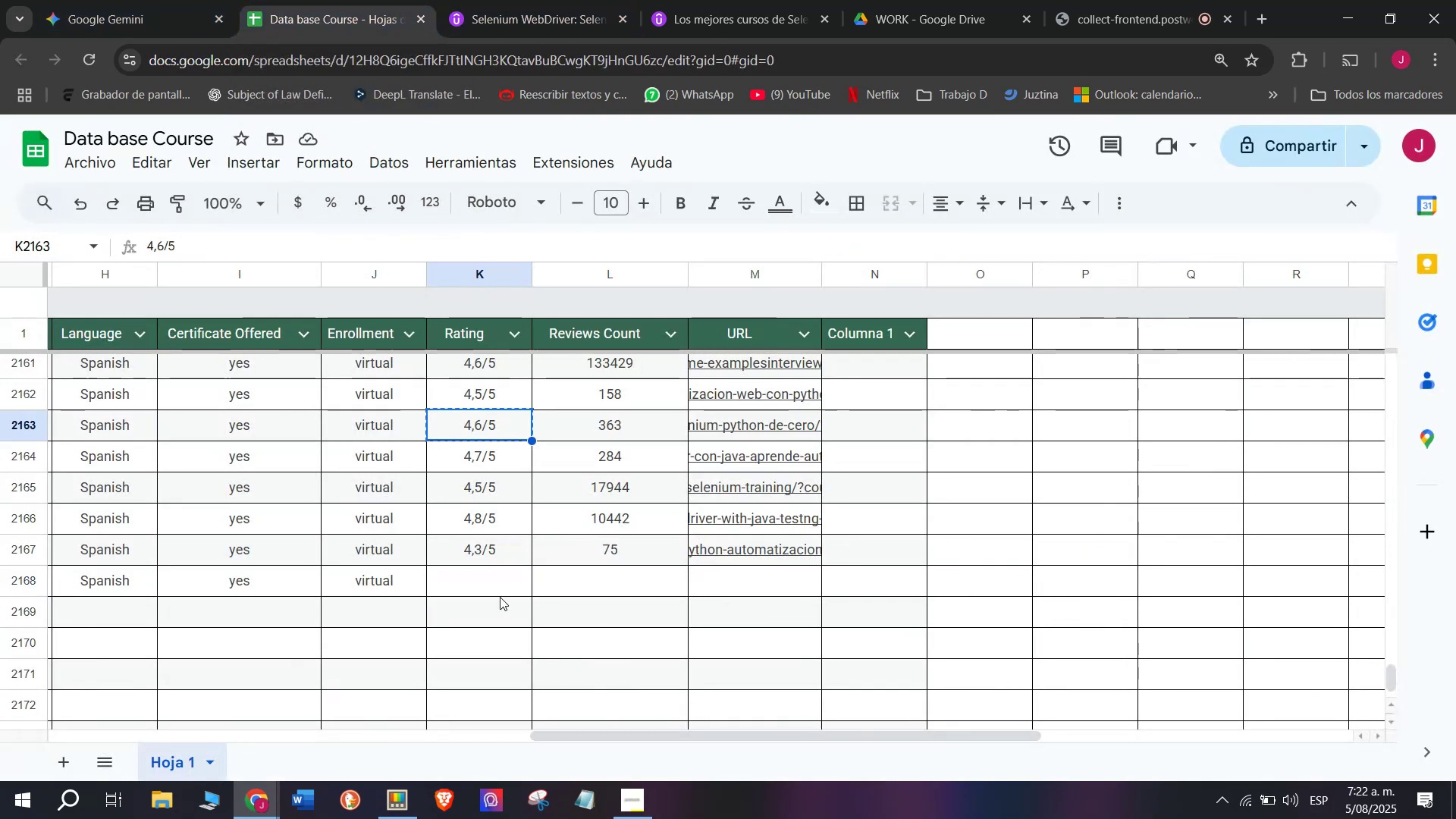 
key(Control+ControlLeft)
 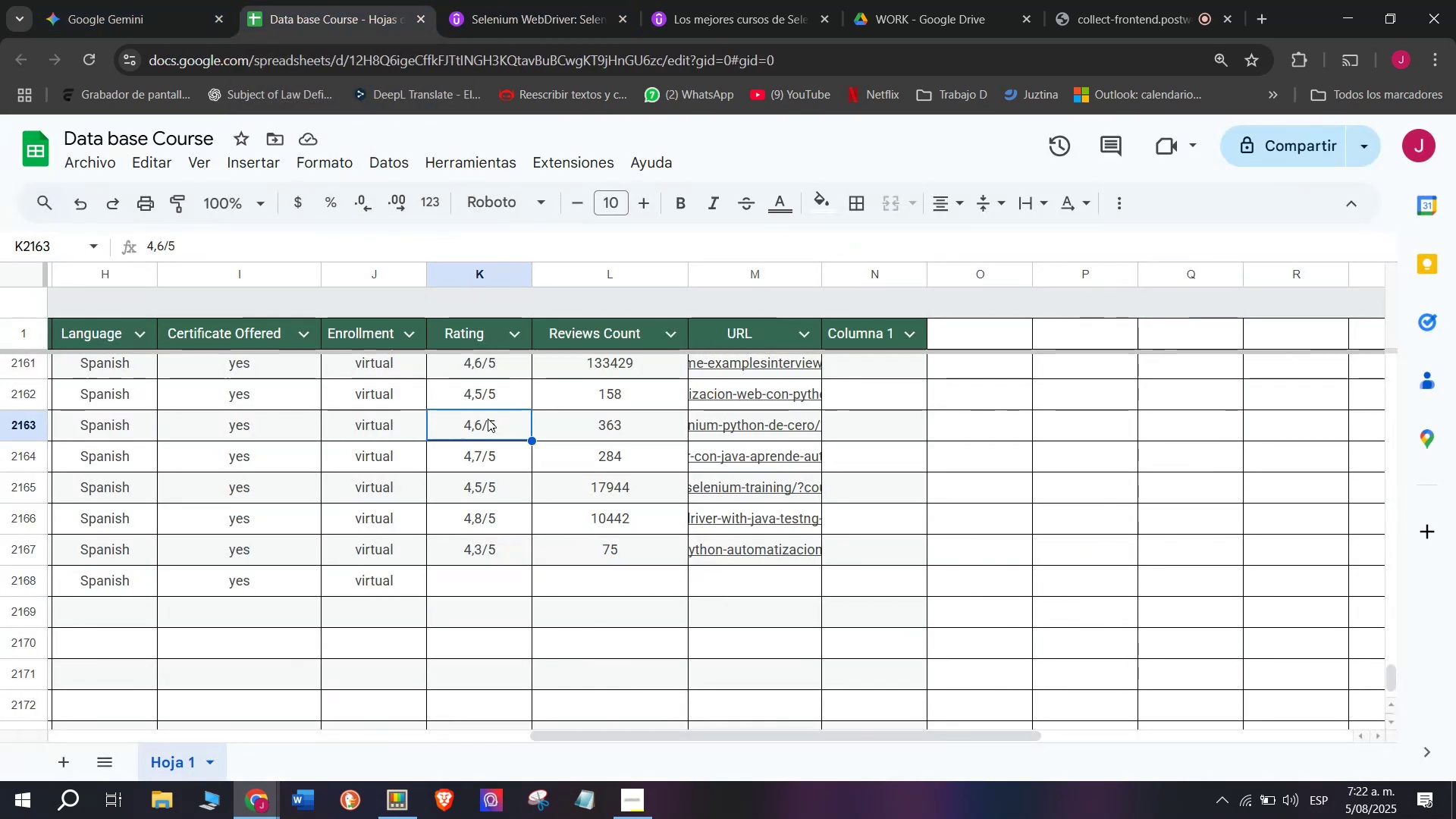 
key(Control+C)
 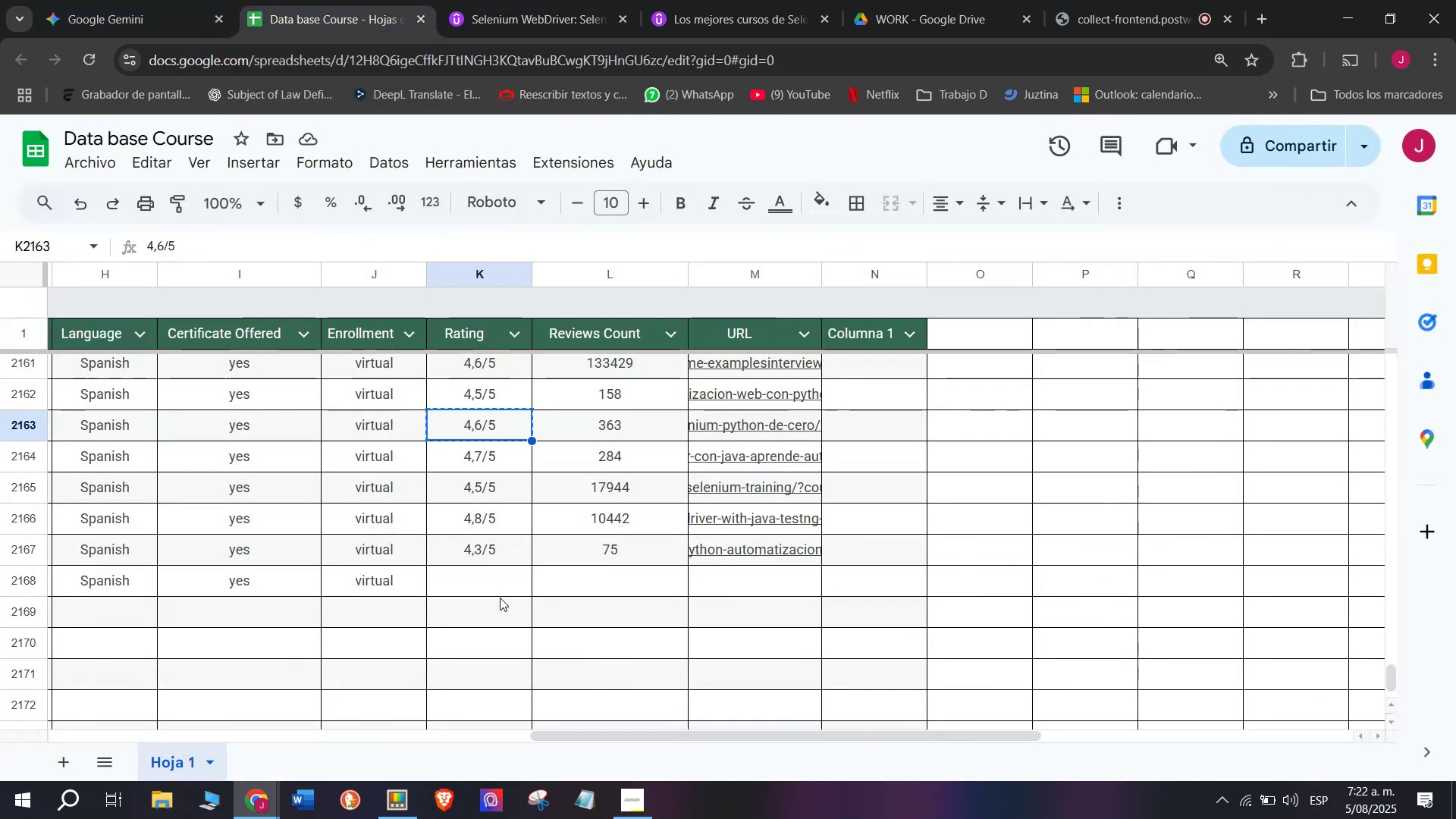 
left_click([500, 597])
 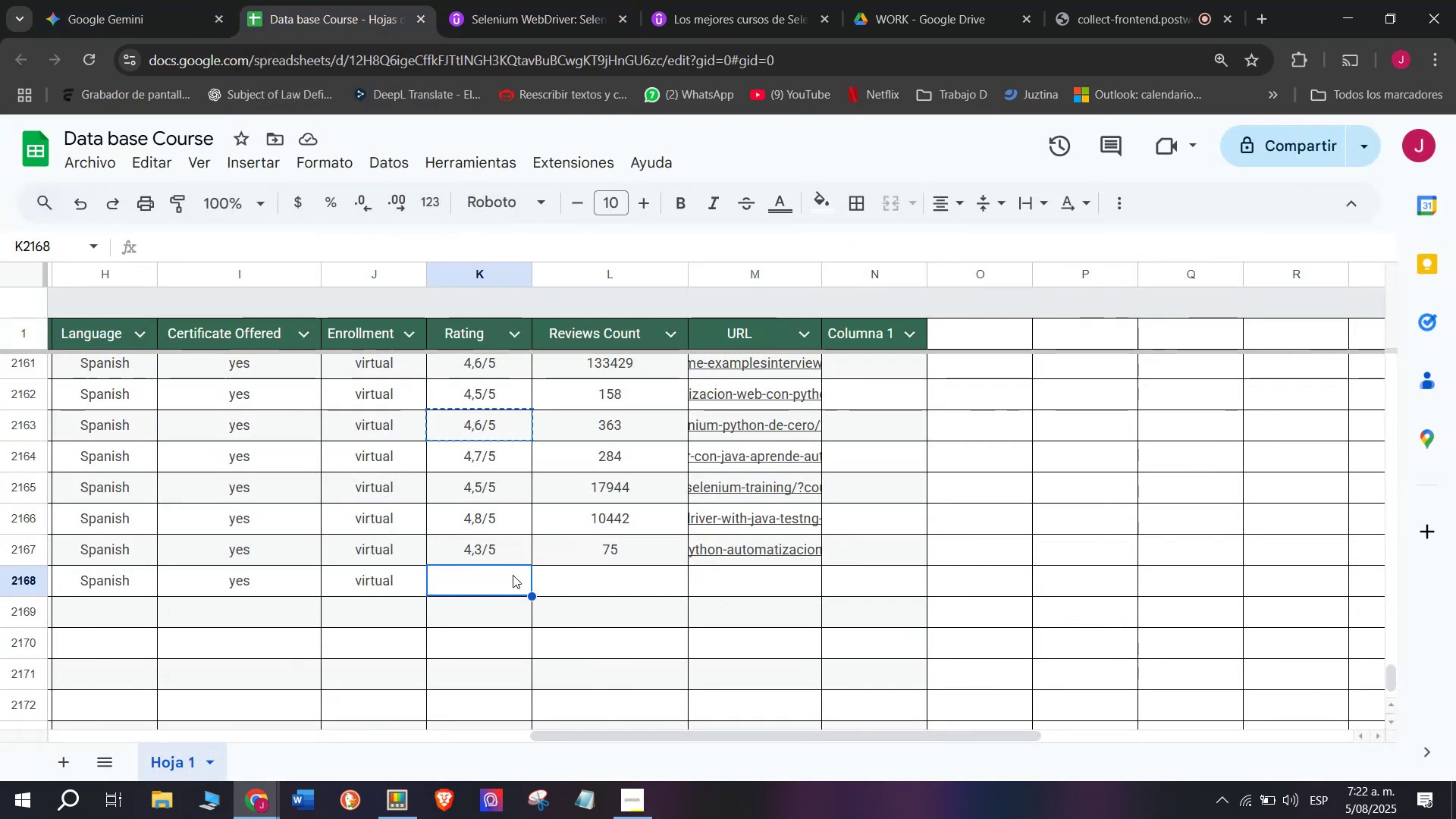 
key(Z)
 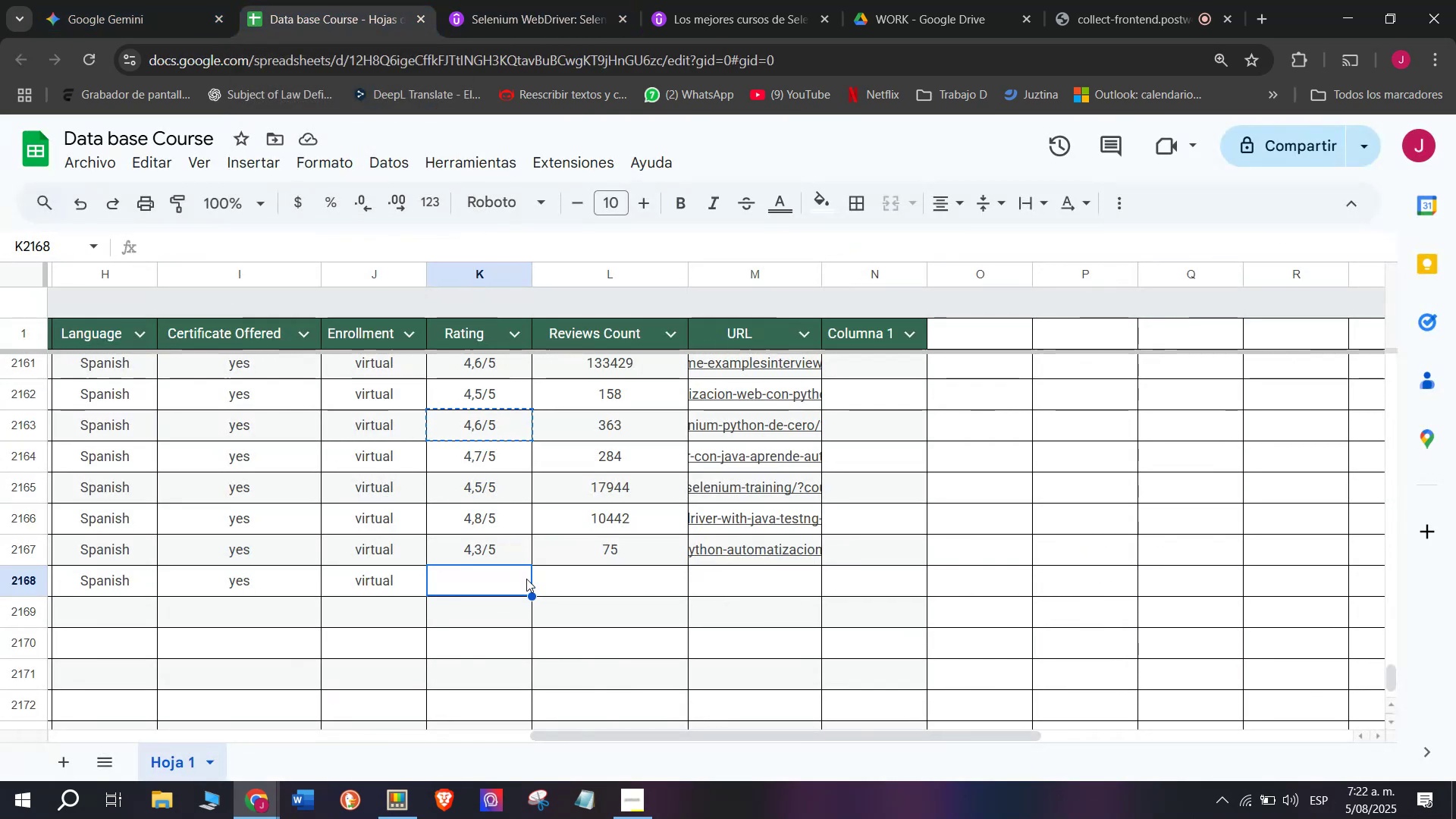 
key(Control+ControlLeft)
 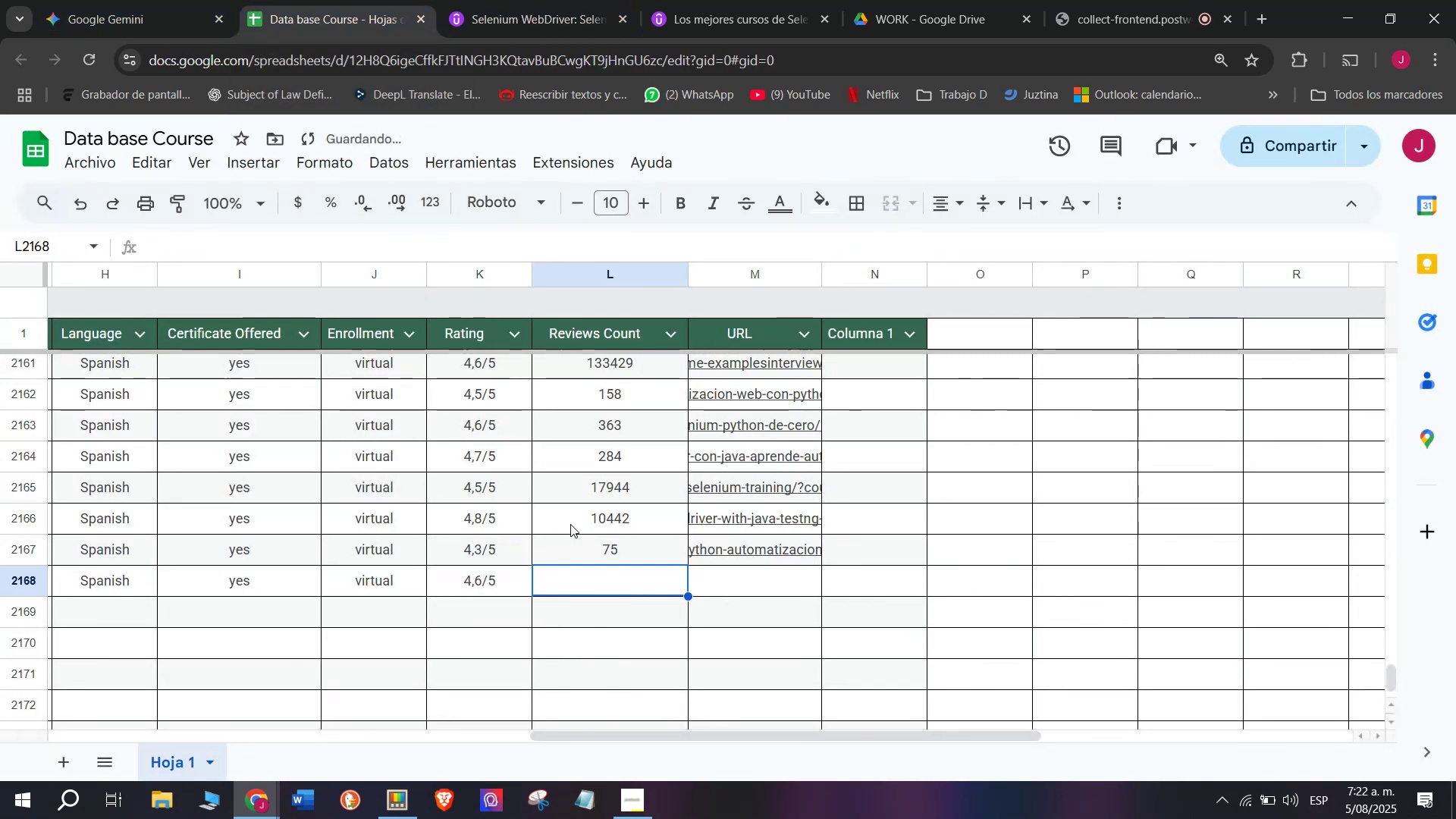 
key(Control+V)
 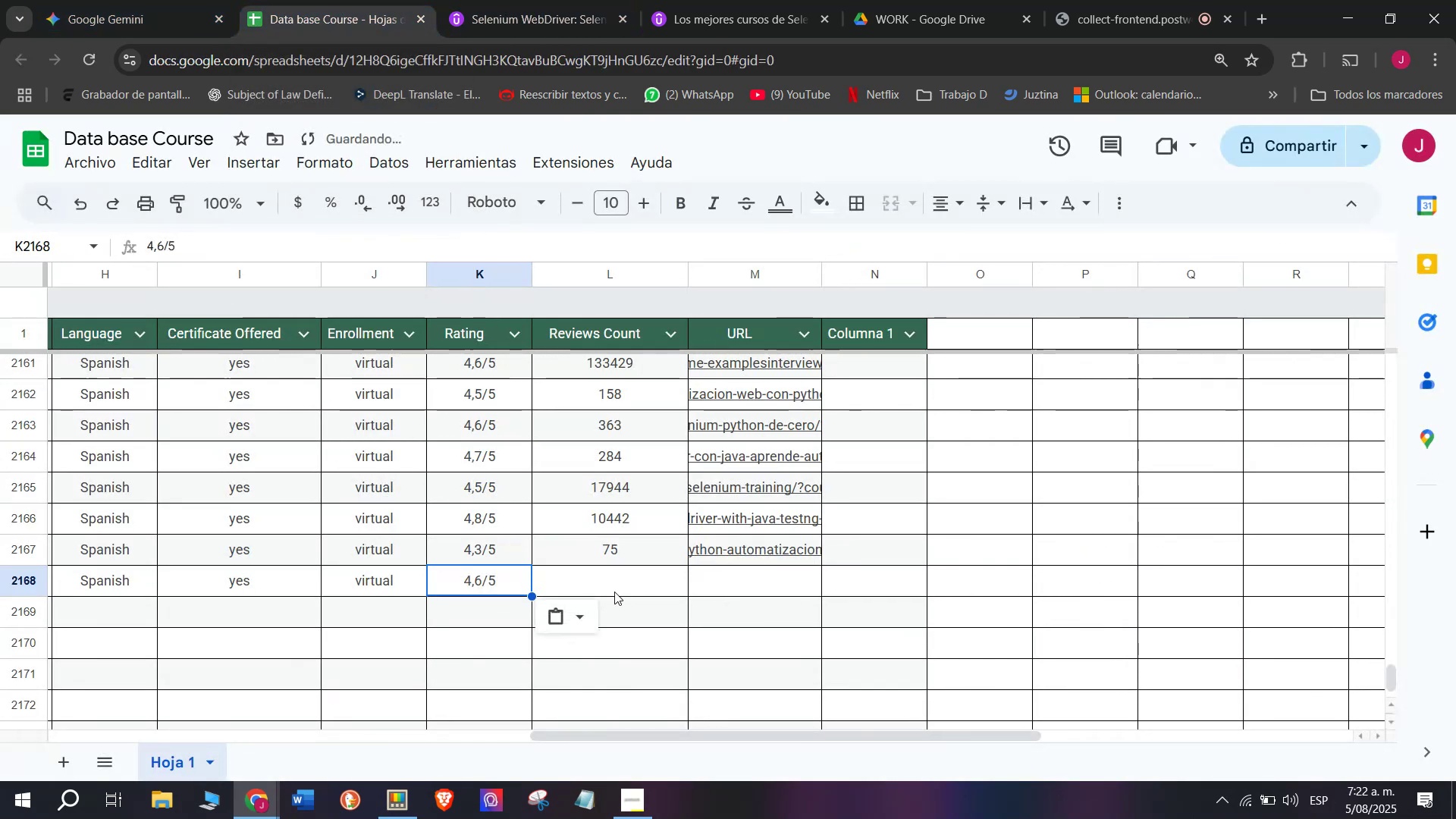 
left_click([614, 592])
 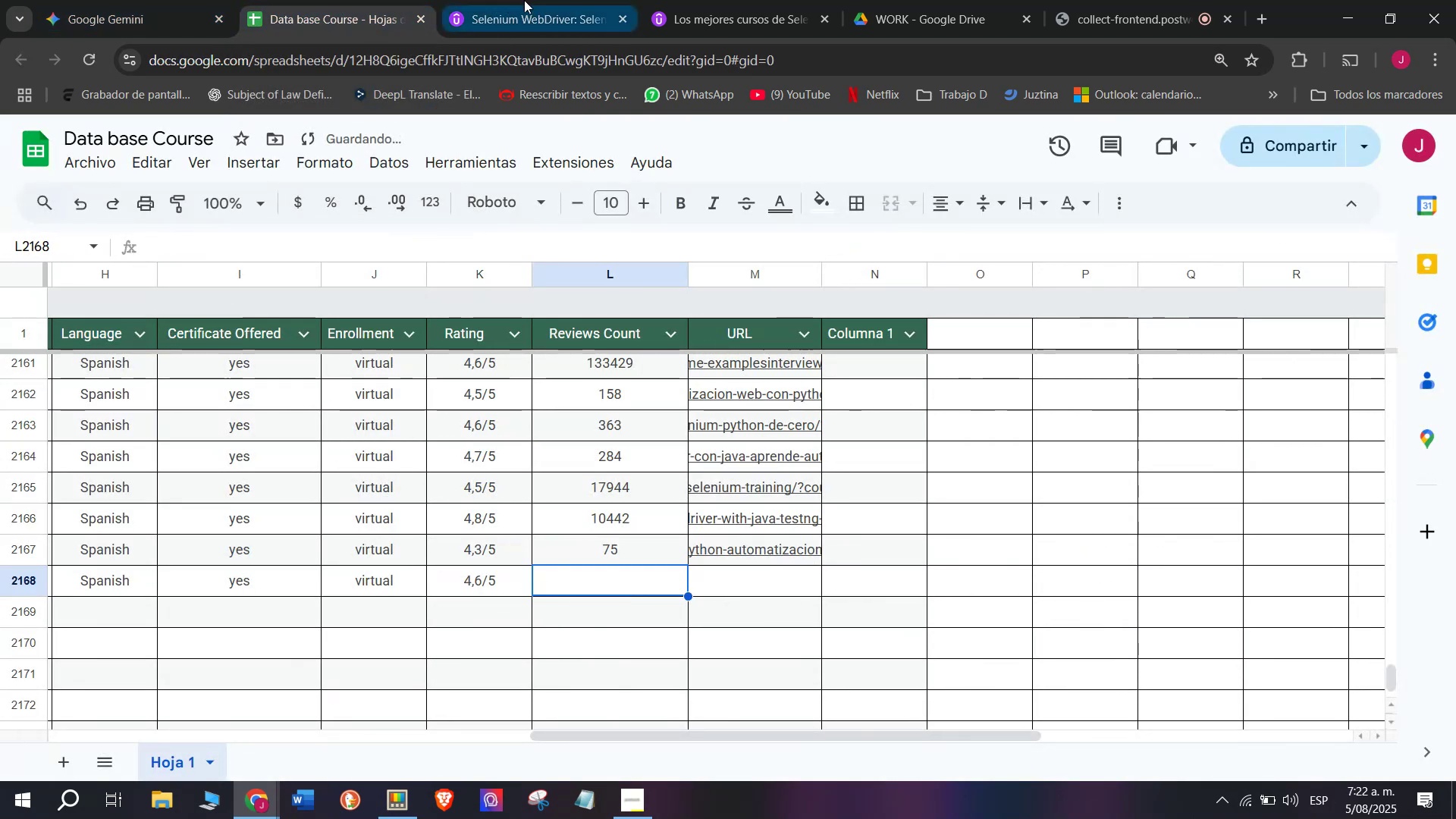 
left_click([538, 0])
 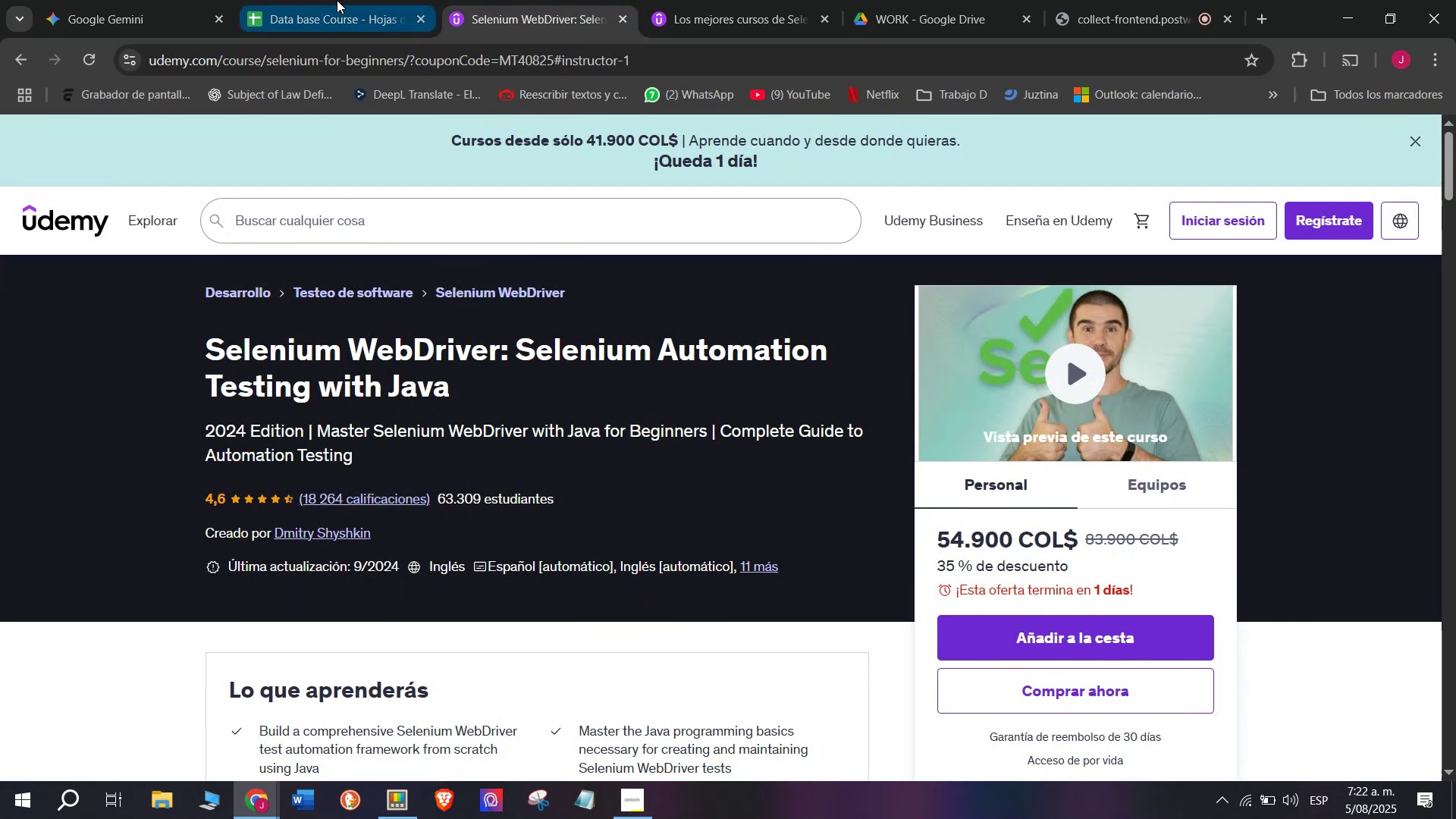 
left_click([337, 0])
 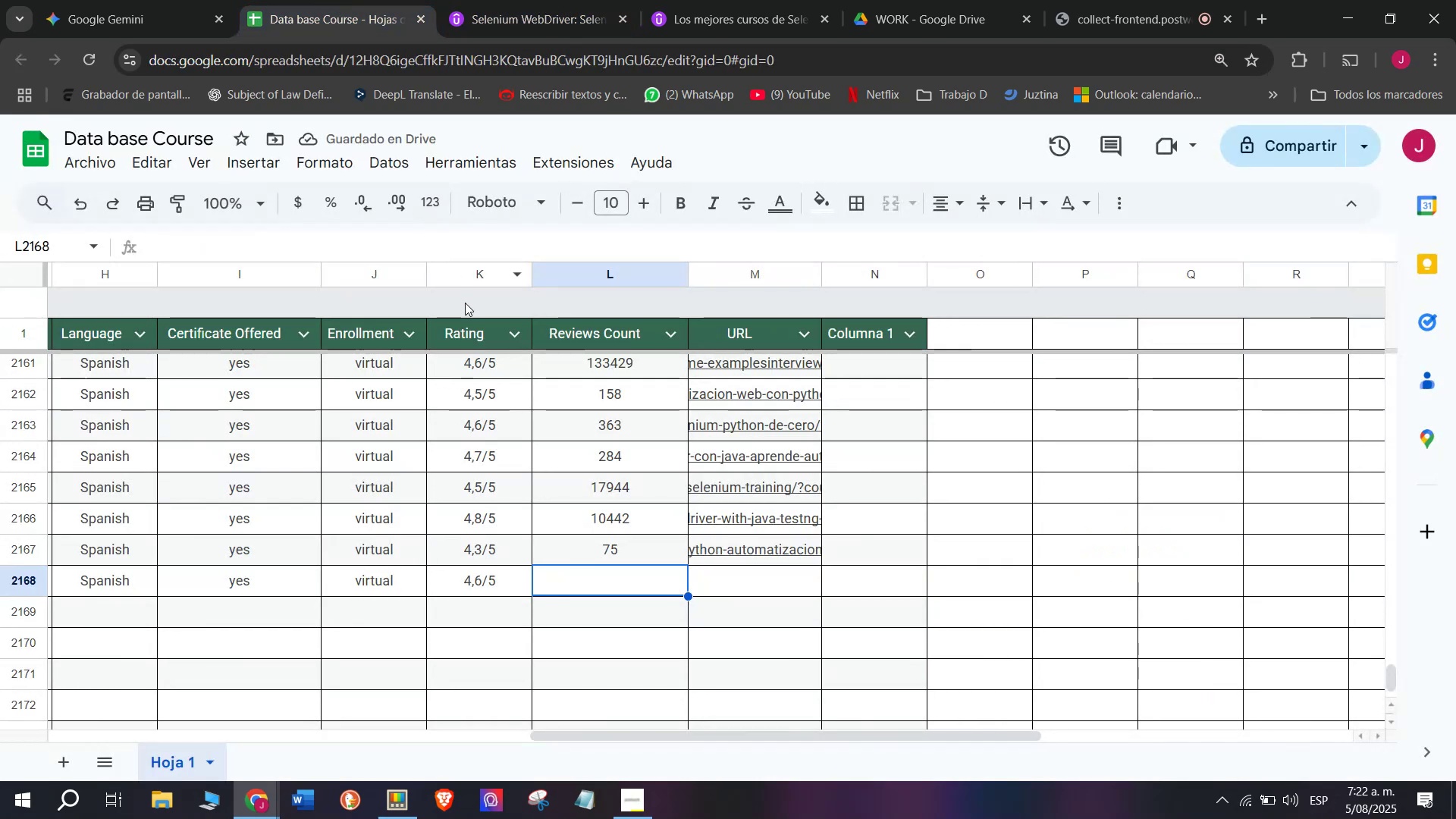 
type(18264)
 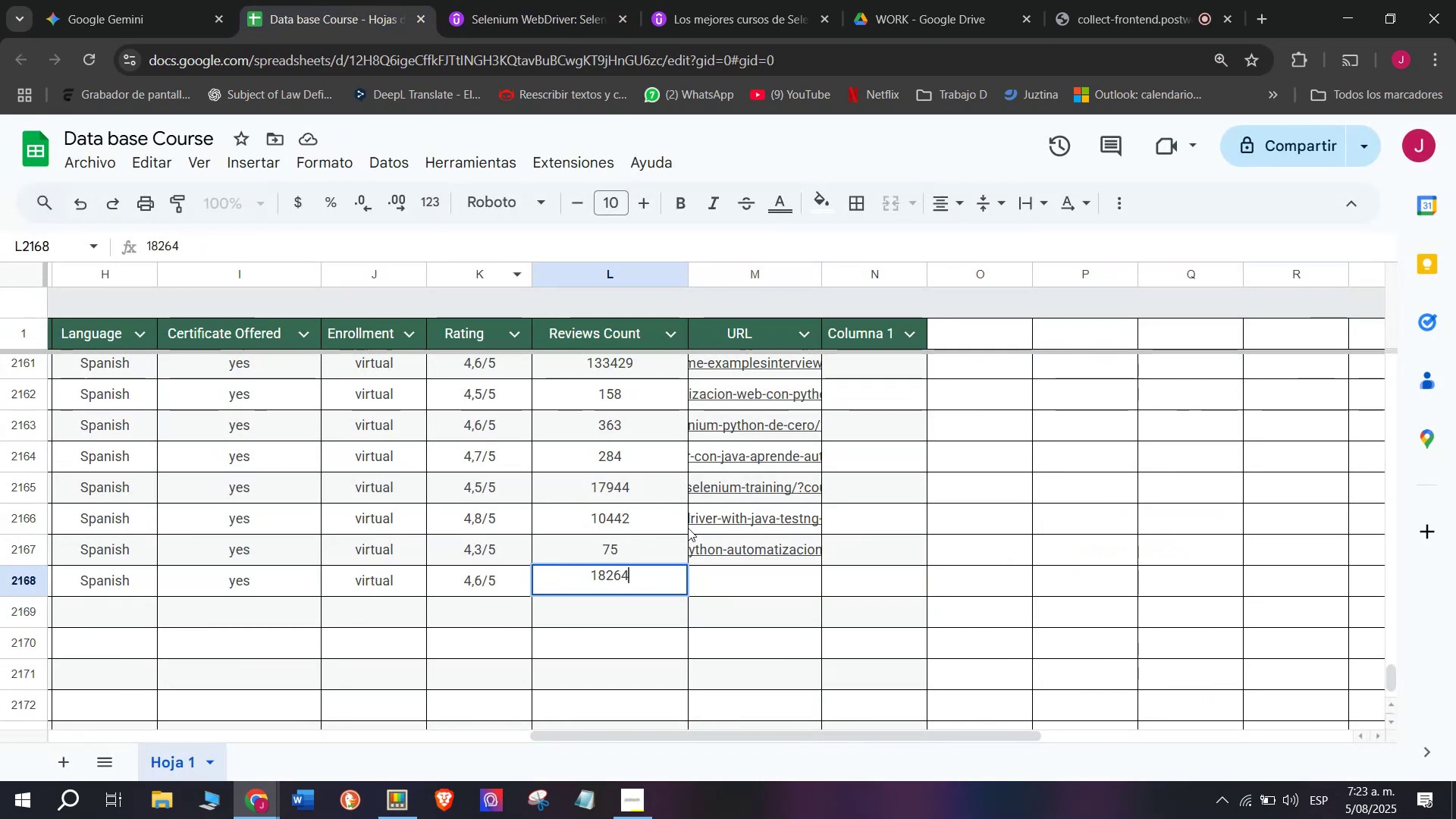 
left_click([740, 587])
 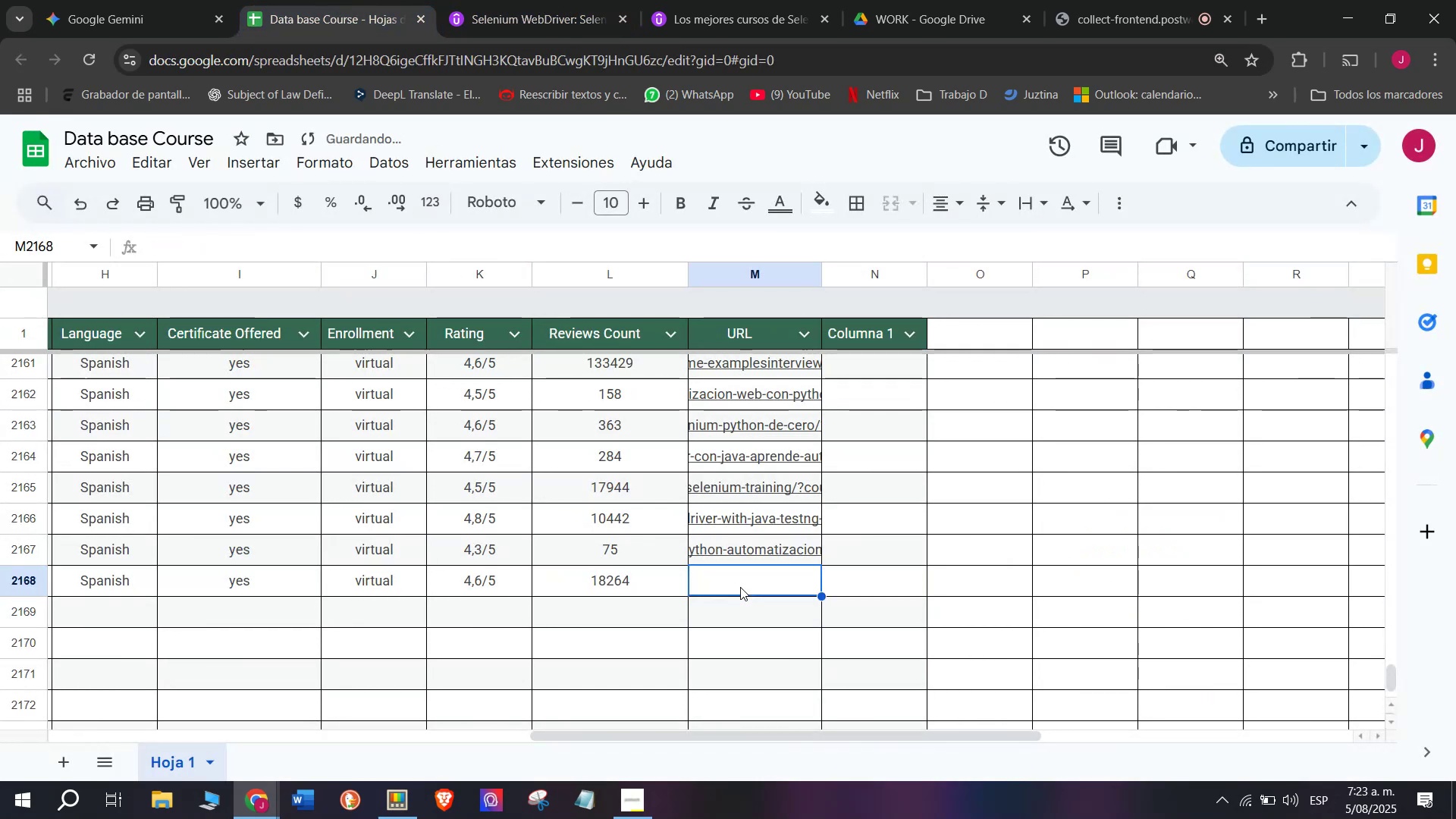 
left_click([554, 6])
 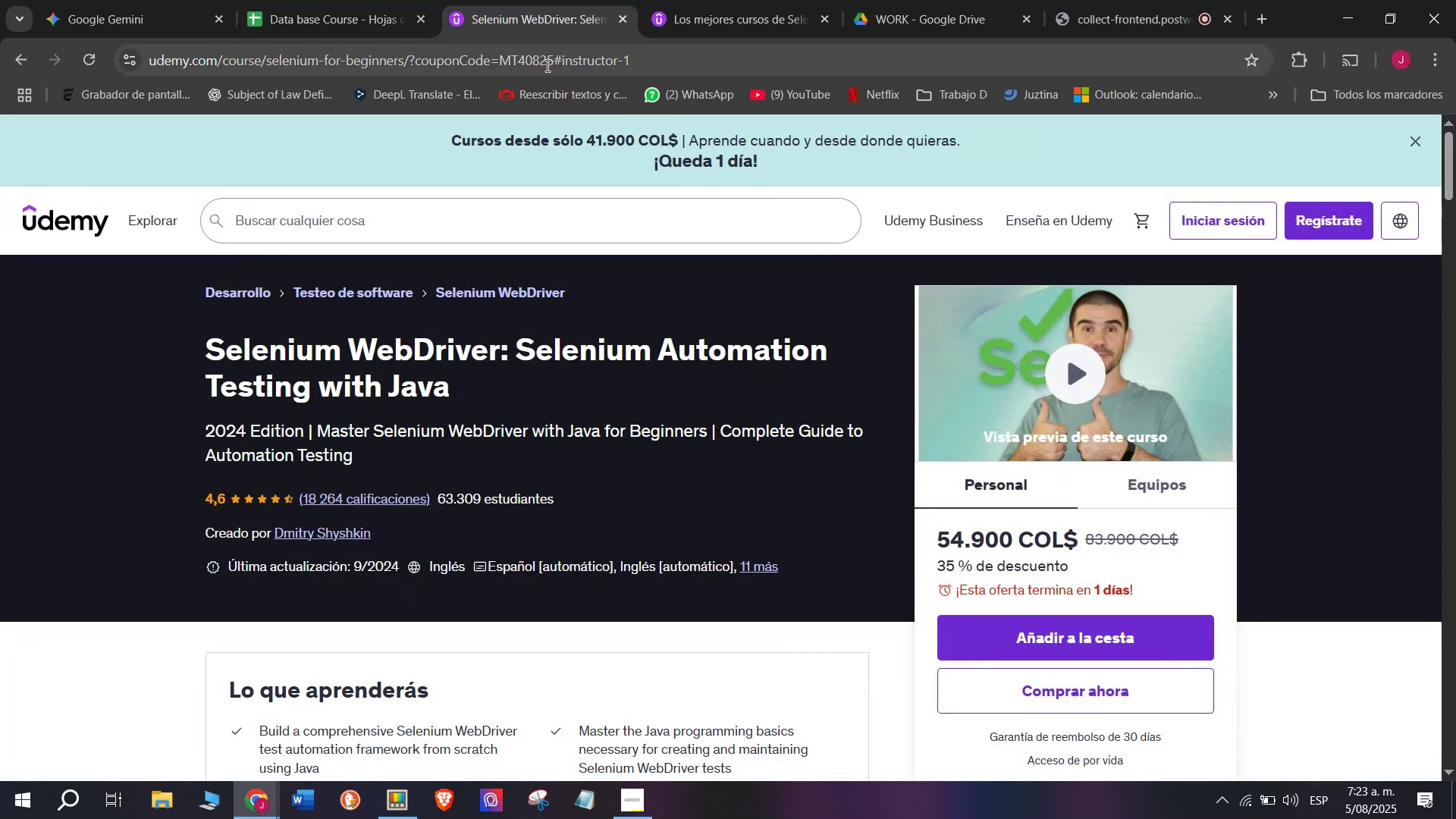 
double_click([546, 65])
 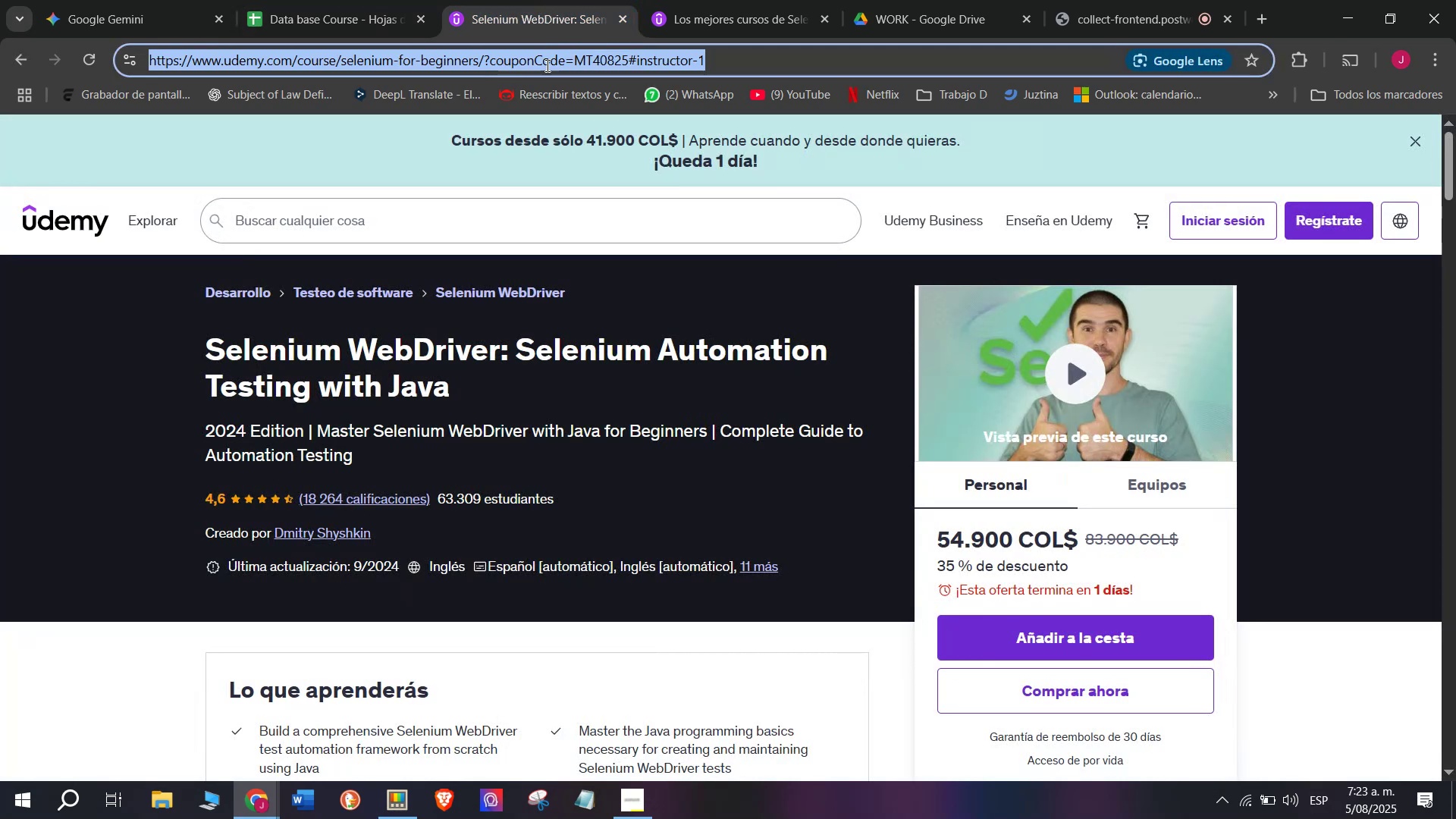 
triple_click([546, 65])
 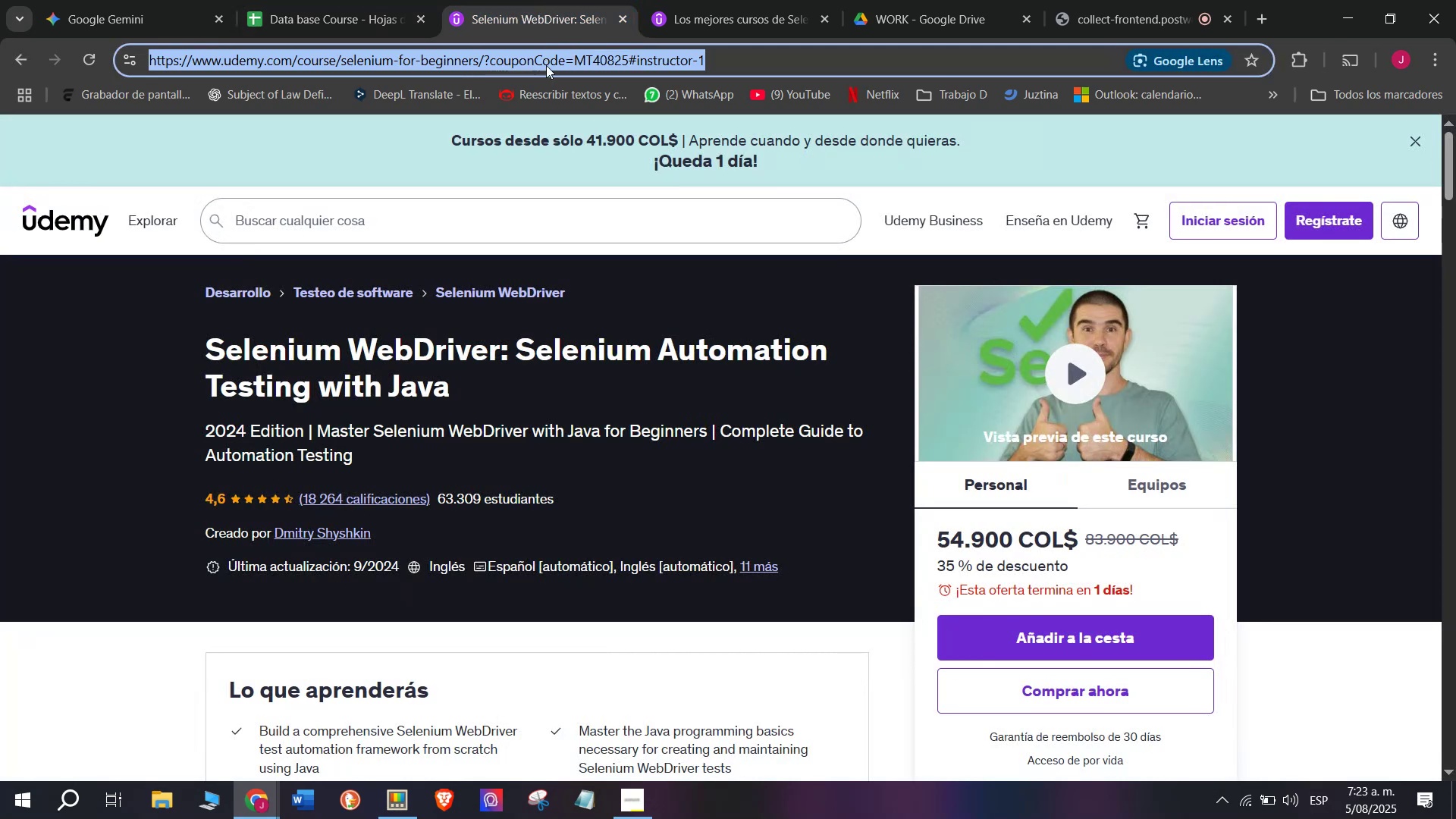 
key(Break)
 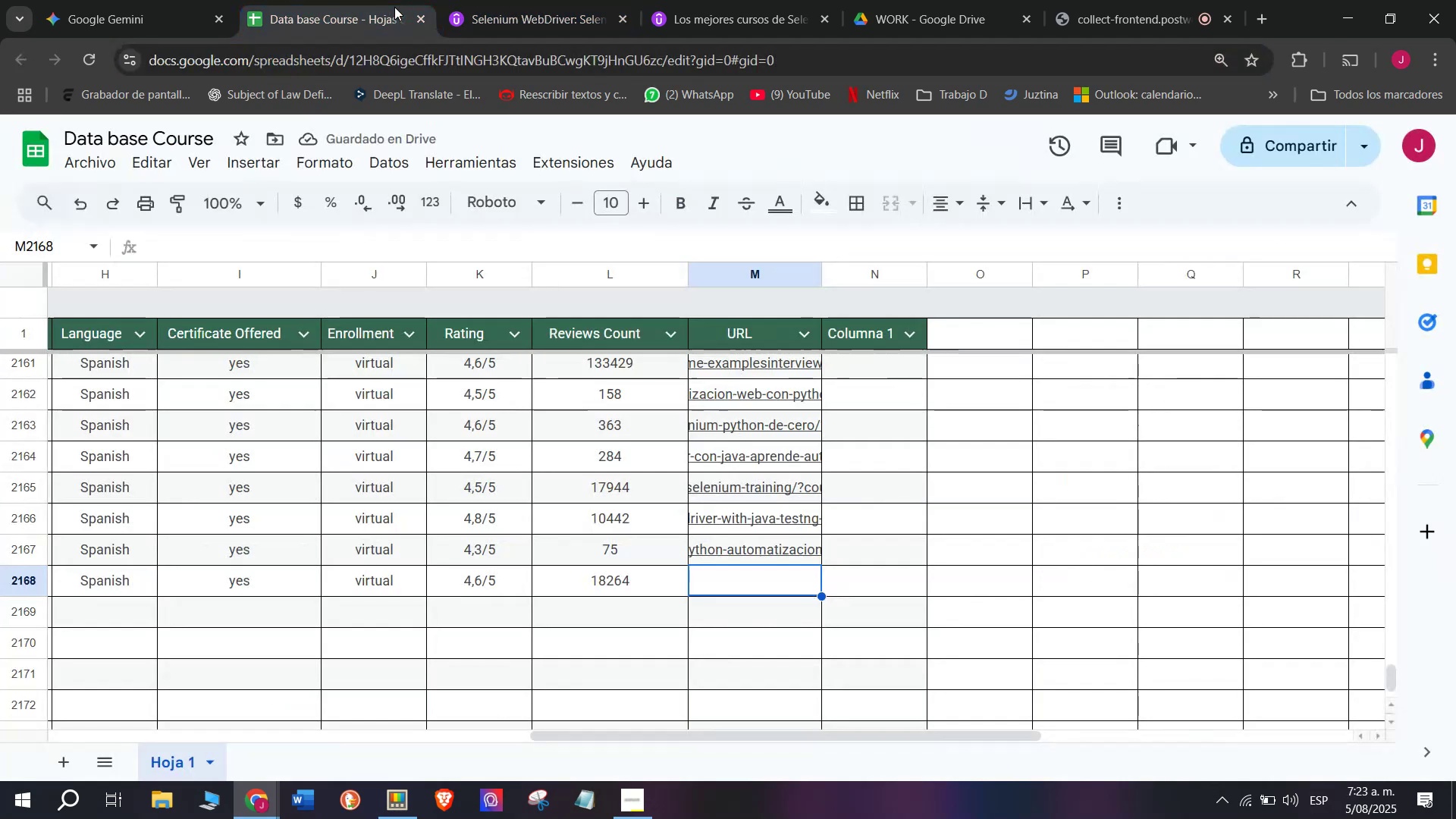 
key(Control+ControlLeft)
 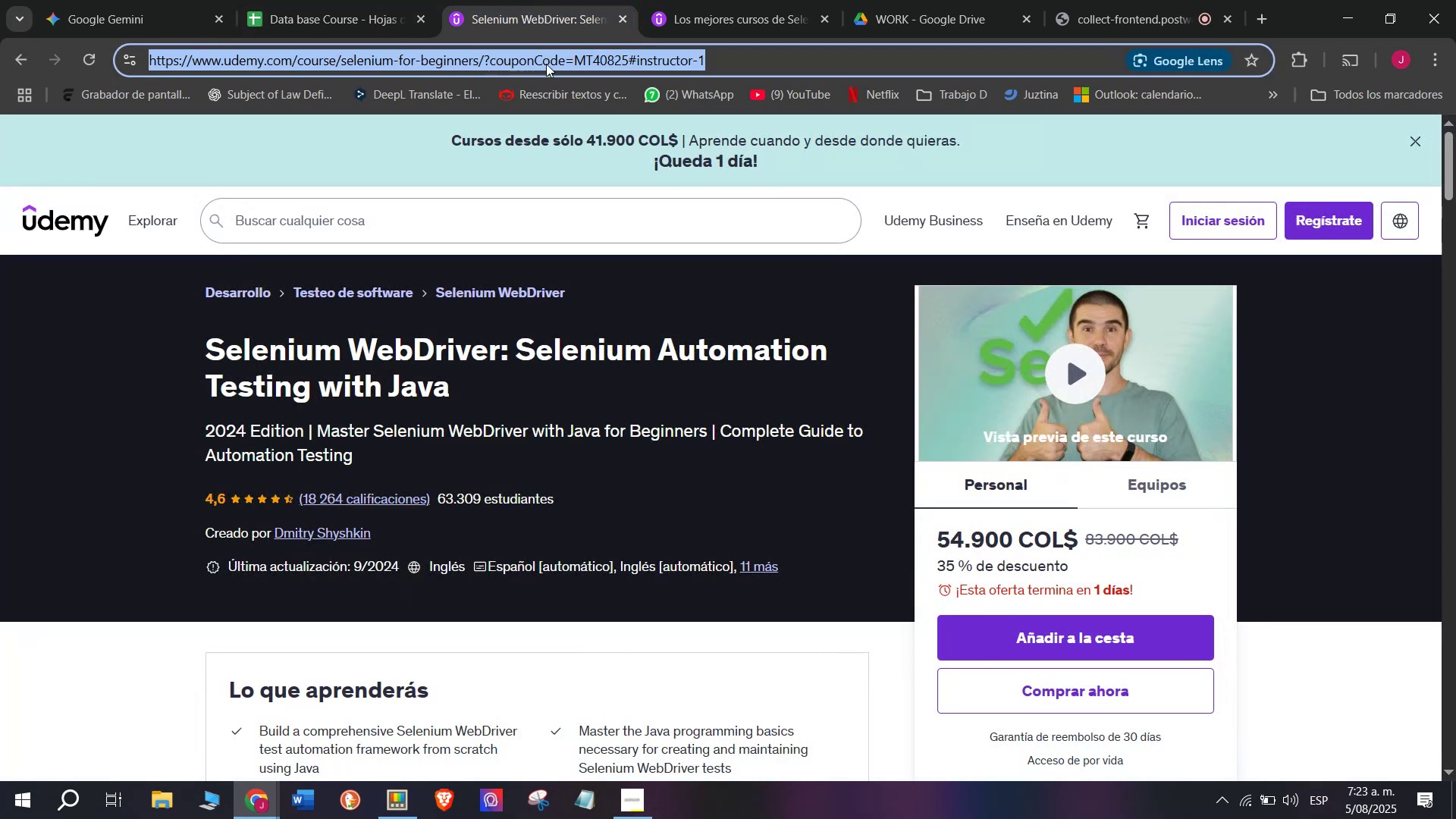 
key(Control+C)
 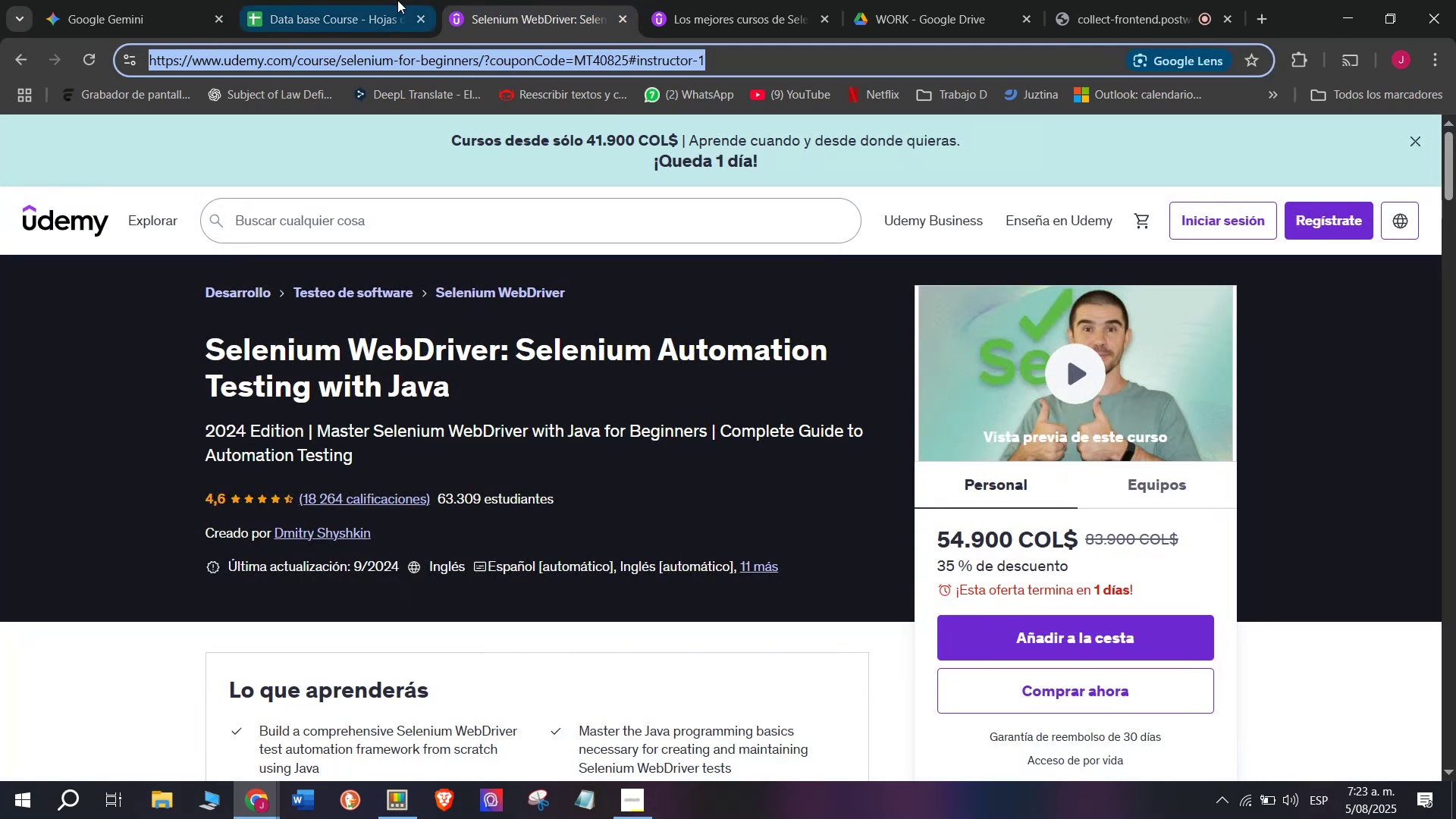 
left_click([394, 0])
 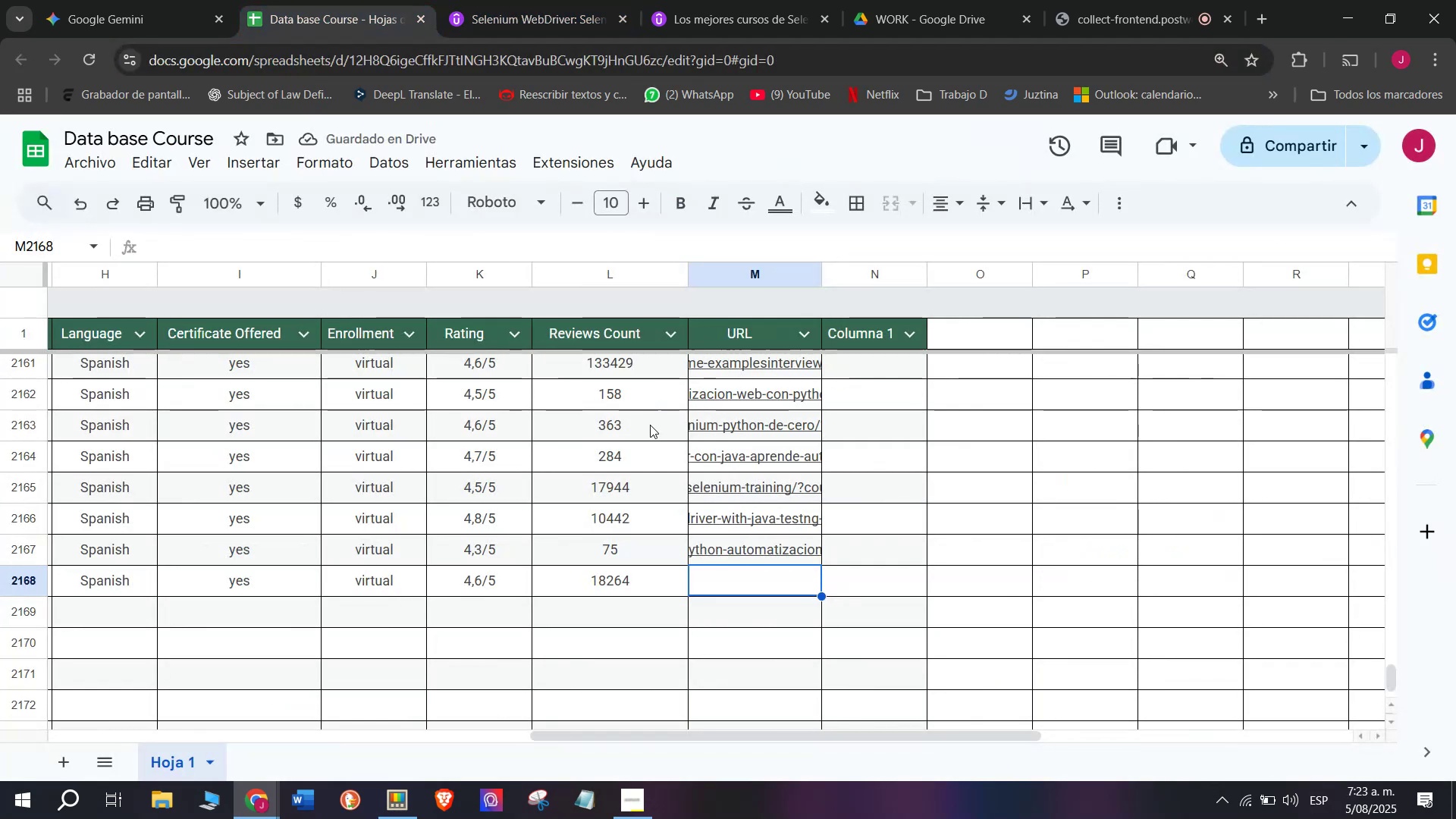 
key(Z)
 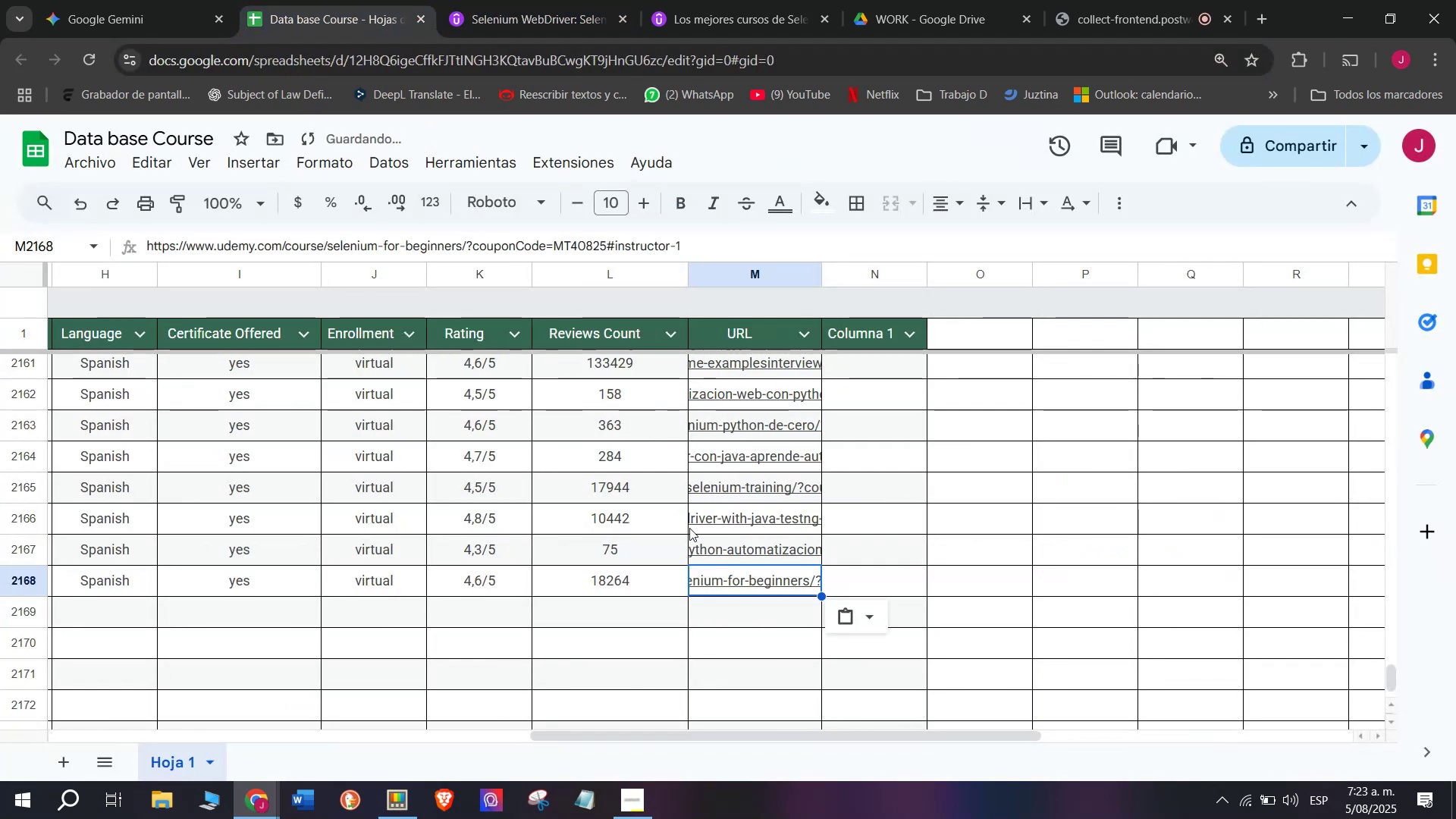 
key(Control+ControlLeft)
 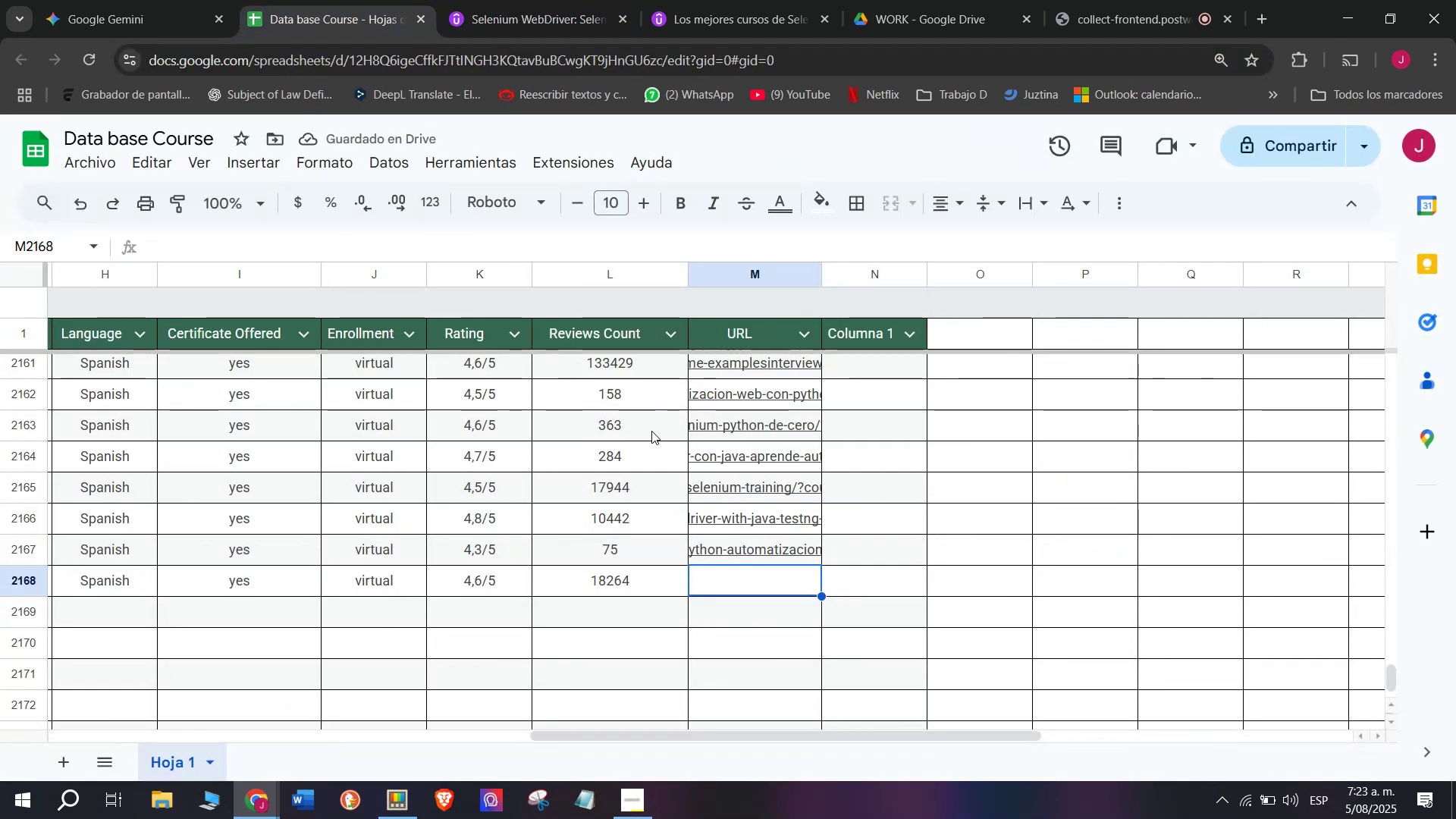 
key(Control+V)
 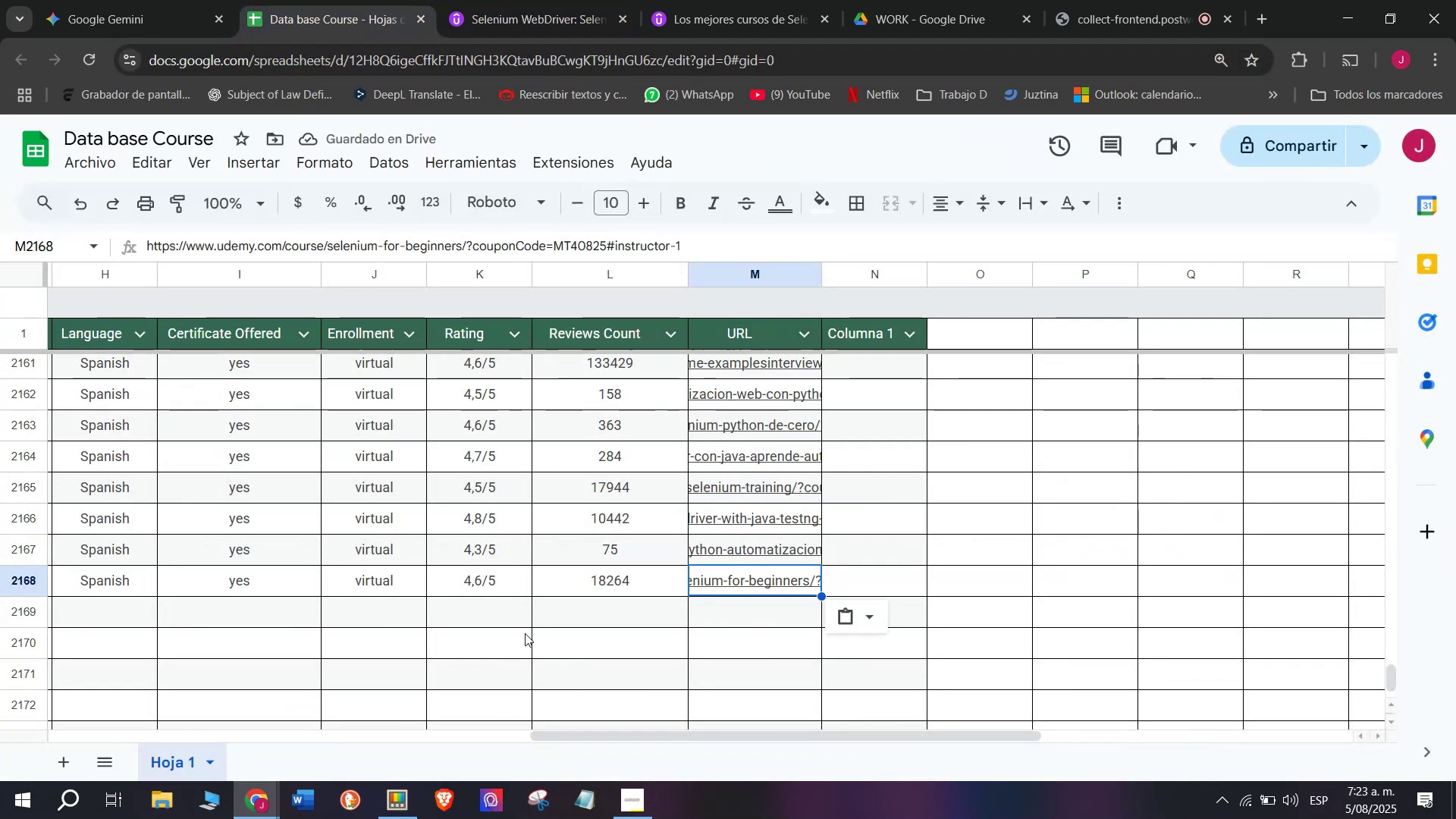 
scroll: coordinate [262, 629], scroll_direction: up, amount: 2.0
 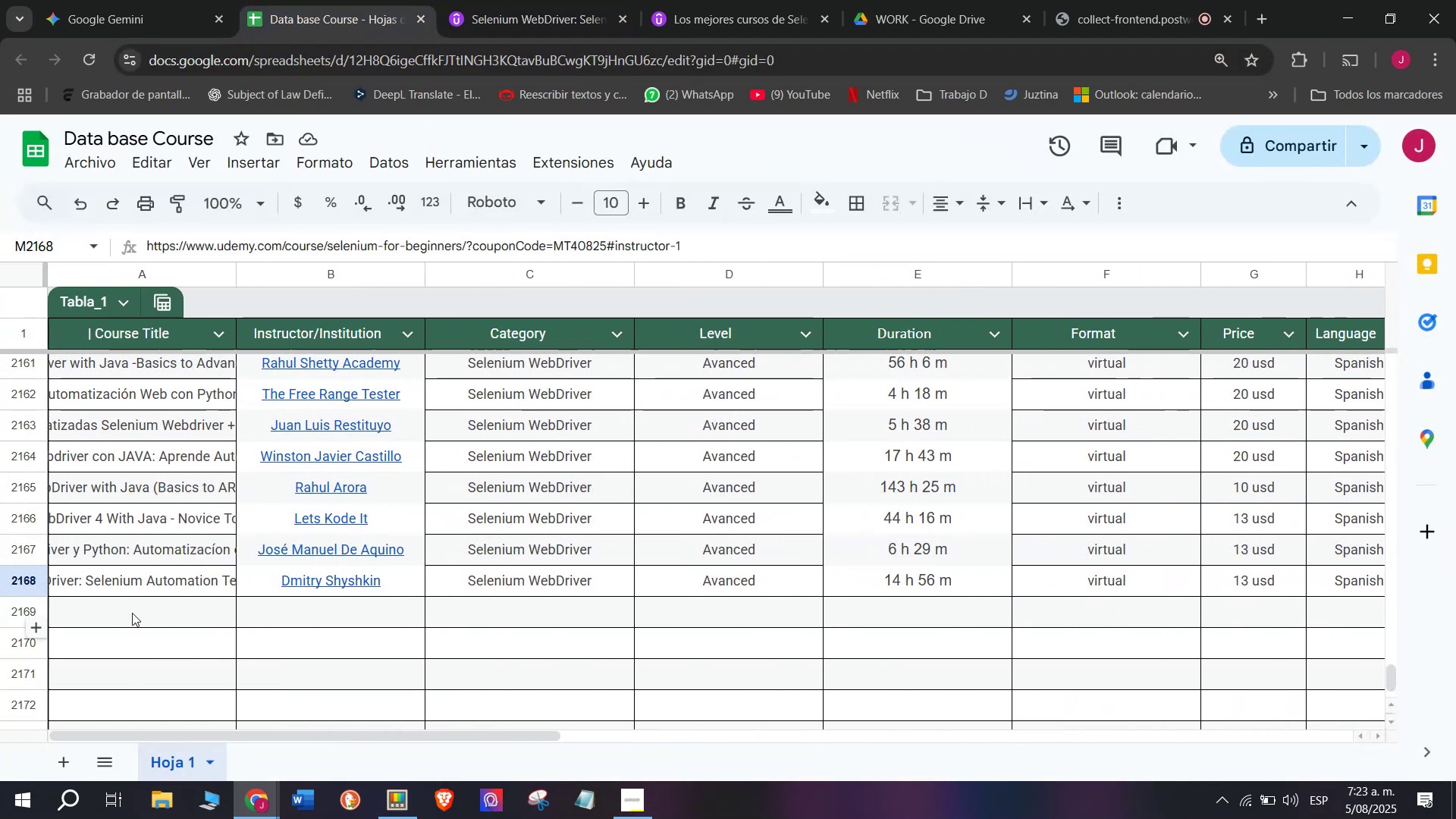 
left_click([132, 612])
 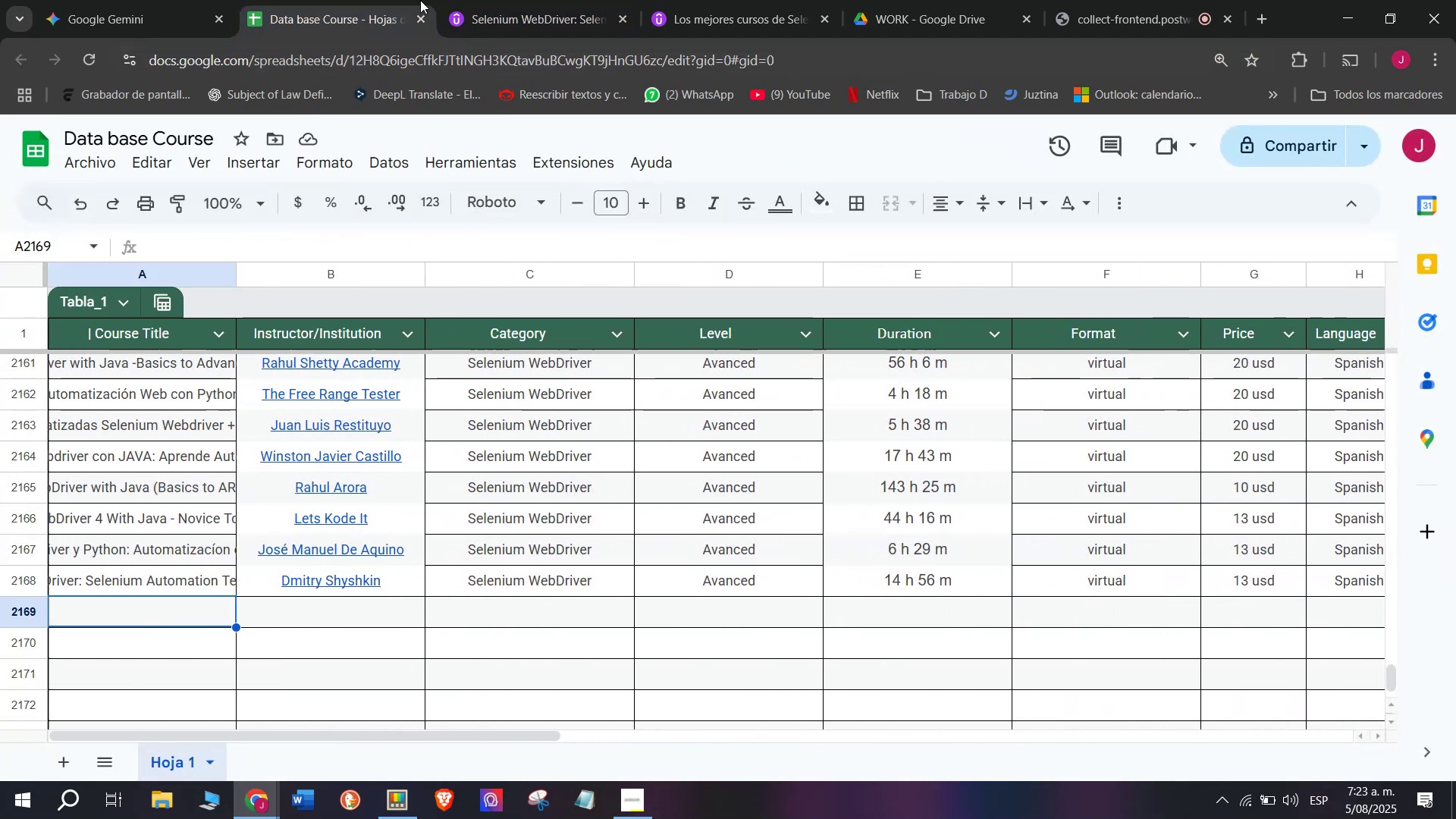 
left_click([543, 0])
 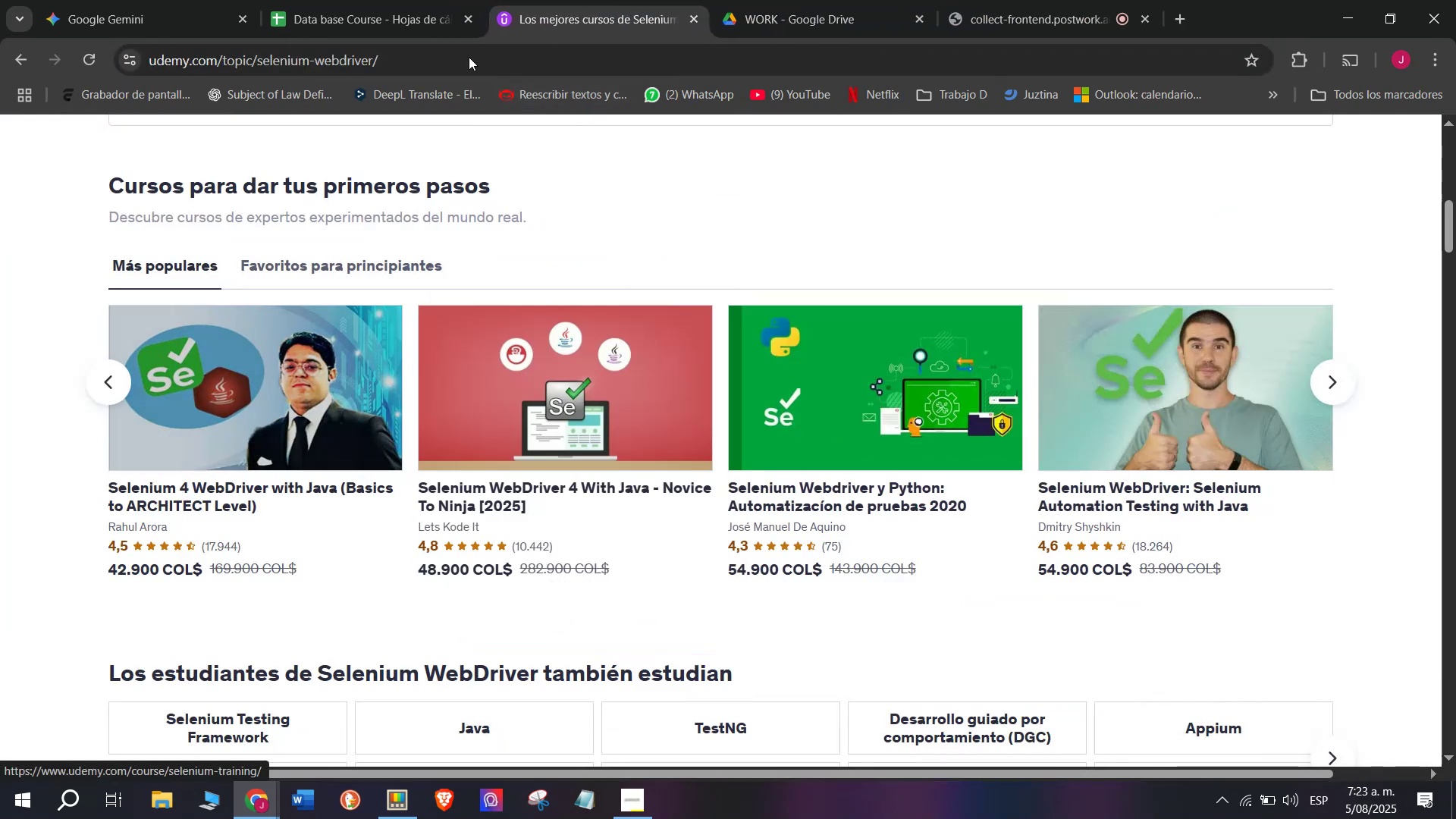 
wait(6.25)
 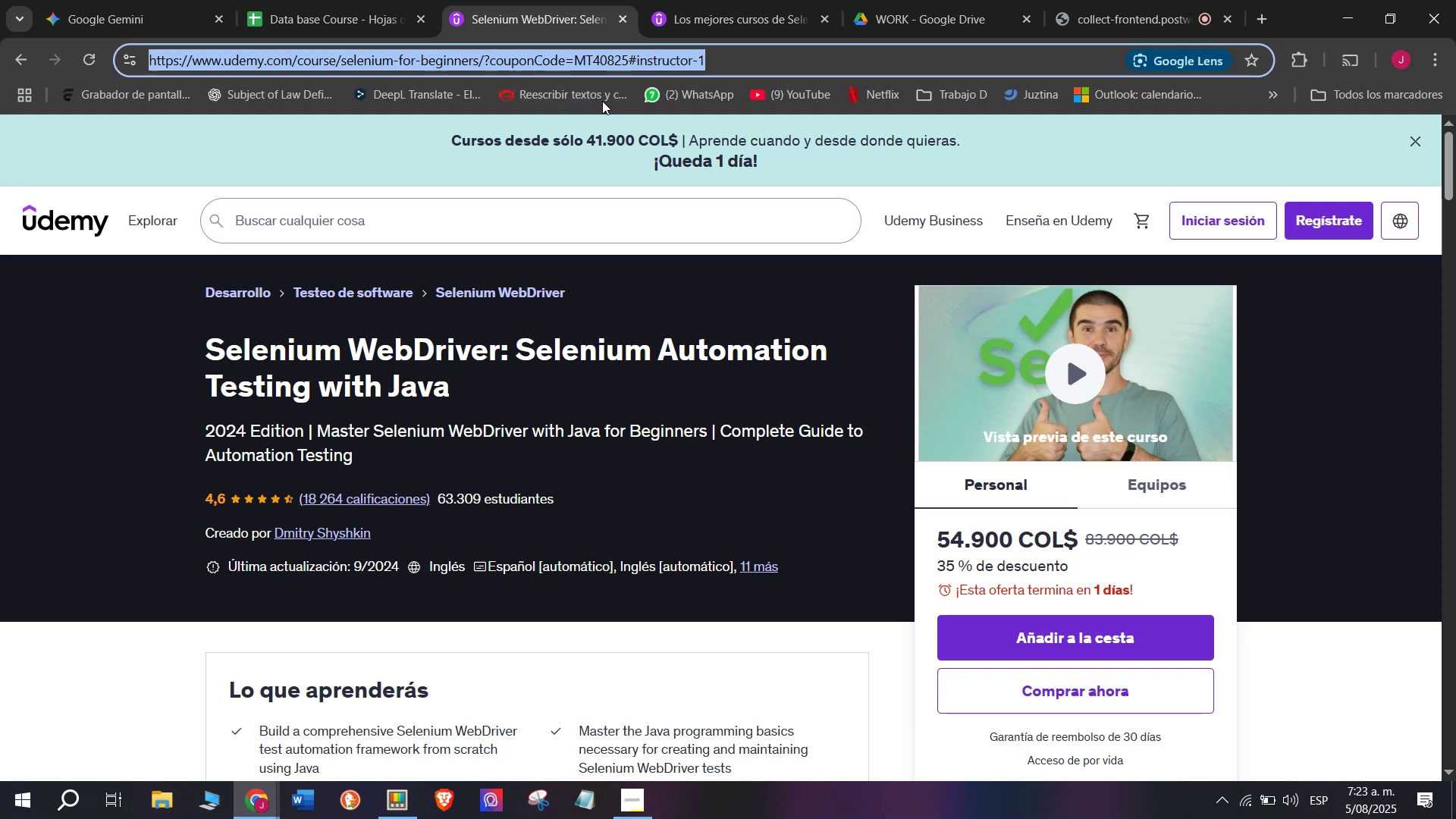 
left_click([354, 0])
 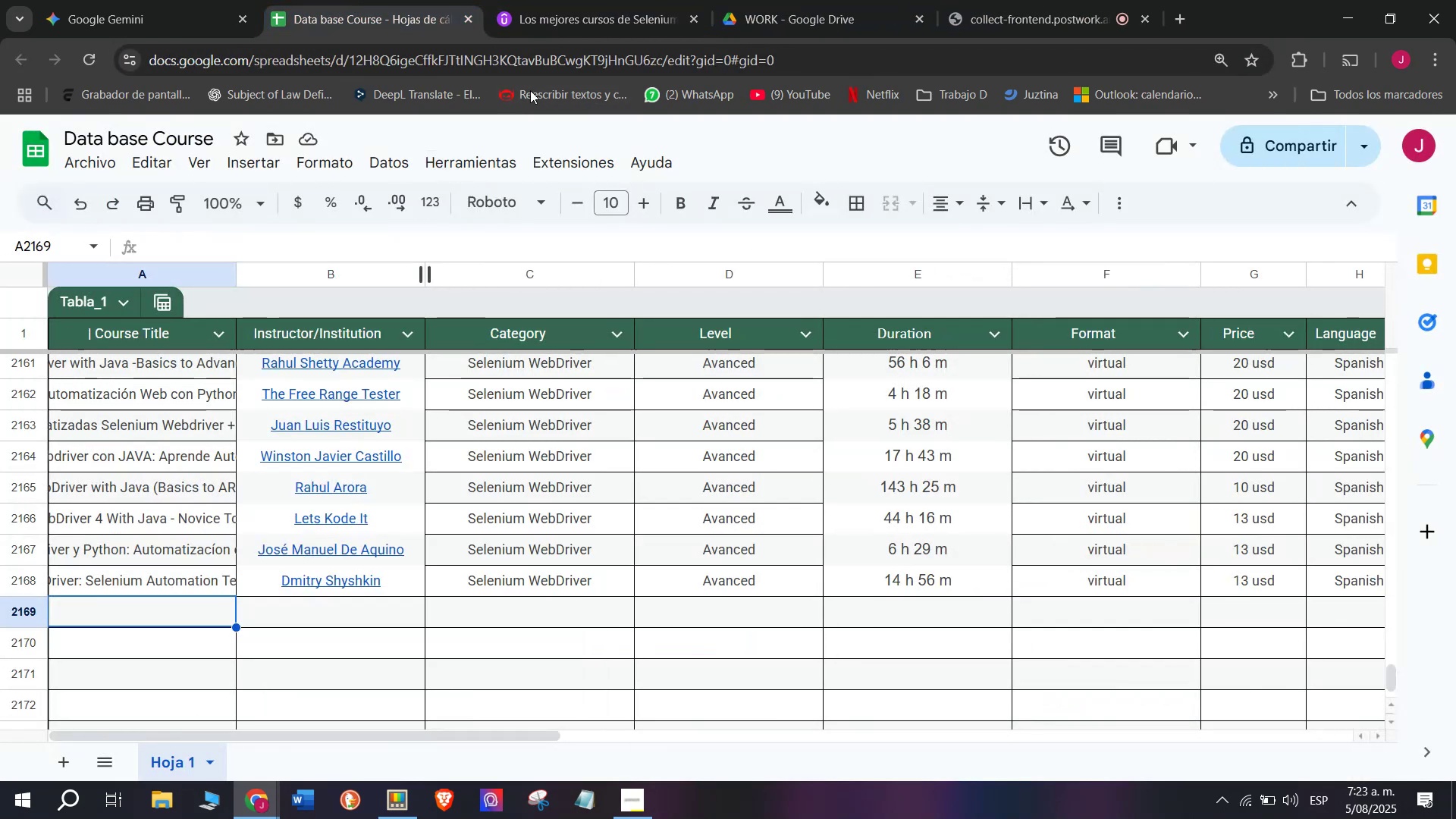 
left_click([637, 0])
 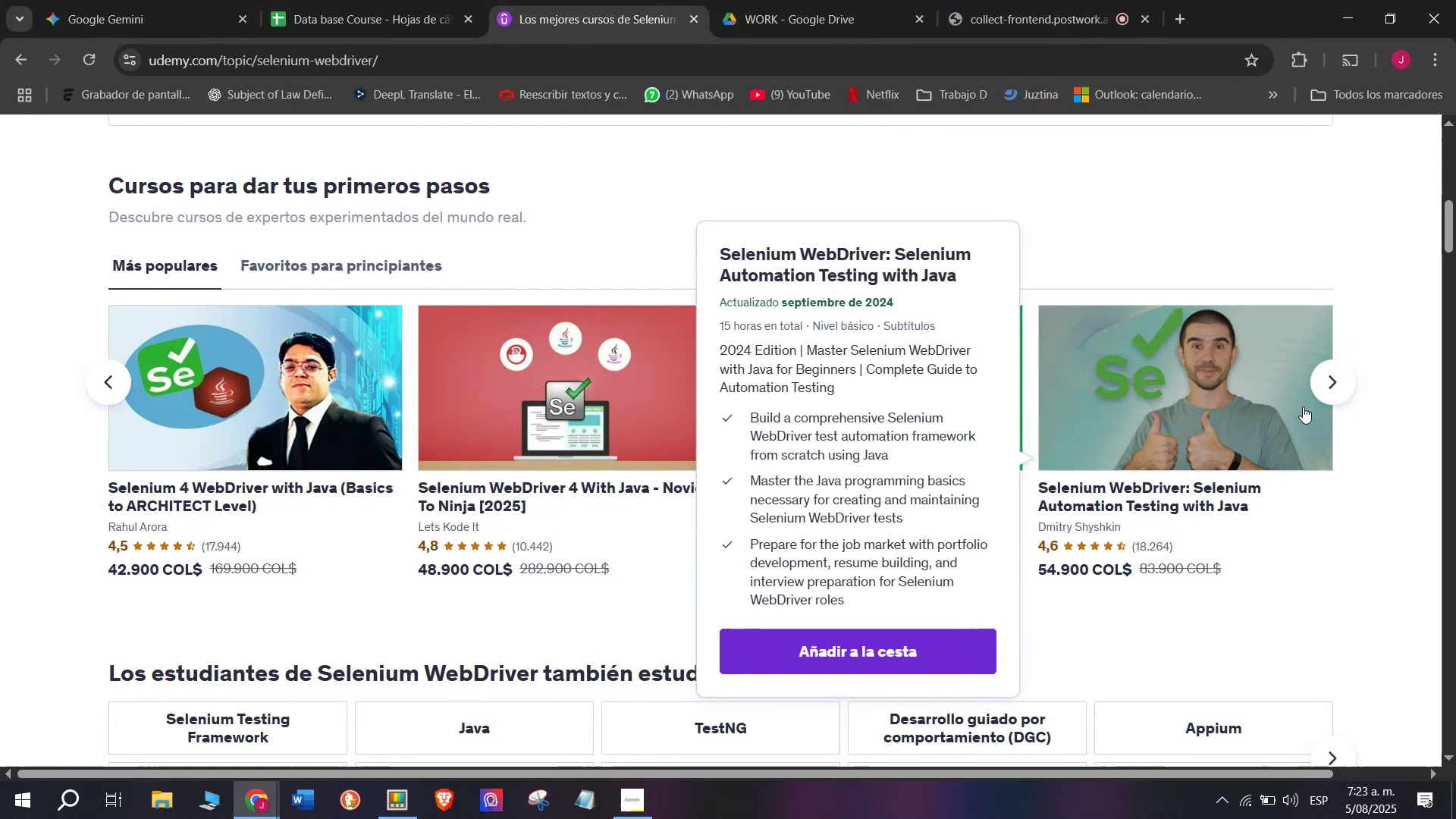 
left_click([1329, 388])
 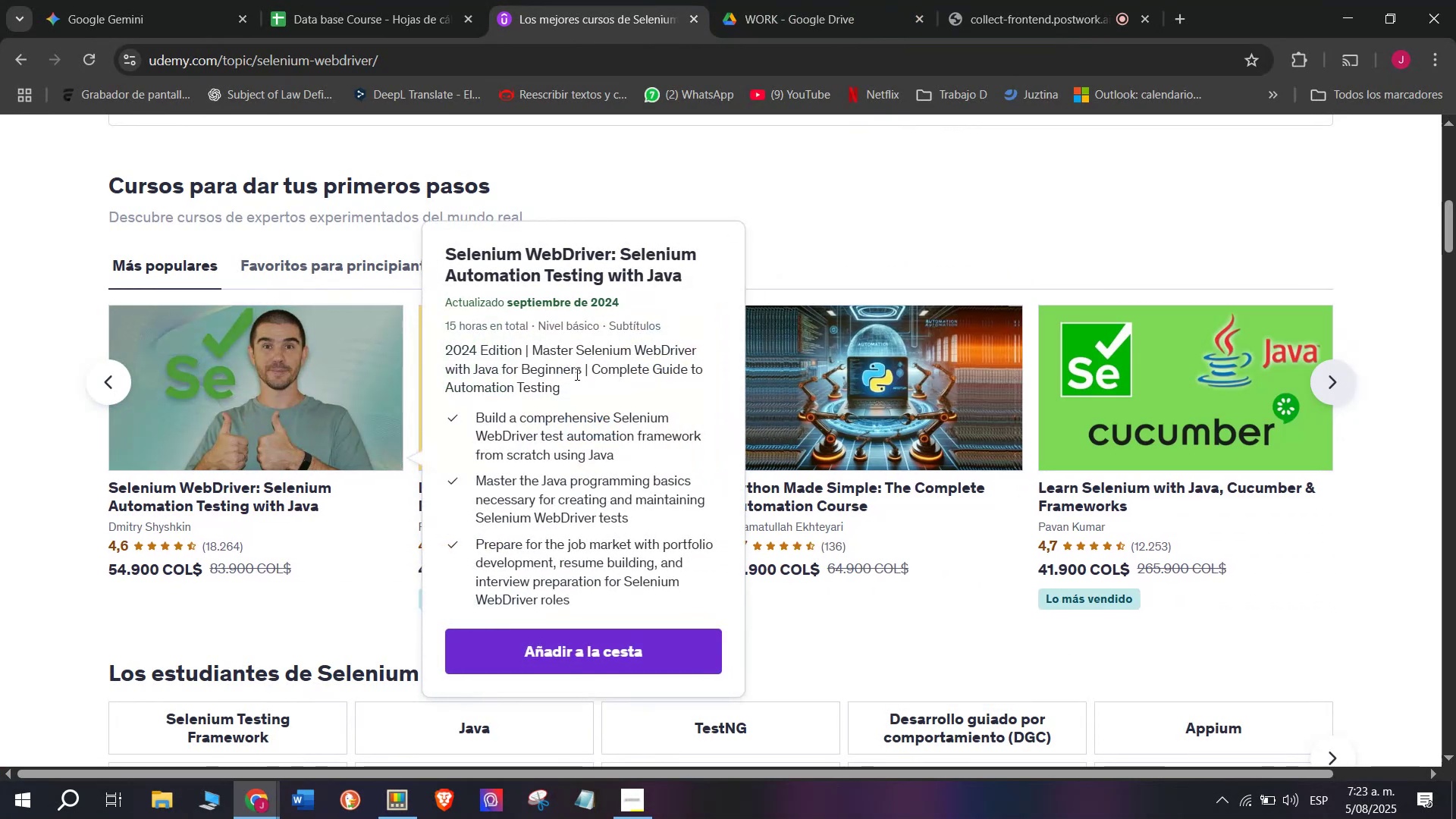 
hold_key(key=ControlLeft, duration=0.4)
left_click([564, 428])
 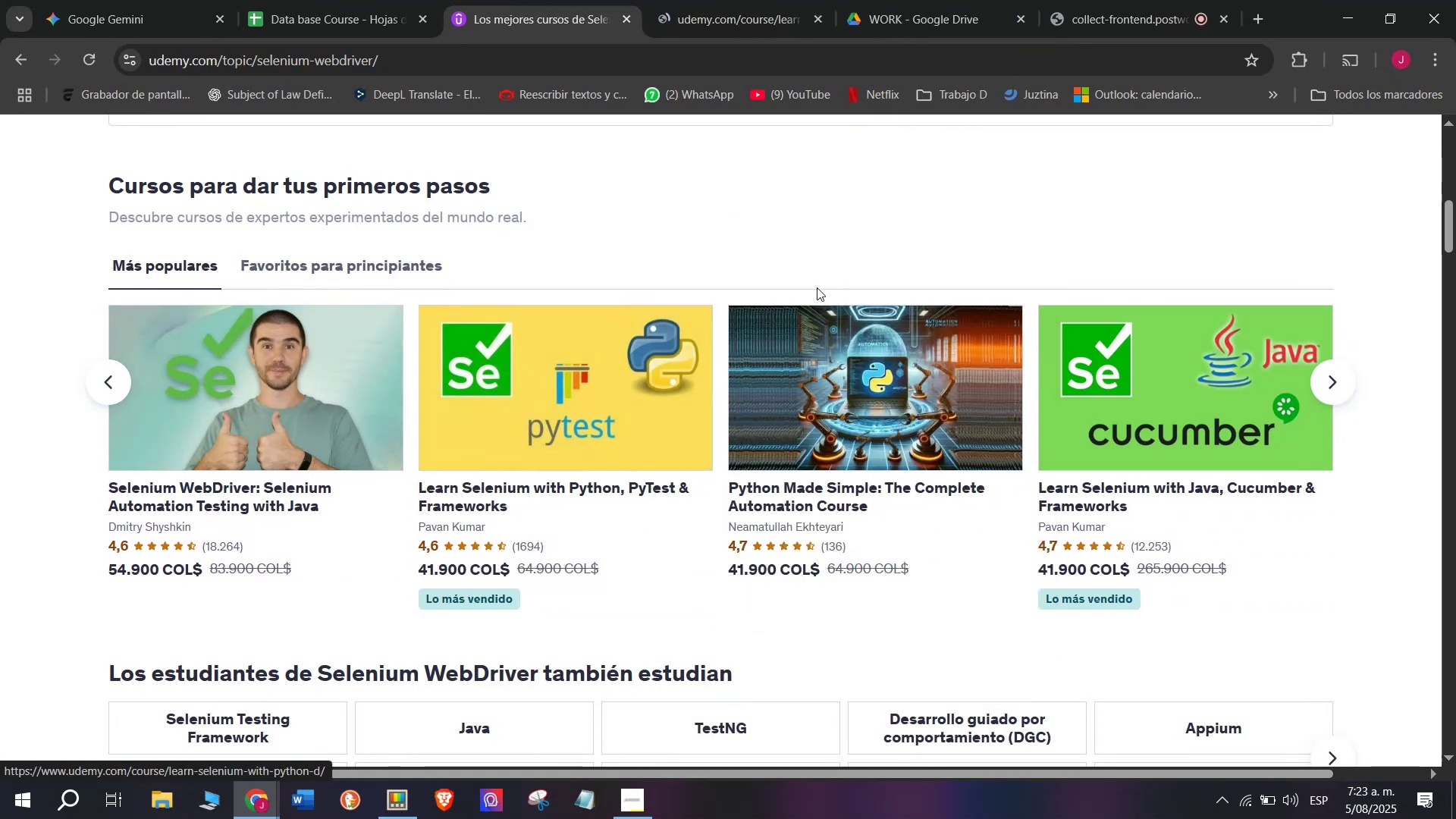 
hold_key(key=ControlLeft, duration=0.41)
left_click([827, 337])
 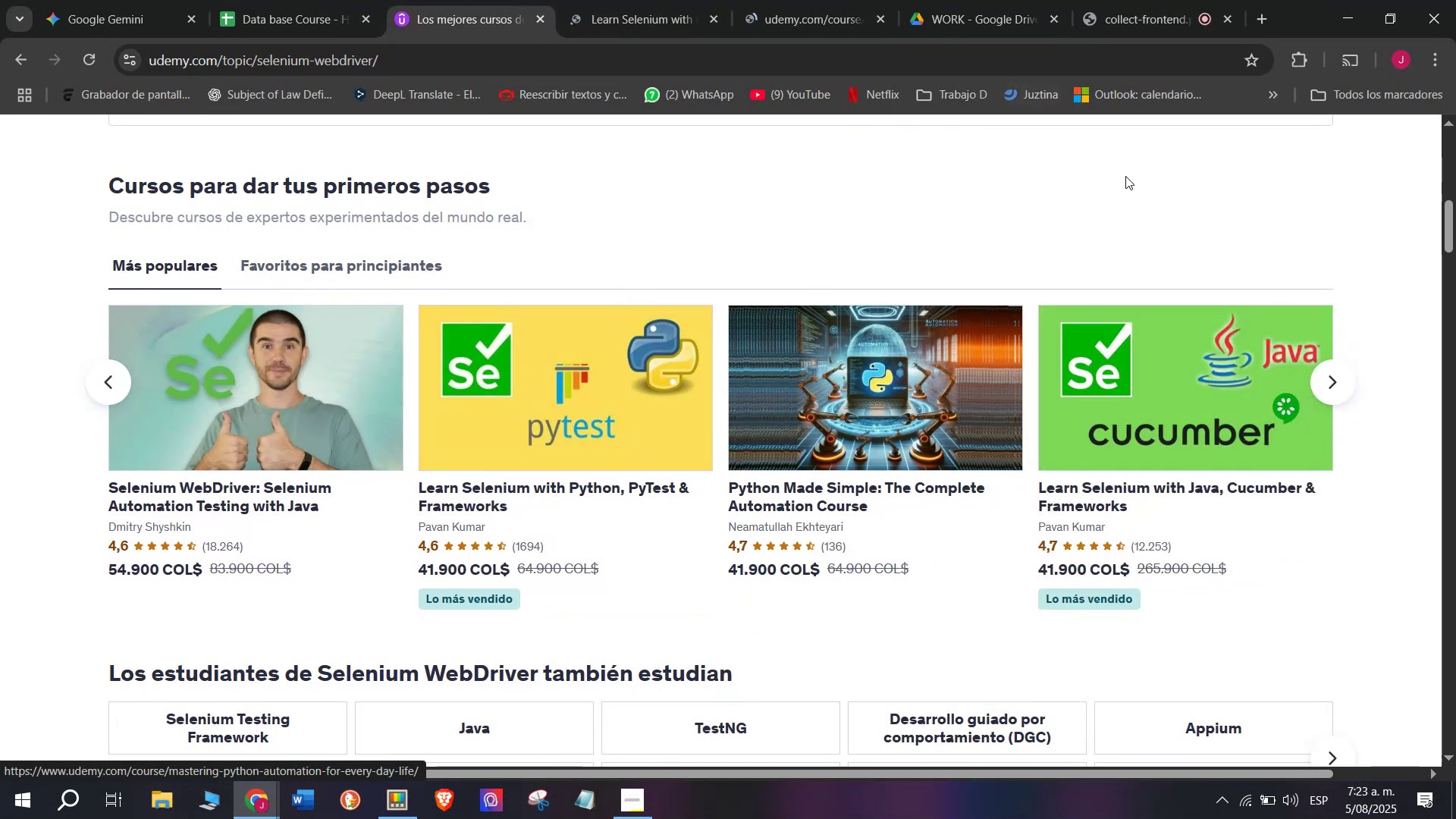 
hold_key(key=ControlLeft, duration=0.42)
left_click([1185, 301])
 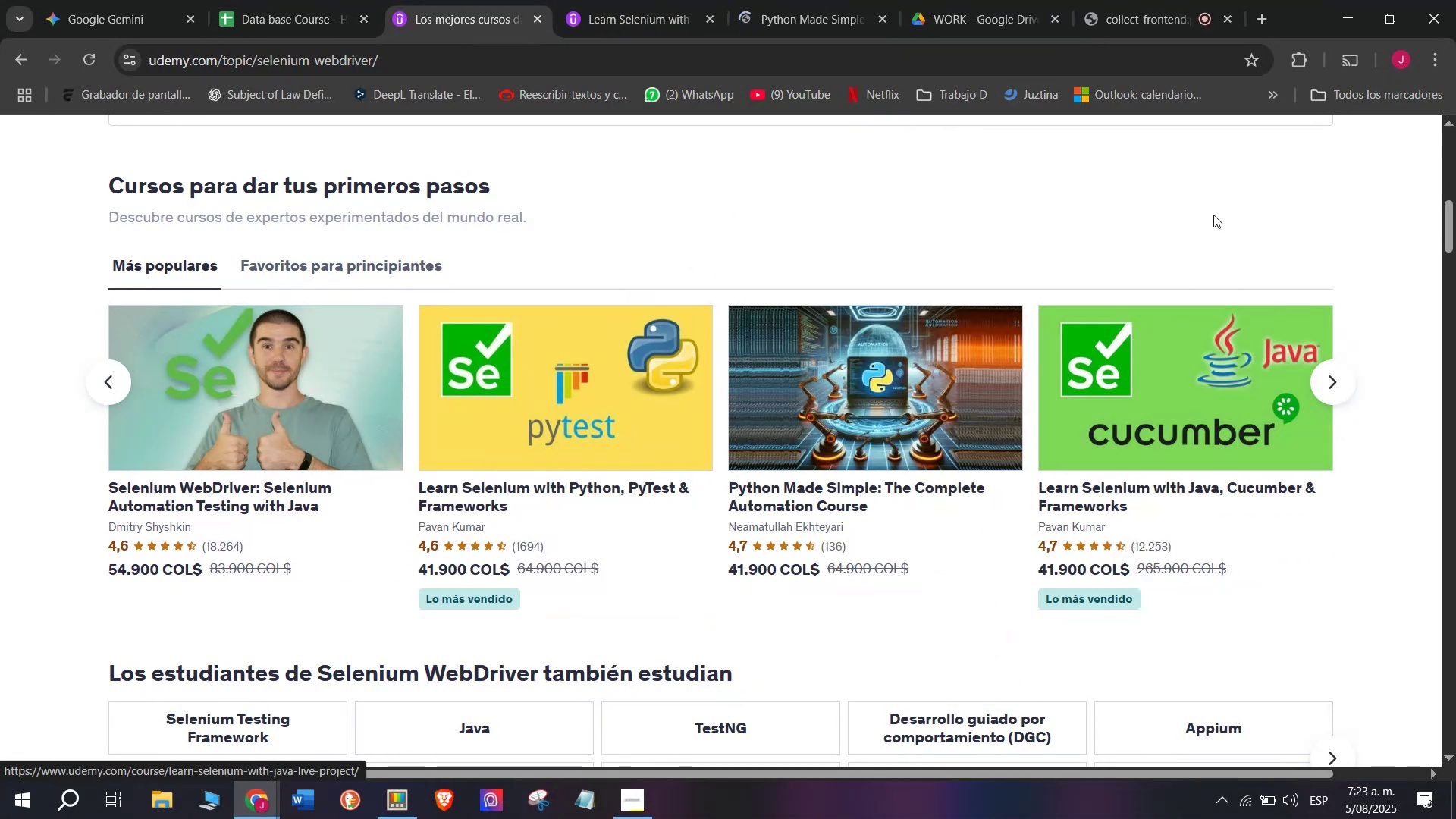 
hold_key(key=ControlLeft, duration=0.38)
left_click([1235, 347])
 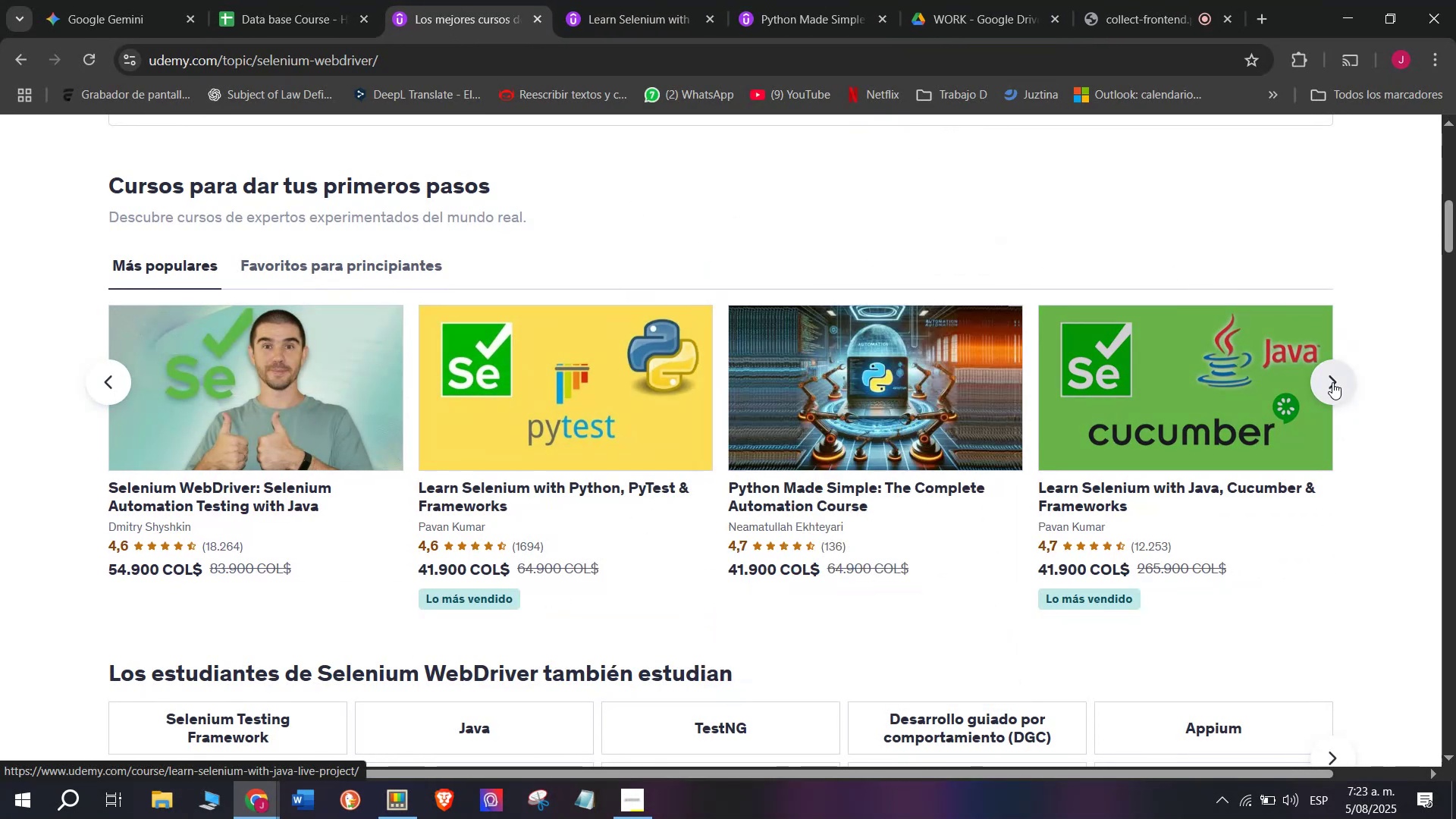 
left_click([1332, 383])
 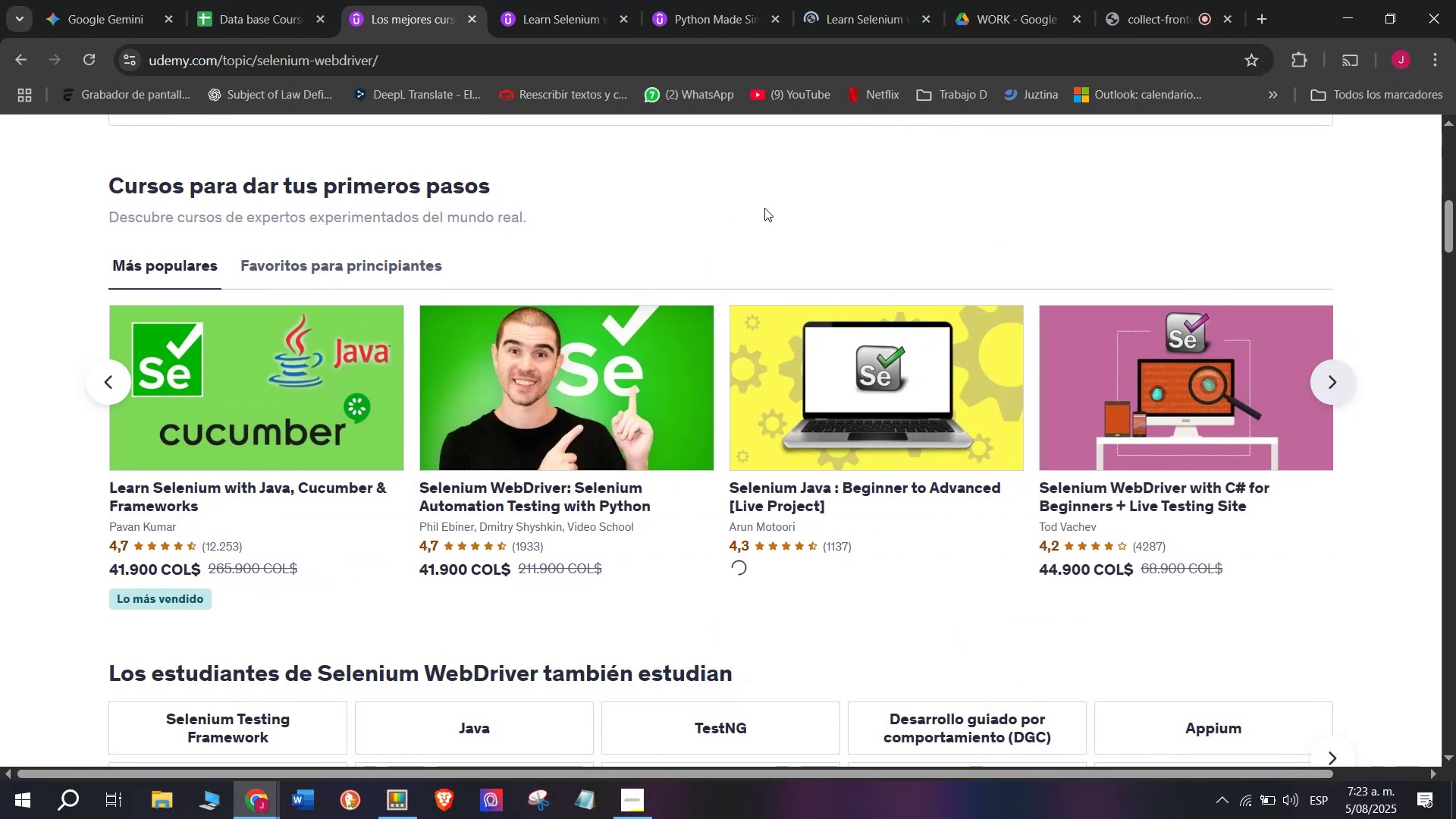 
hold_key(key=ControlLeft, duration=0.34)
left_click([644, 409])
 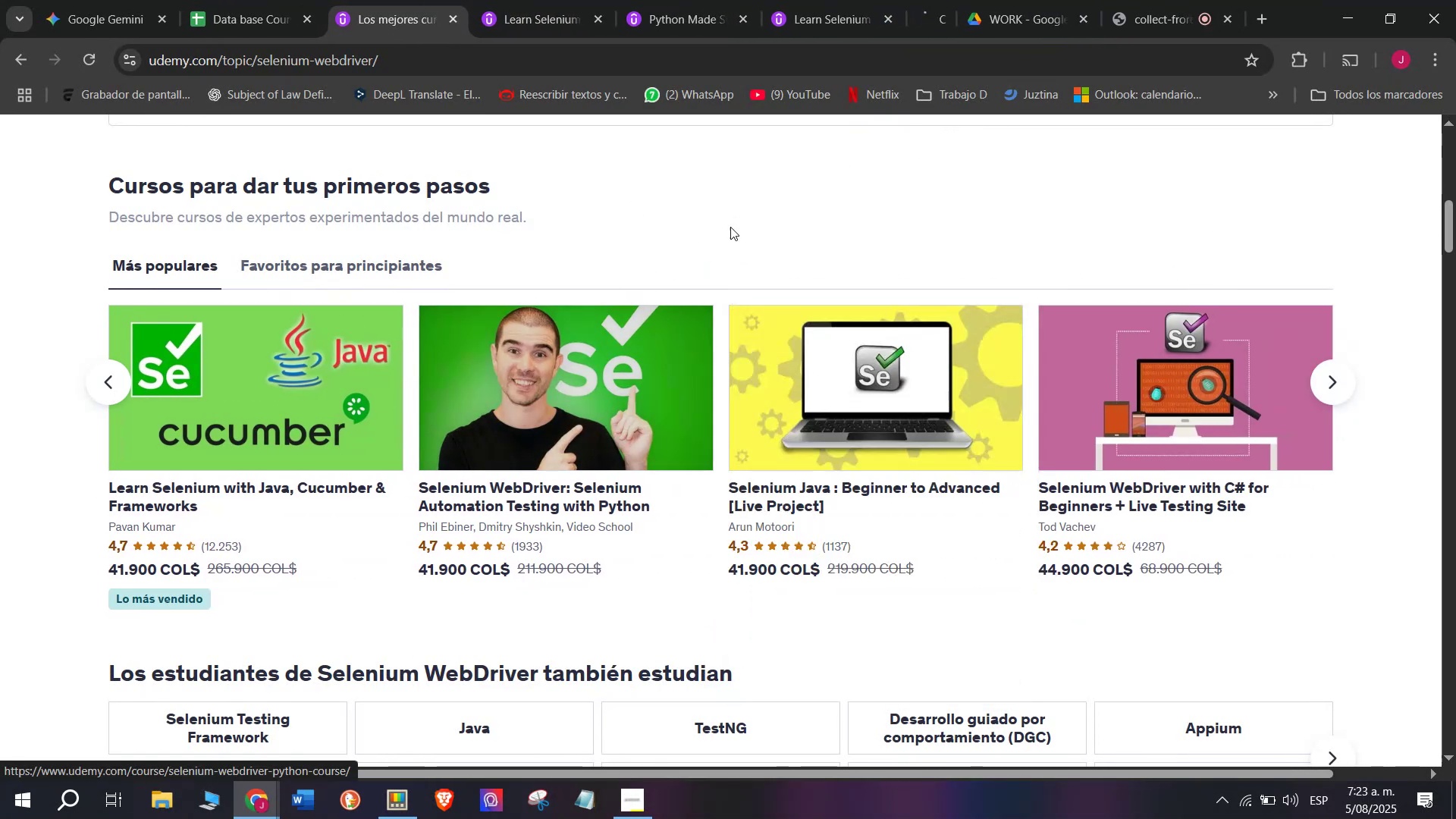 
hold_key(key=ControlLeft, duration=0.36)
left_click([864, 390])
 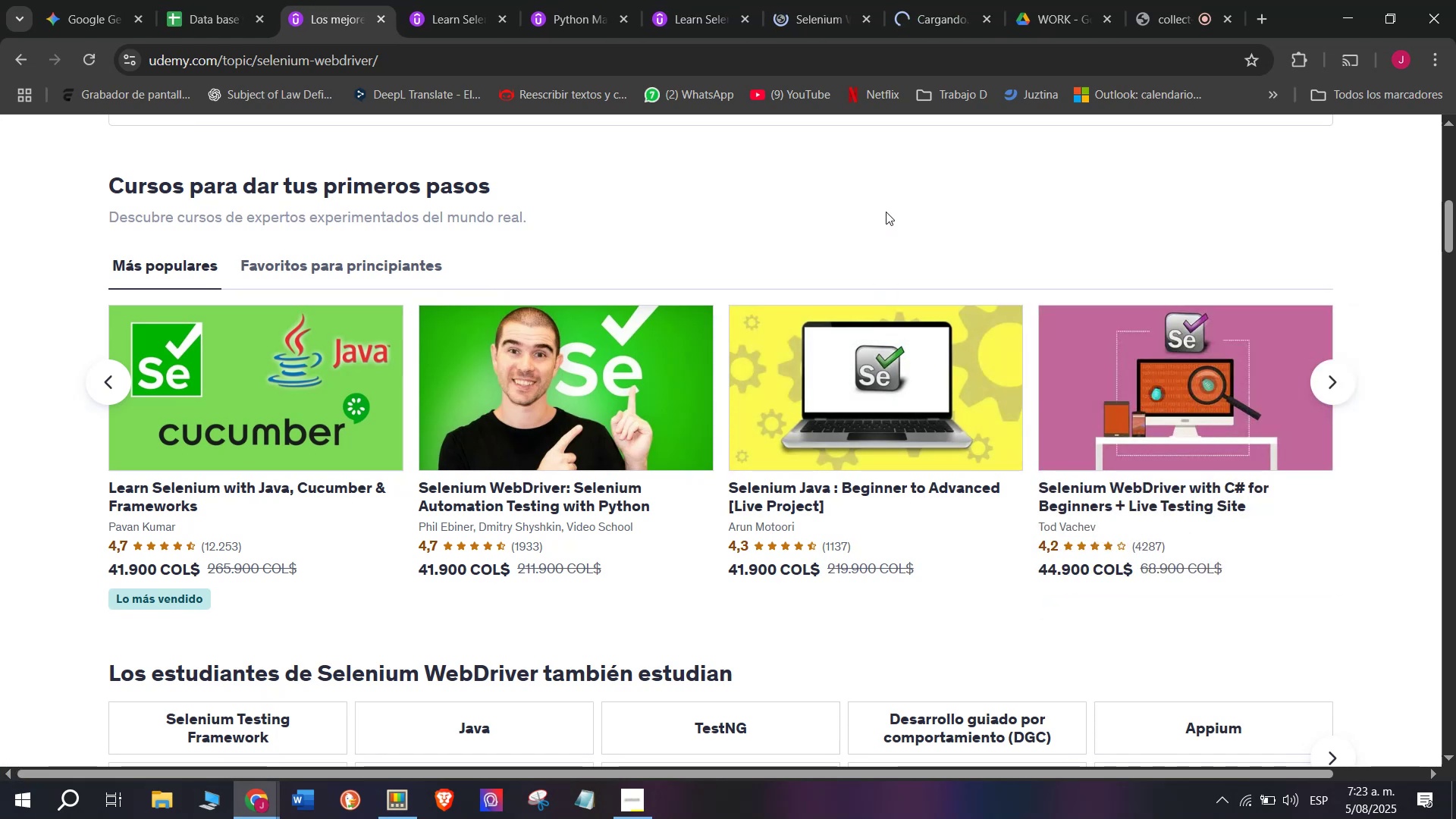 
hold_key(key=ControlLeft, duration=0.34)
 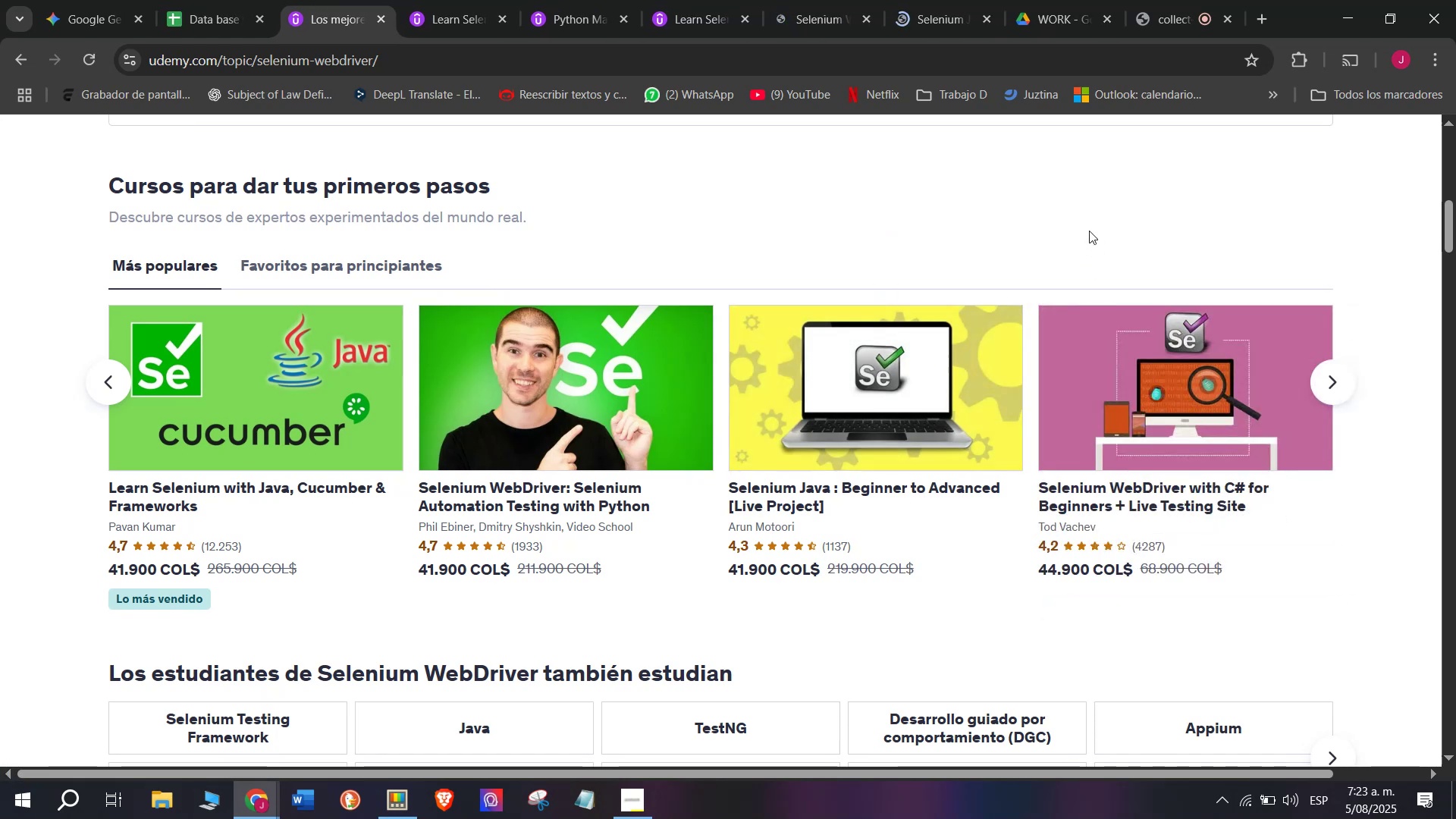 
hold_key(key=ControlLeft, duration=0.39)
left_click([1134, 395])
 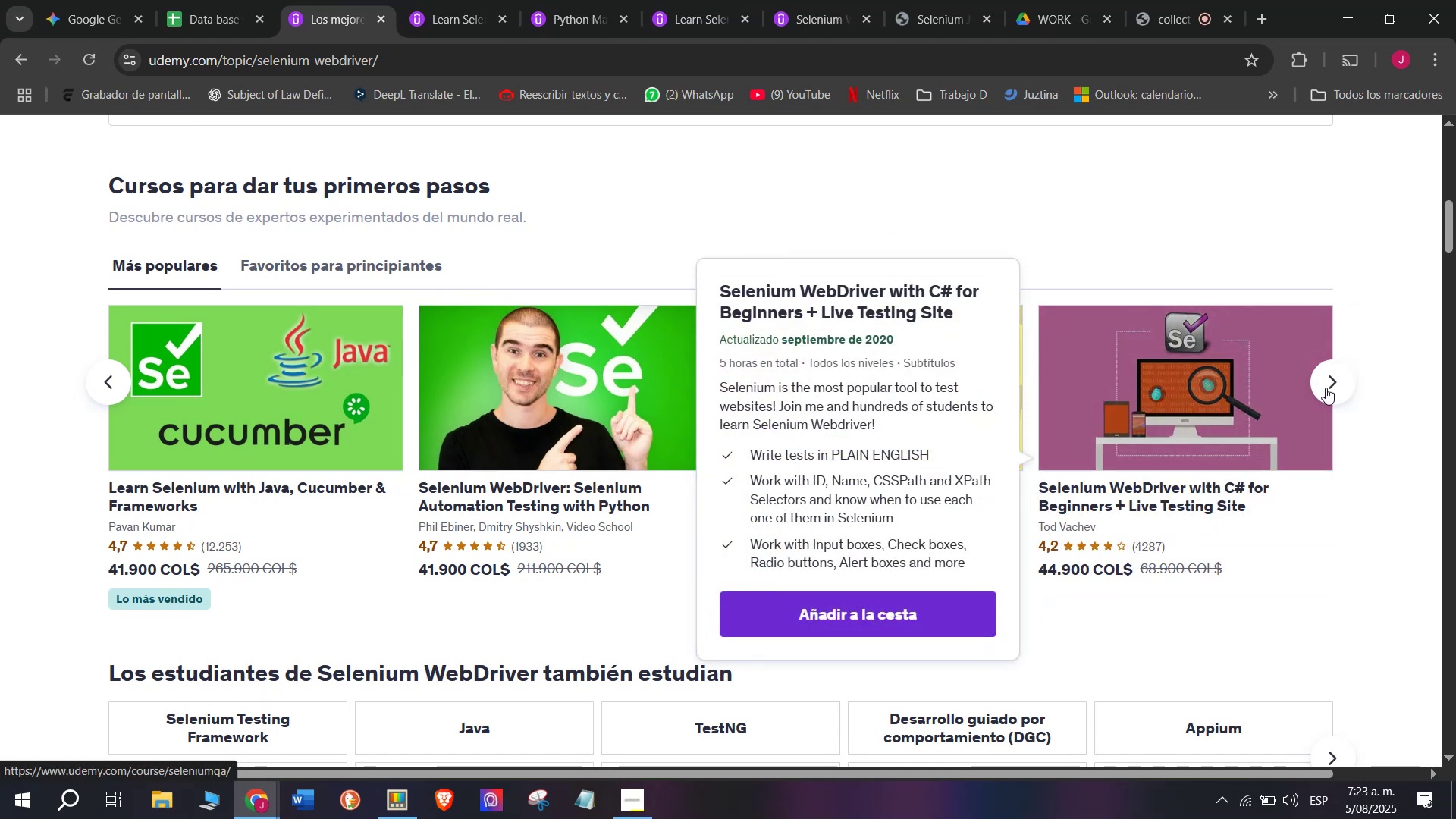 
left_click([1326, 388])
 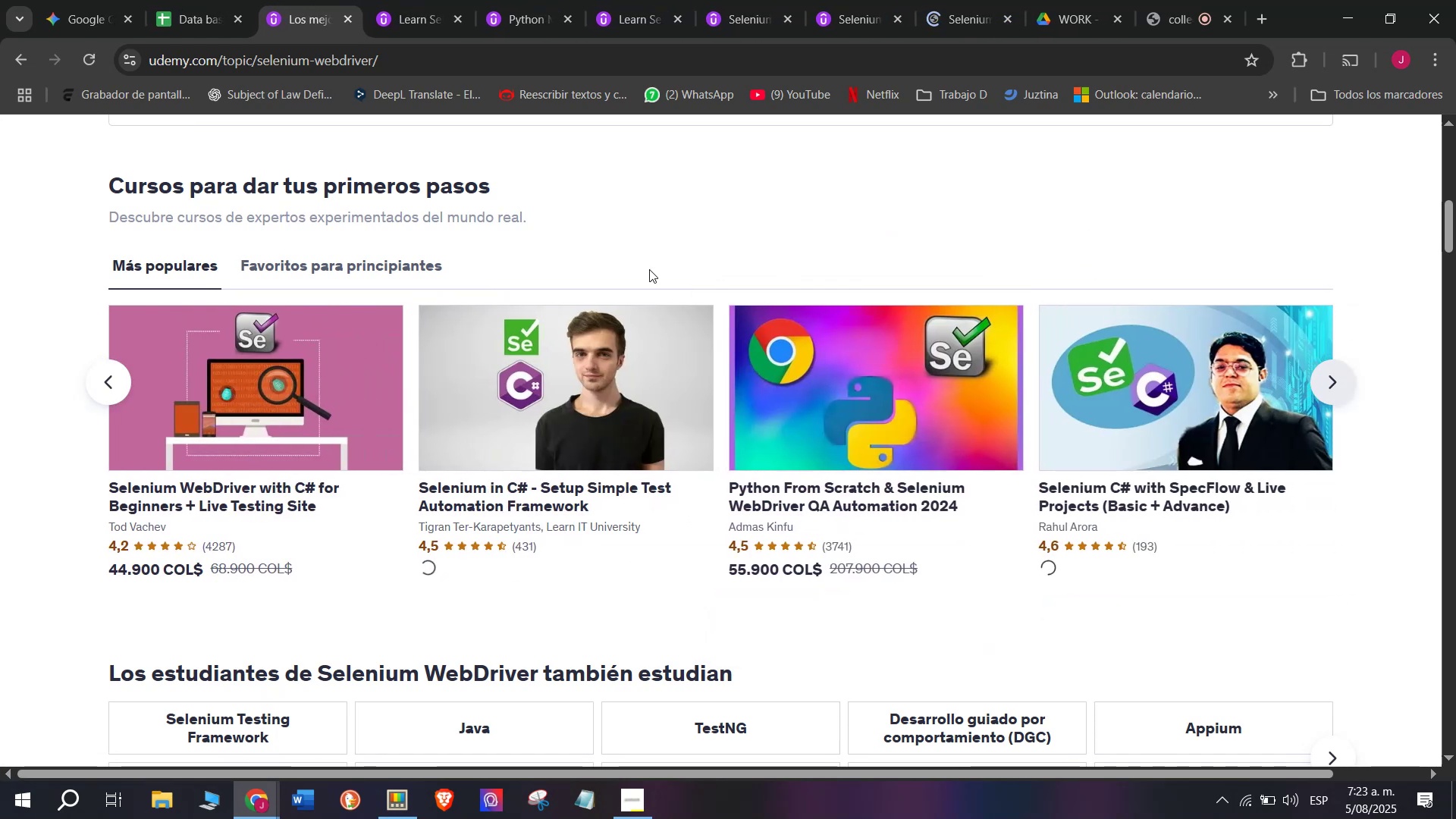 
hold_key(key=ControlLeft, duration=0.3)
left_click([622, 350])
 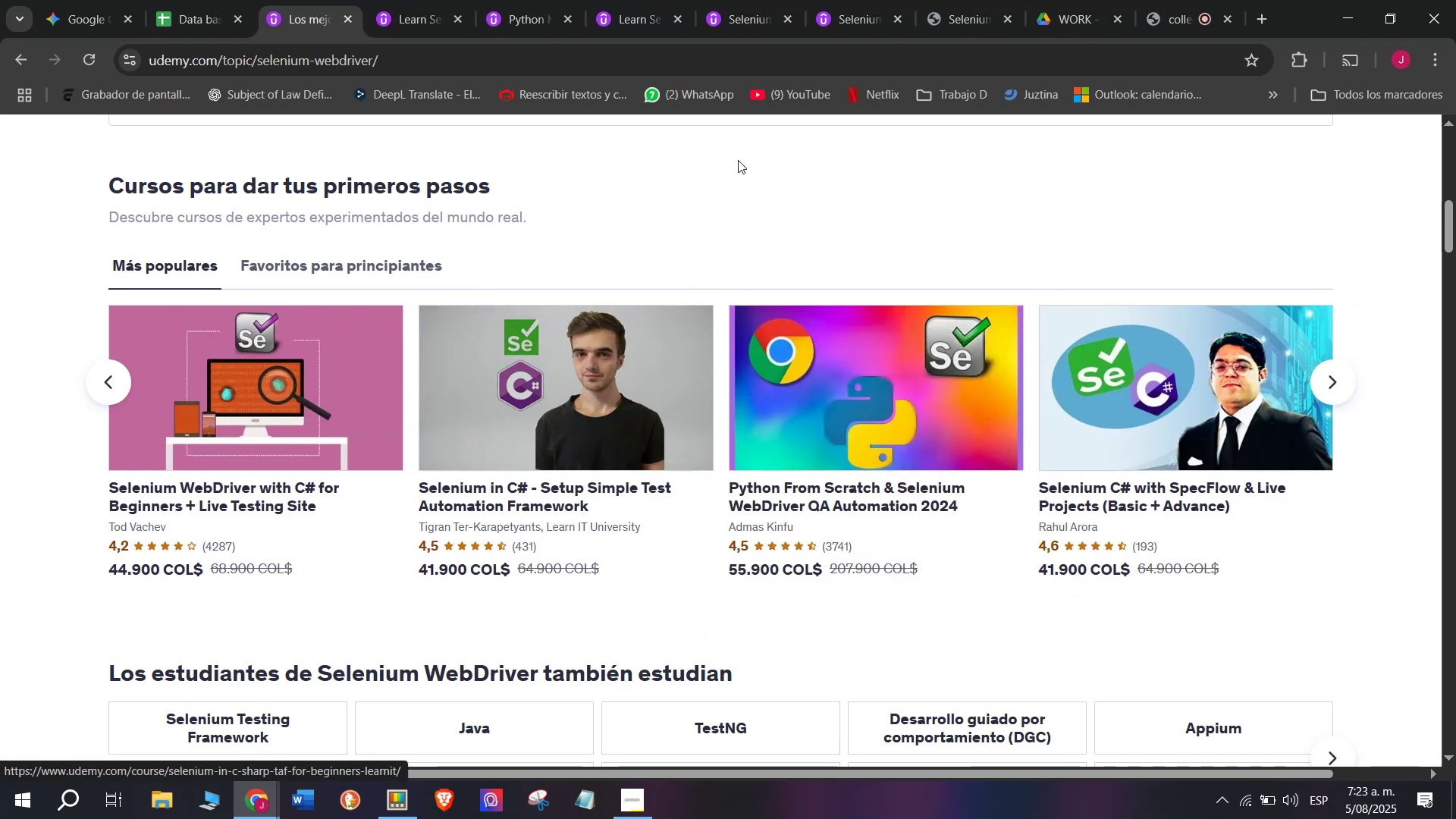 
hold_key(key=ControlLeft, duration=0.36)
left_click([836, 385])
 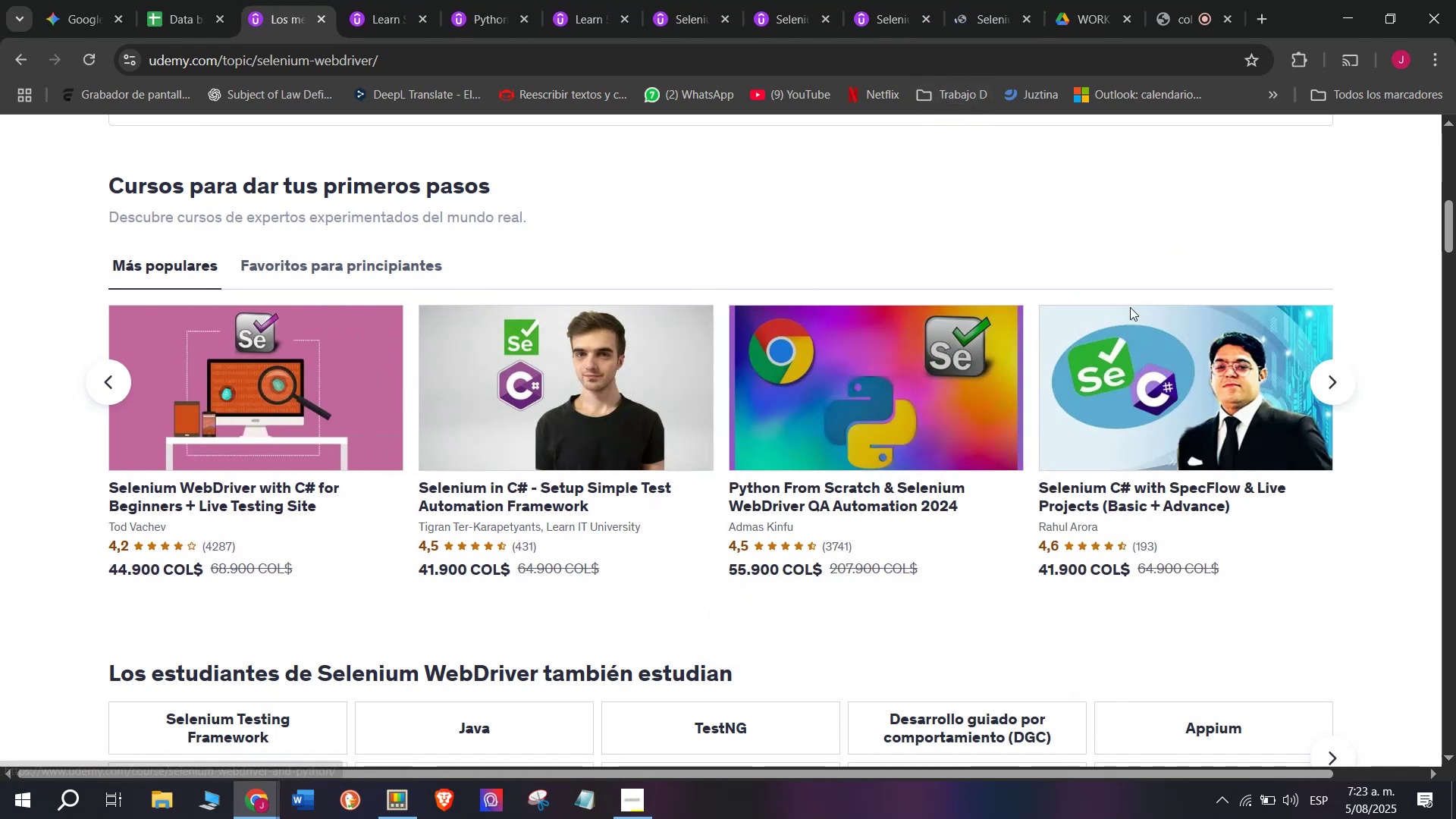 
hold_key(key=ControlLeft, duration=0.32)
left_click([1175, 357])
 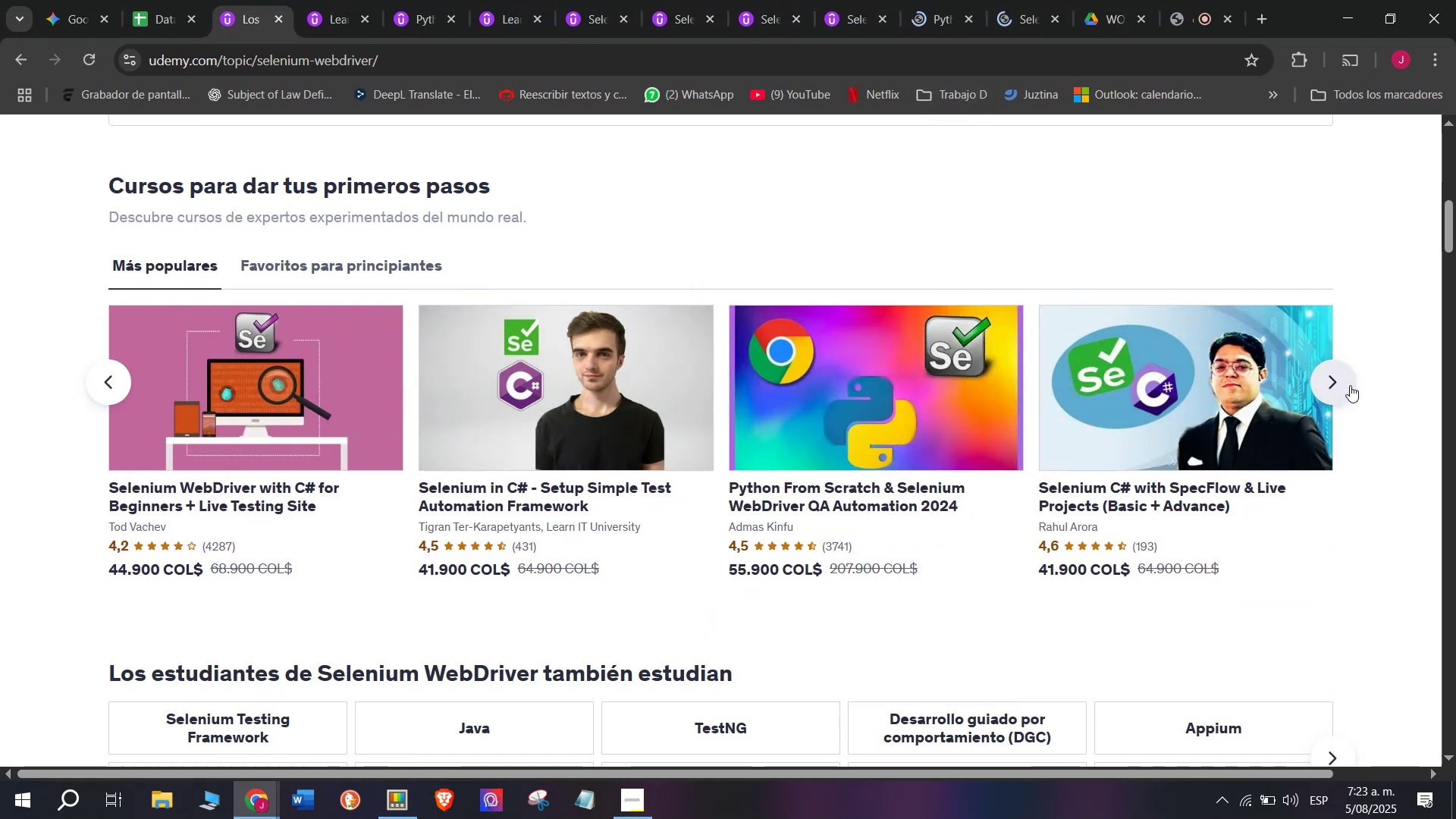 
left_click([1350, 384])
 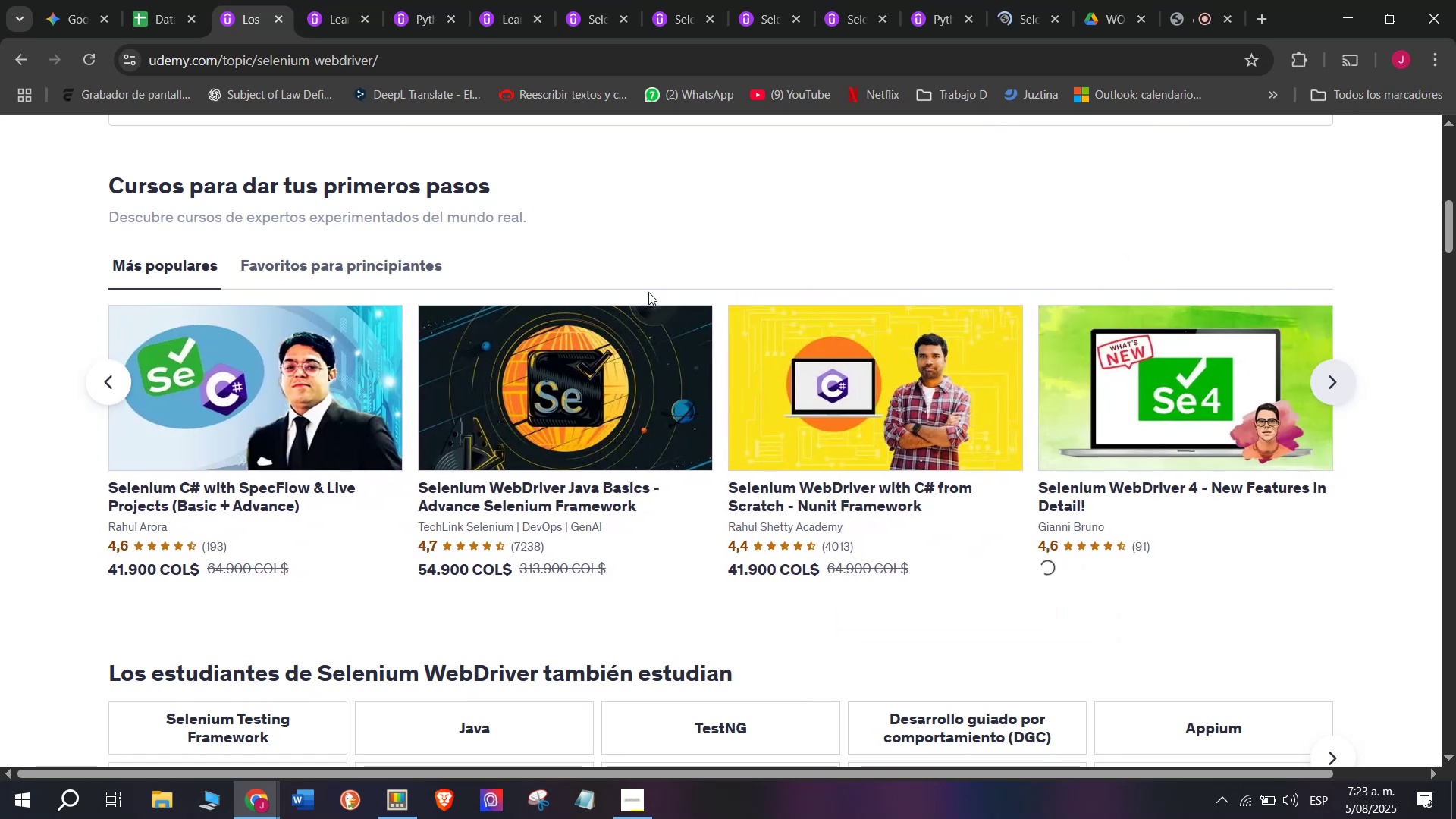 
hold_key(key=ControlLeft, duration=0.32)
left_click([606, 388])
 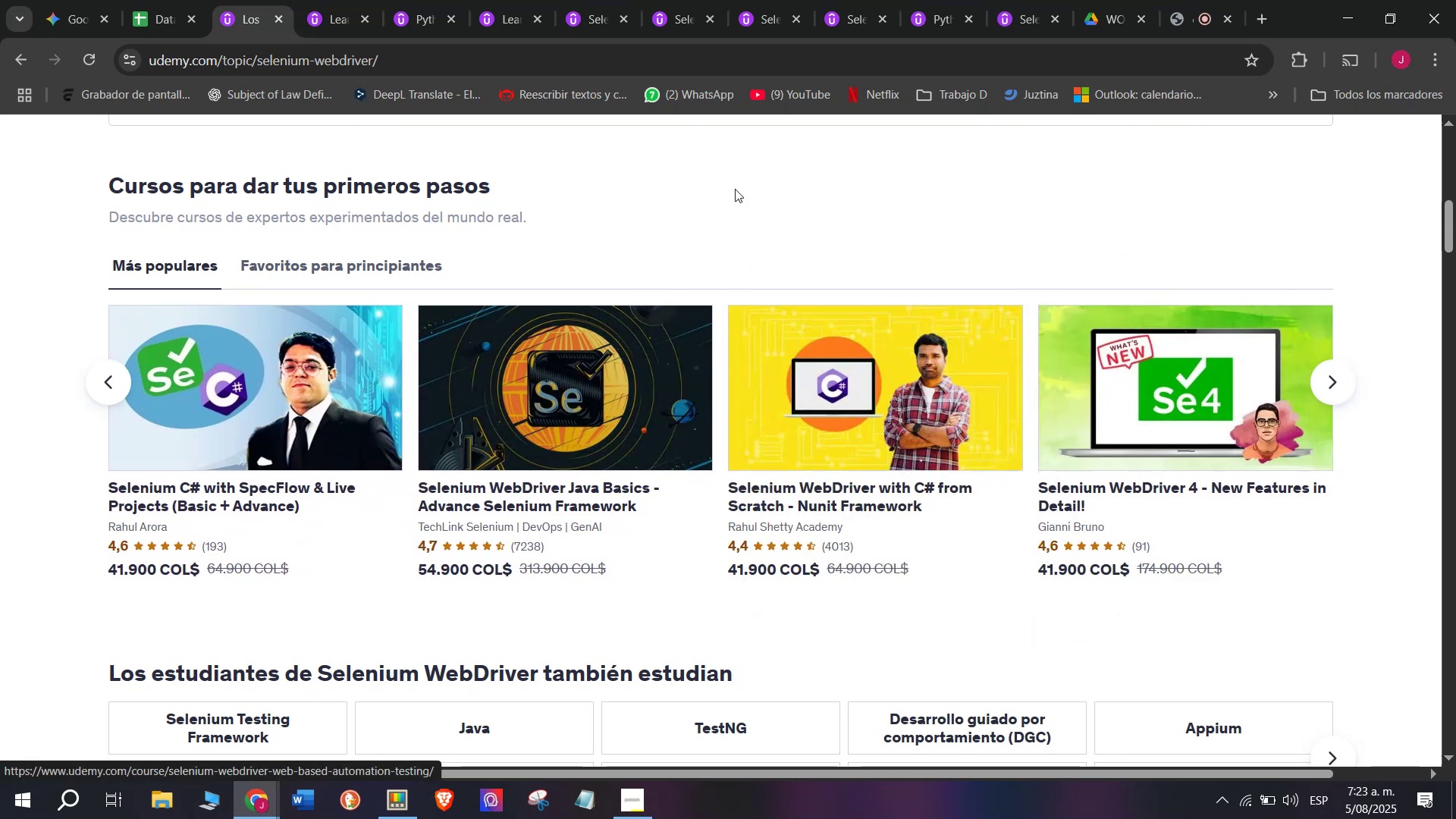 
hold_key(key=ControlLeft, duration=0.34)
left_click([817, 414])
 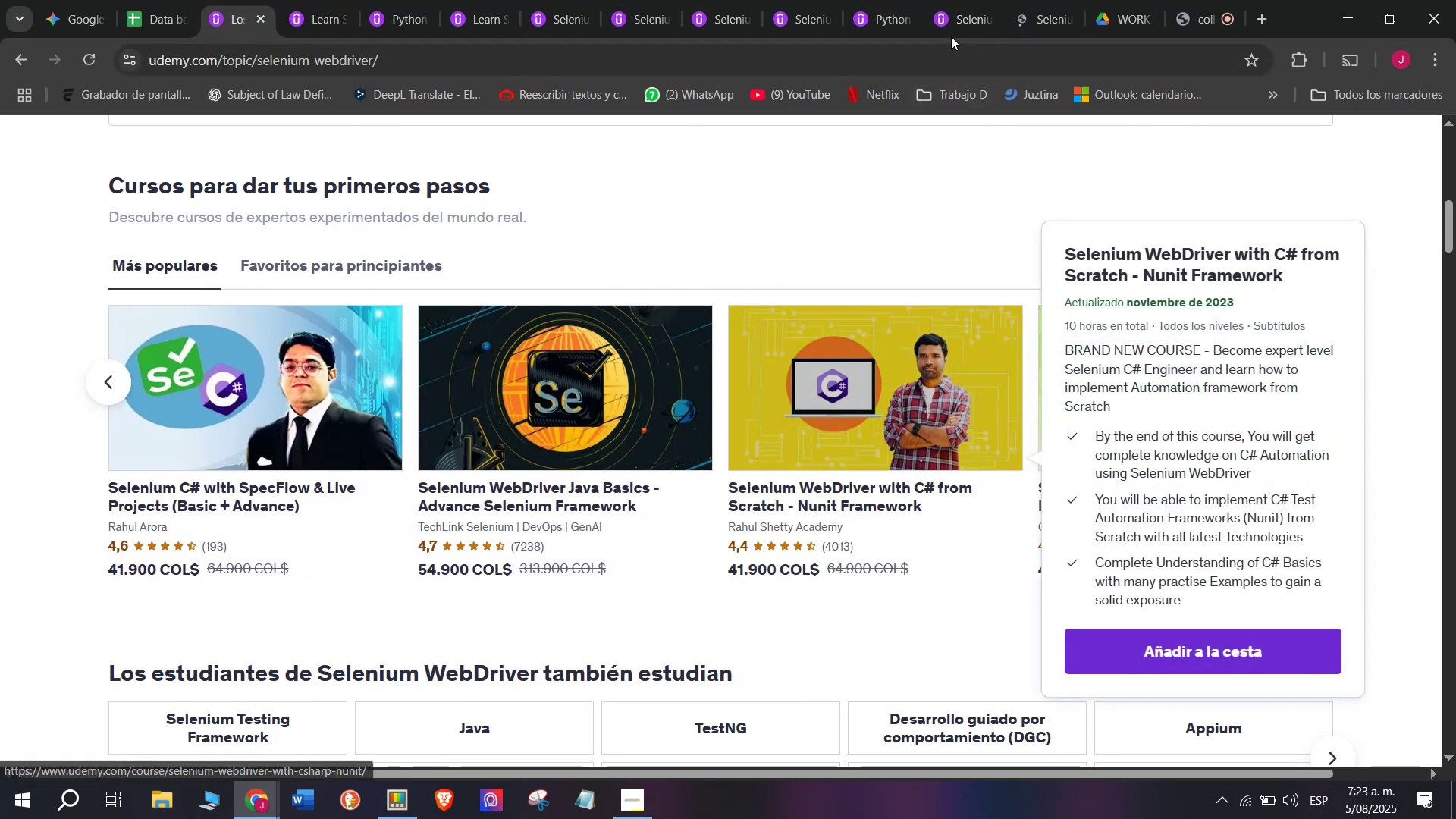 
hold_key(key=ControlLeft, duration=0.4)
left_click([1166, 339])
 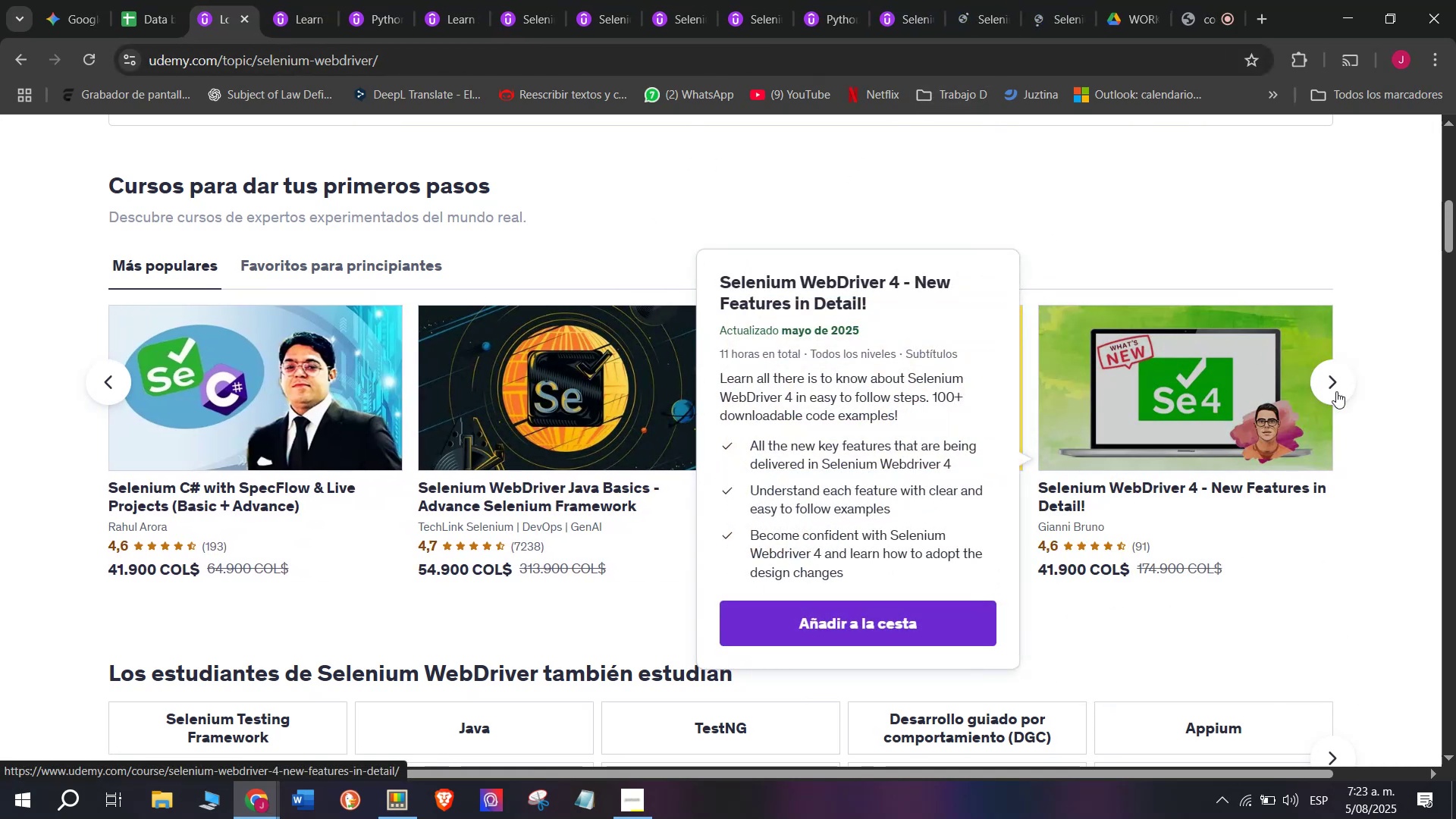 
left_click([1336, 391])
 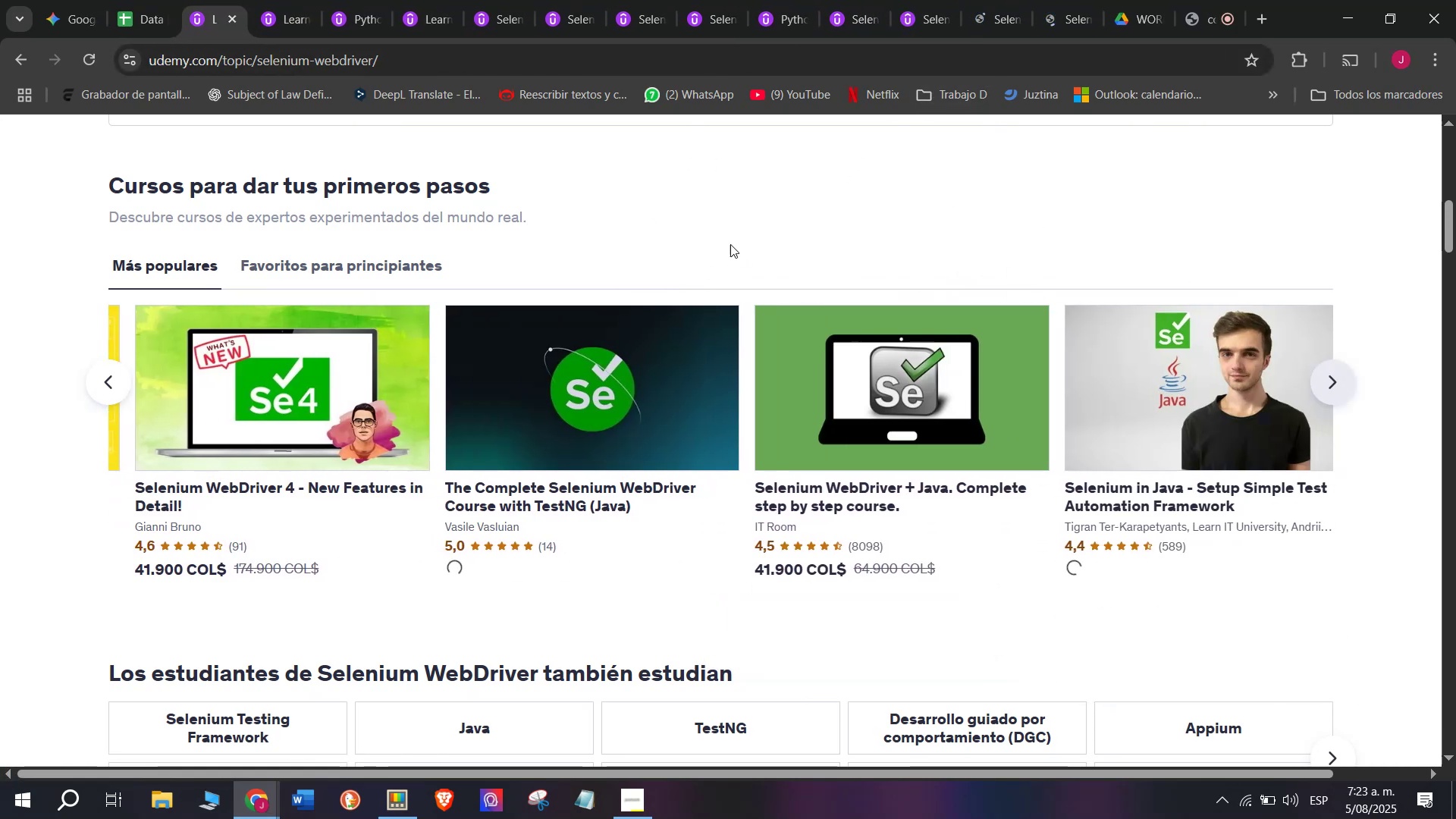 
hold_key(key=ControlLeft, duration=0.33)
left_click([609, 385])
 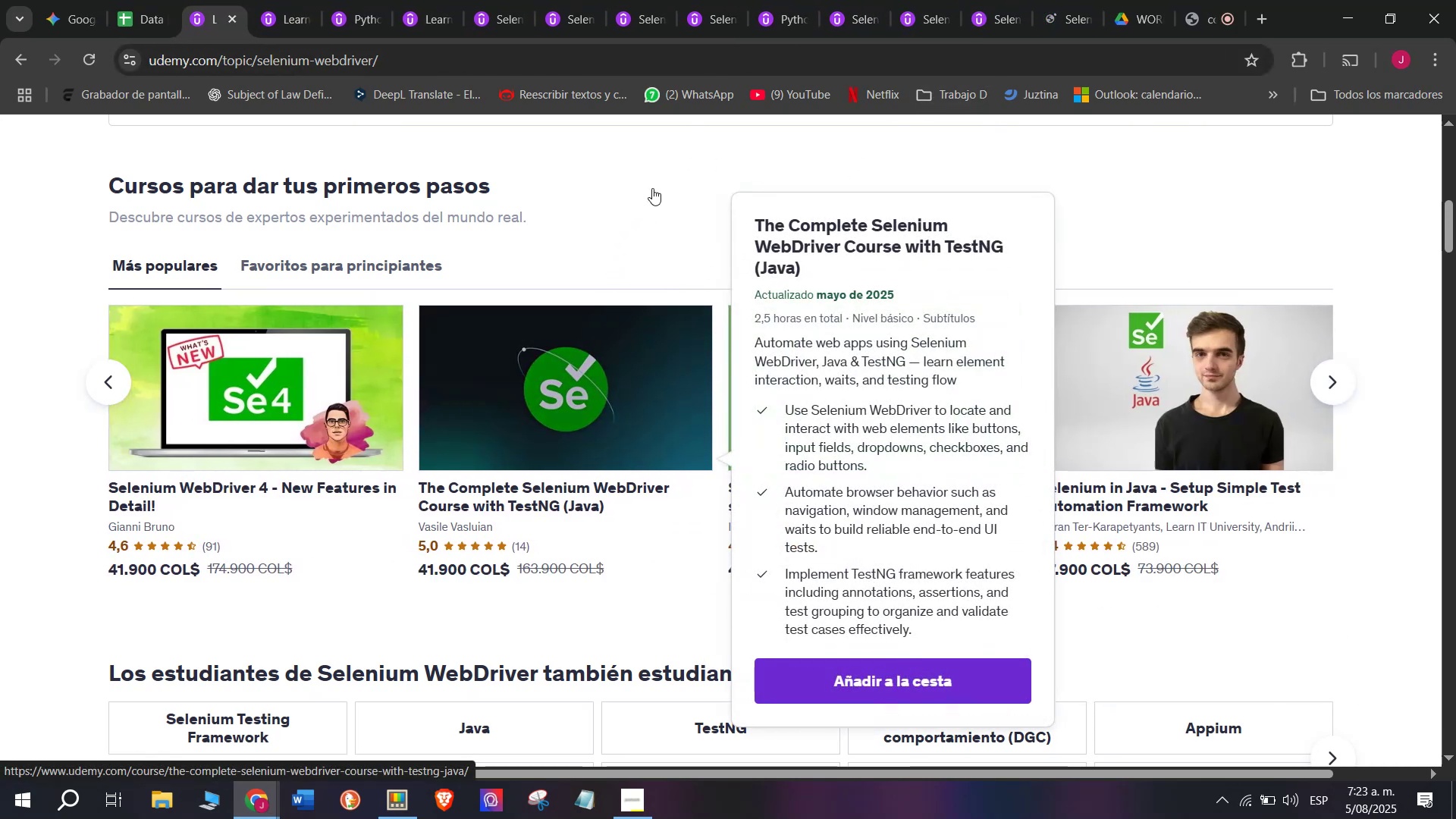 
hold_key(key=ControlLeft, duration=0.35)
left_click([849, 369])
 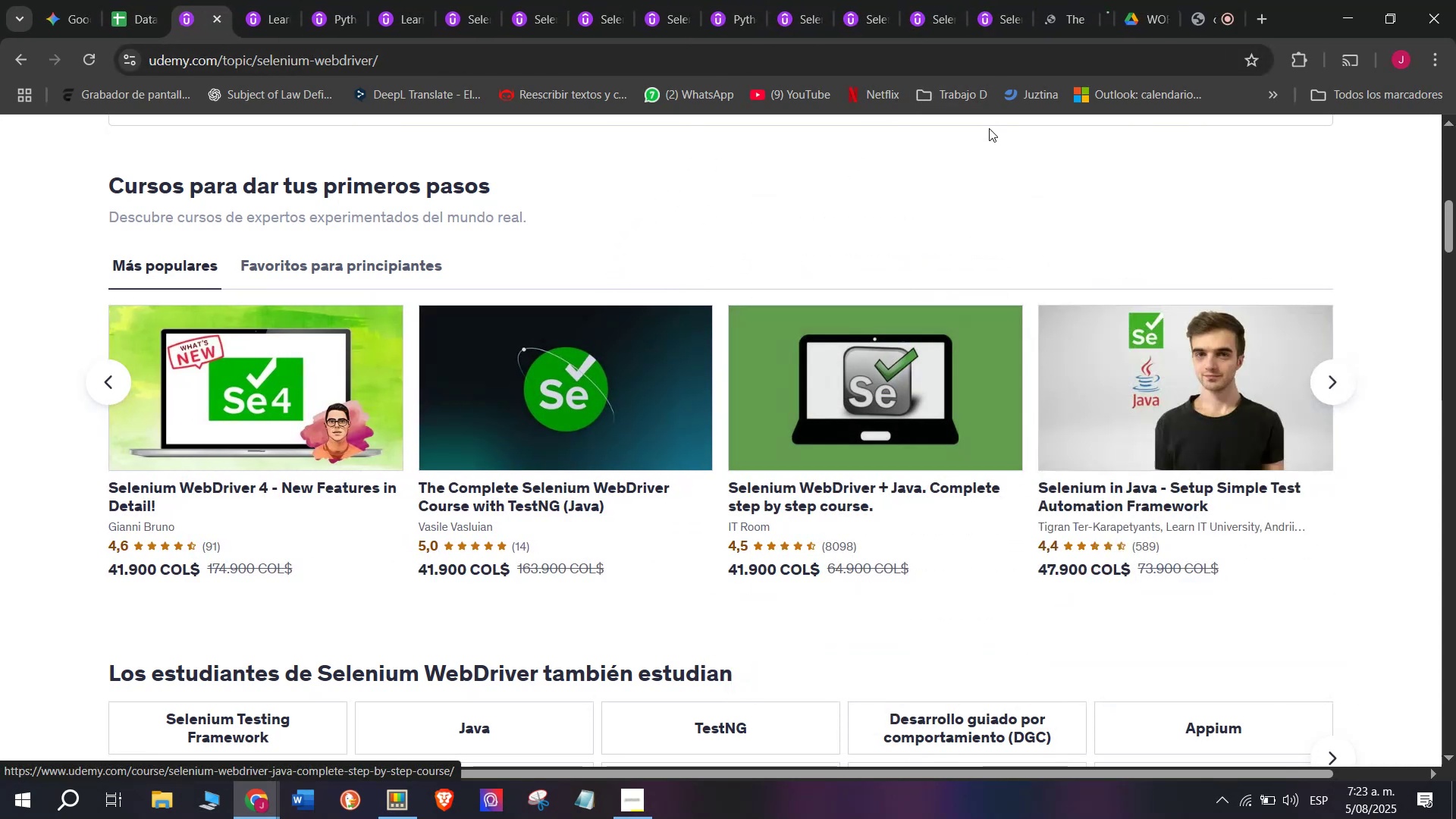 
hold_key(key=ControlLeft, duration=0.4)
left_click([1212, 322])
 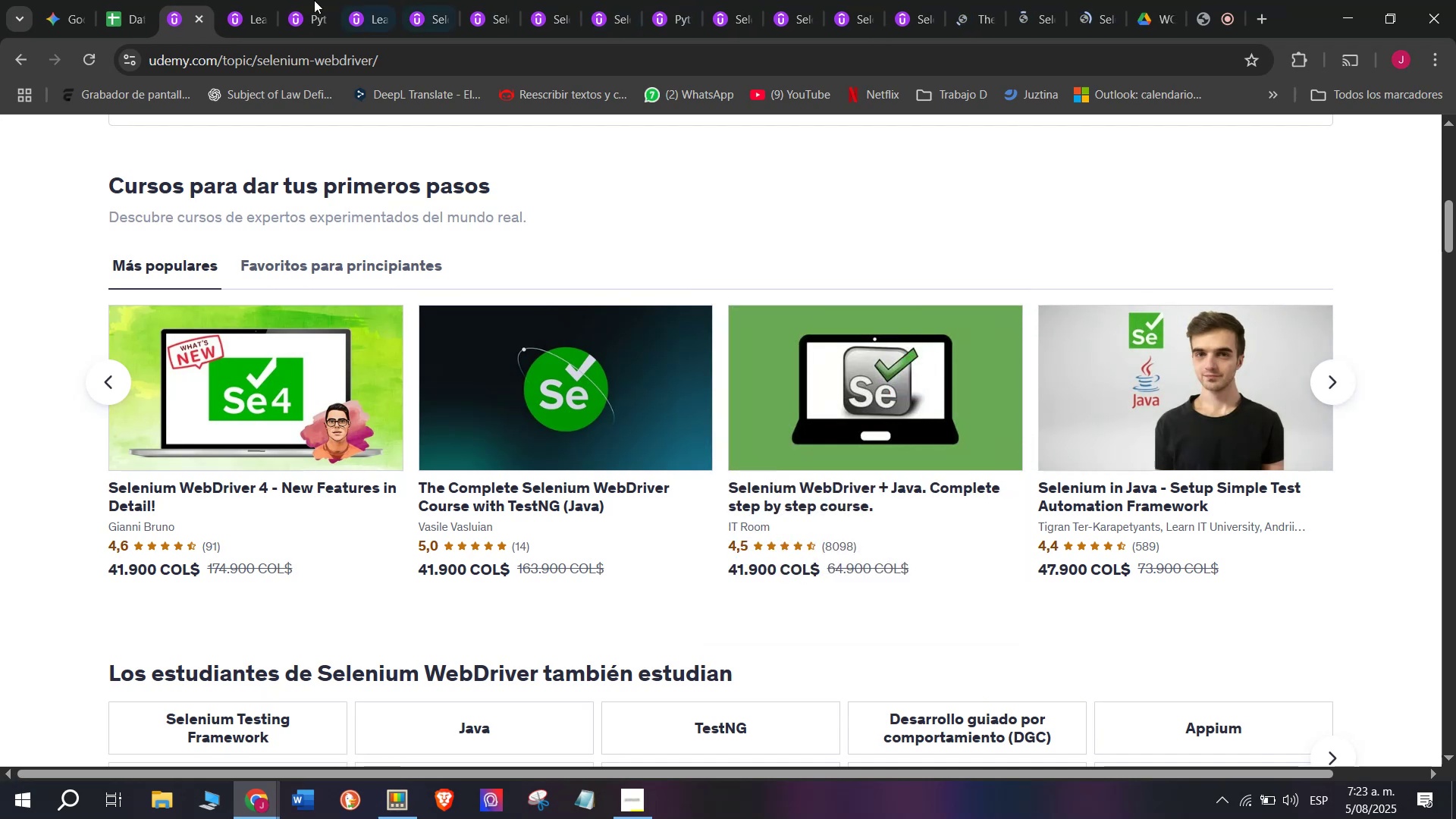 
left_click_drag(start_coordinate=[171, 0], to_coordinate=[1062, 0])
 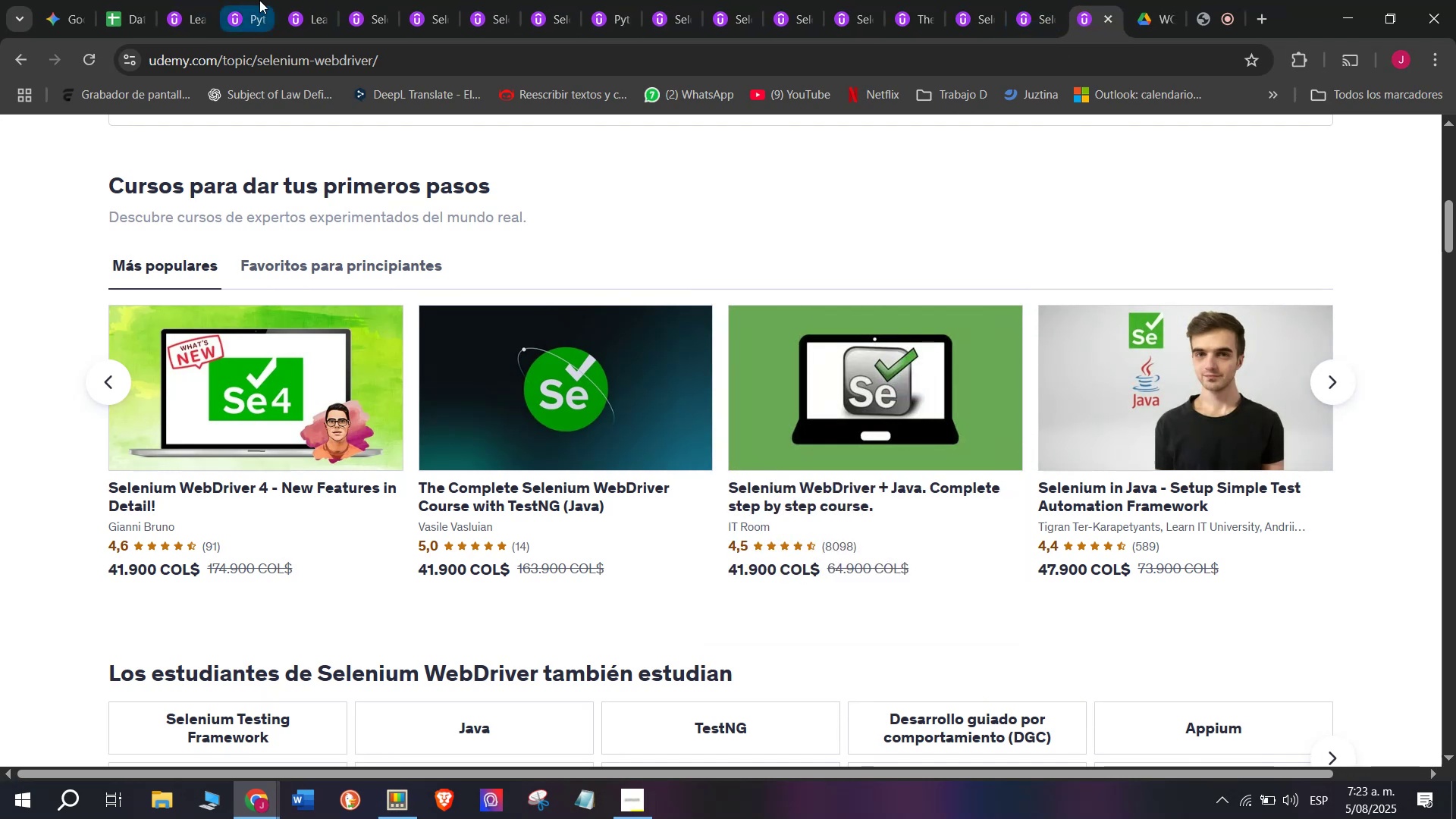 
left_click([185, 0])
 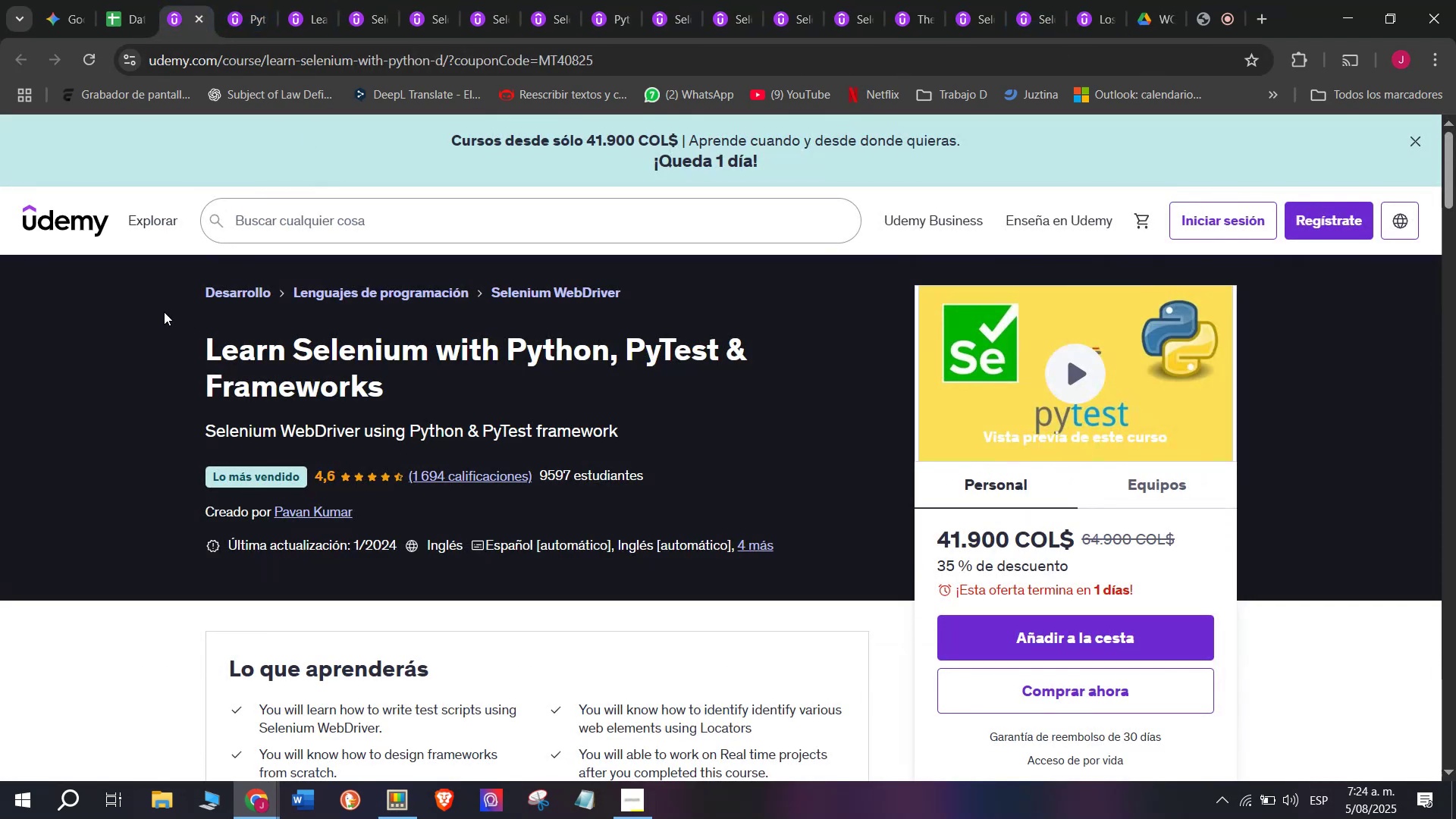 
left_click([183, 310])
 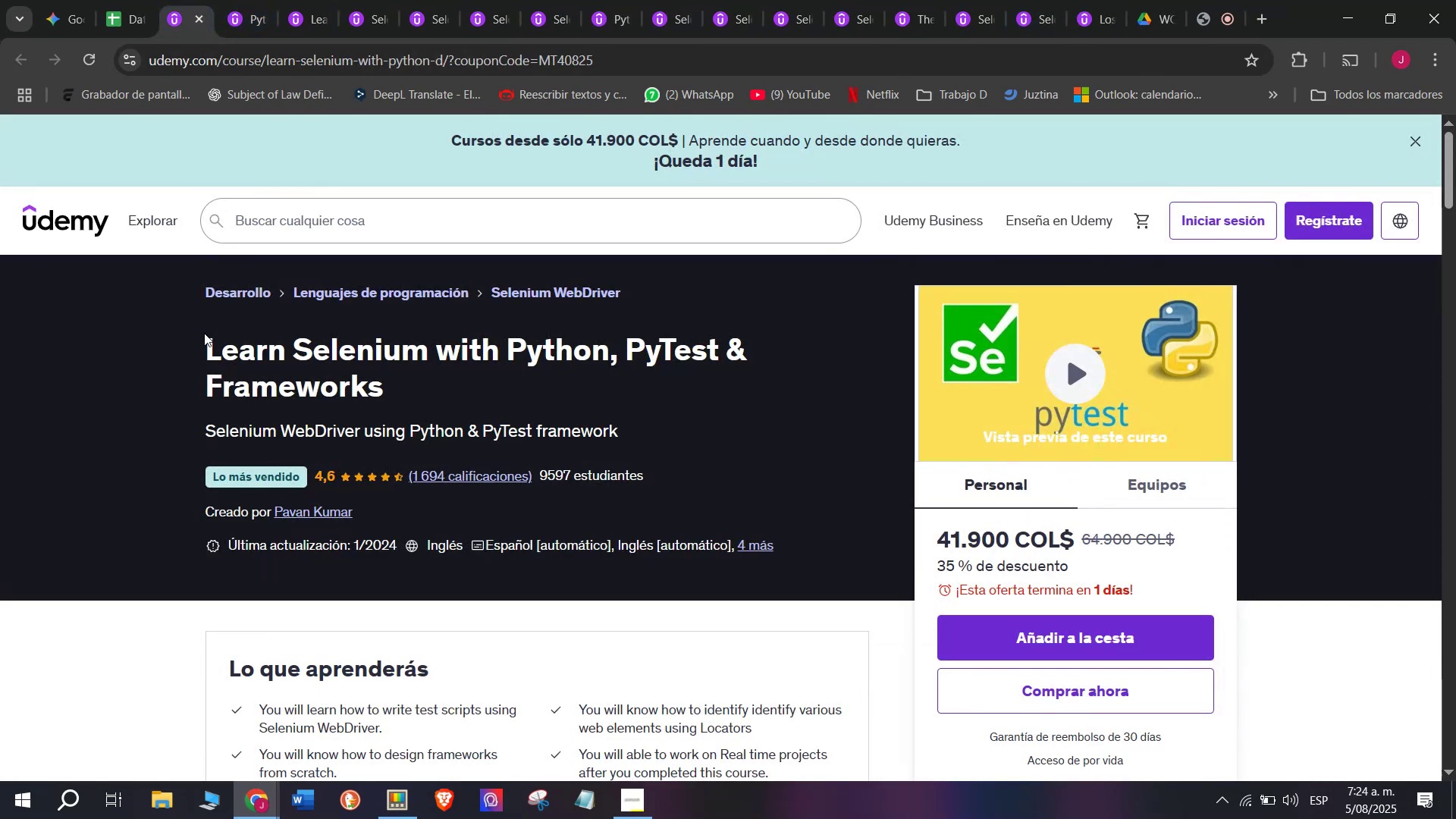 
left_click_drag(start_coordinate=[204, 333], to_coordinate=[439, 378])
 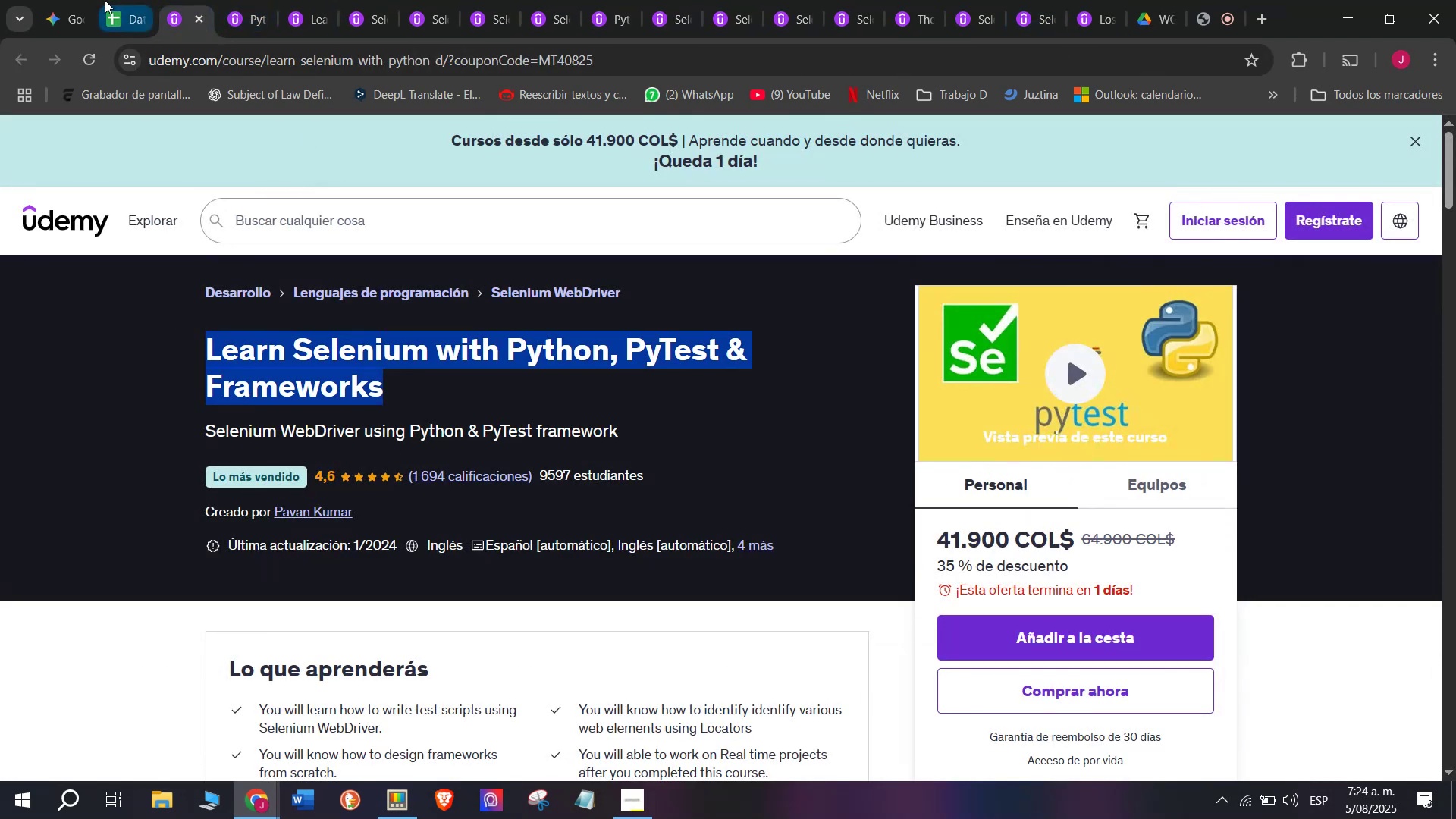 
key(Control+ControlLeft)
 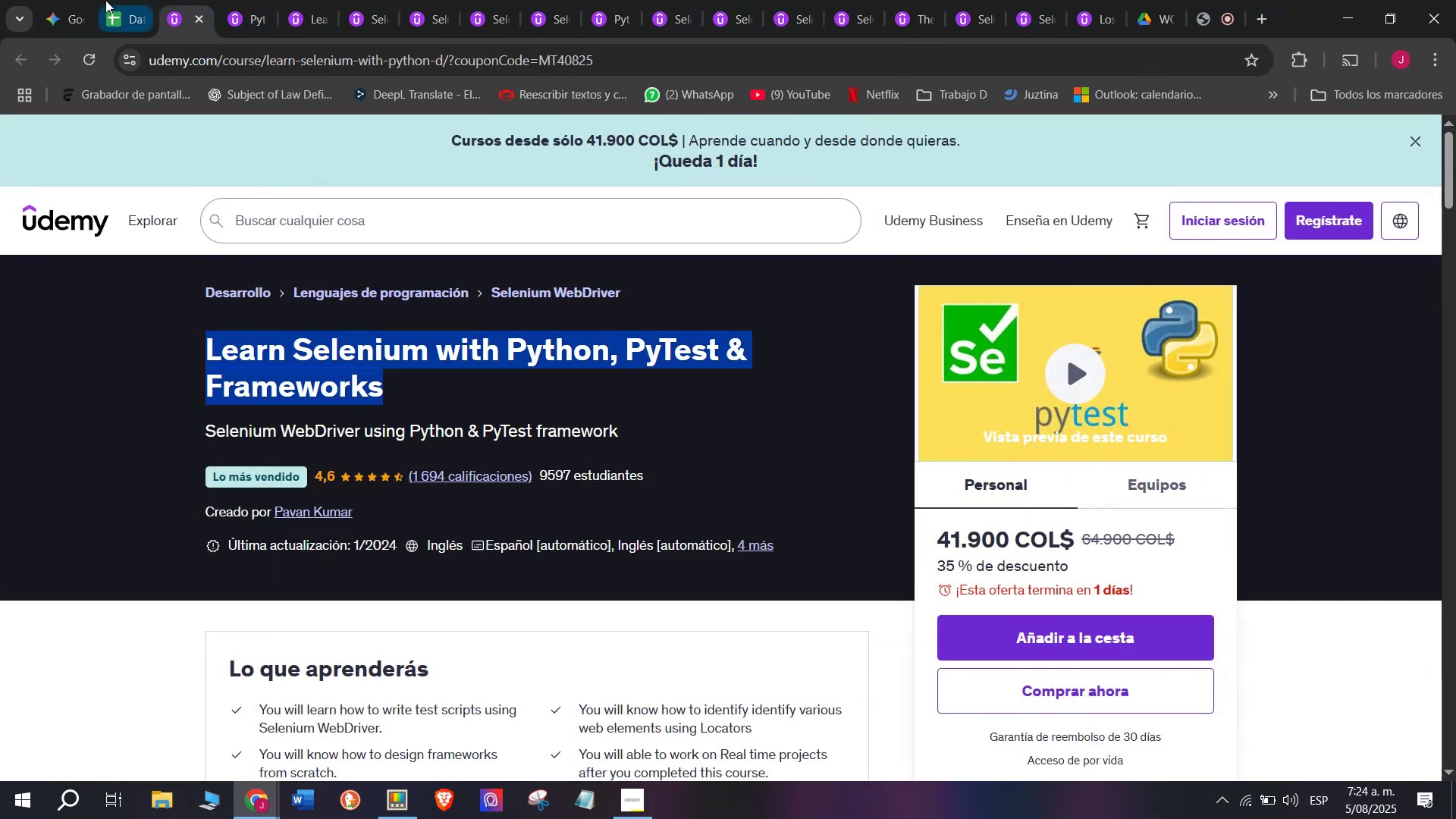 
key(Break)
 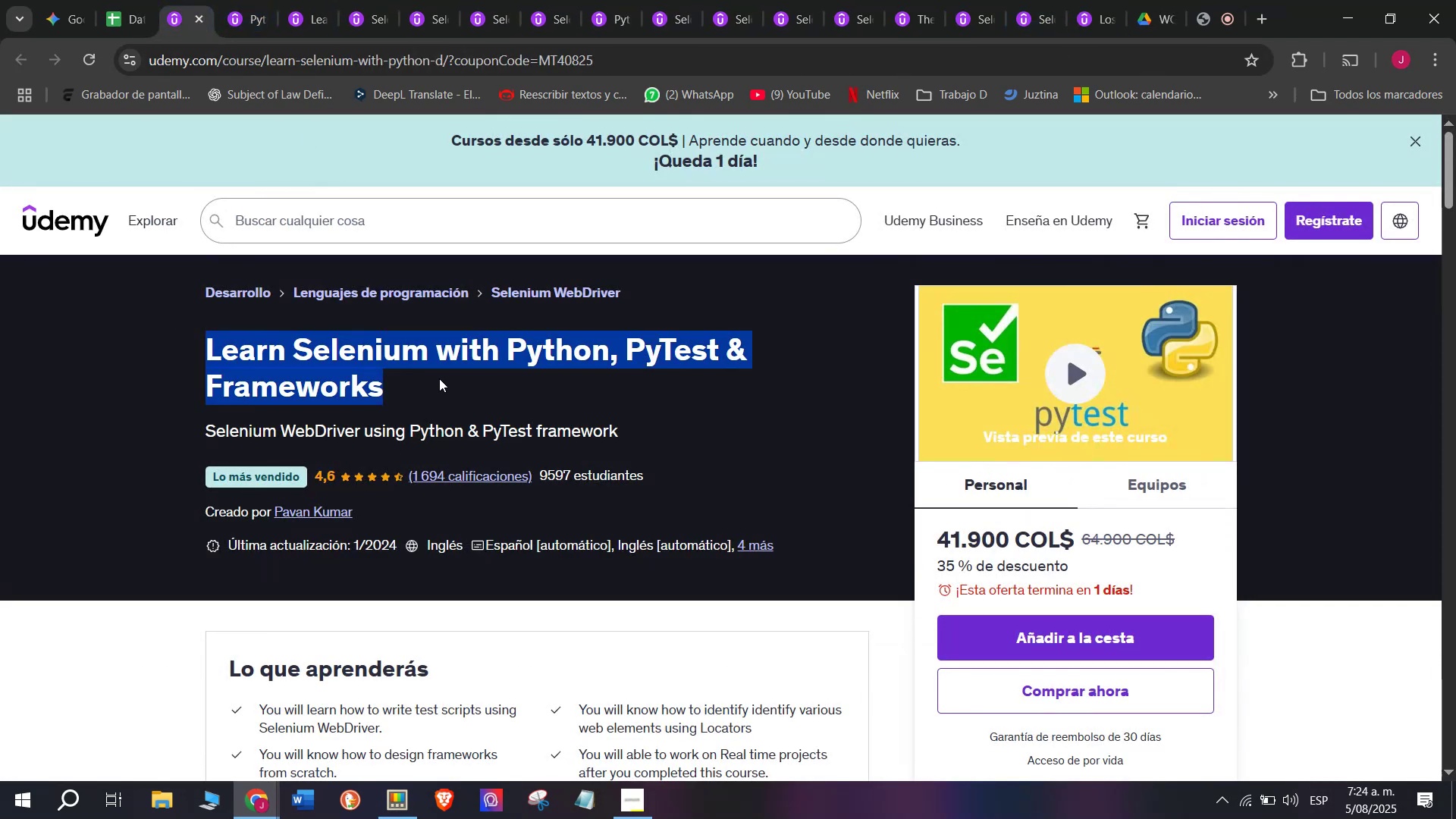 
key(Control+C)
 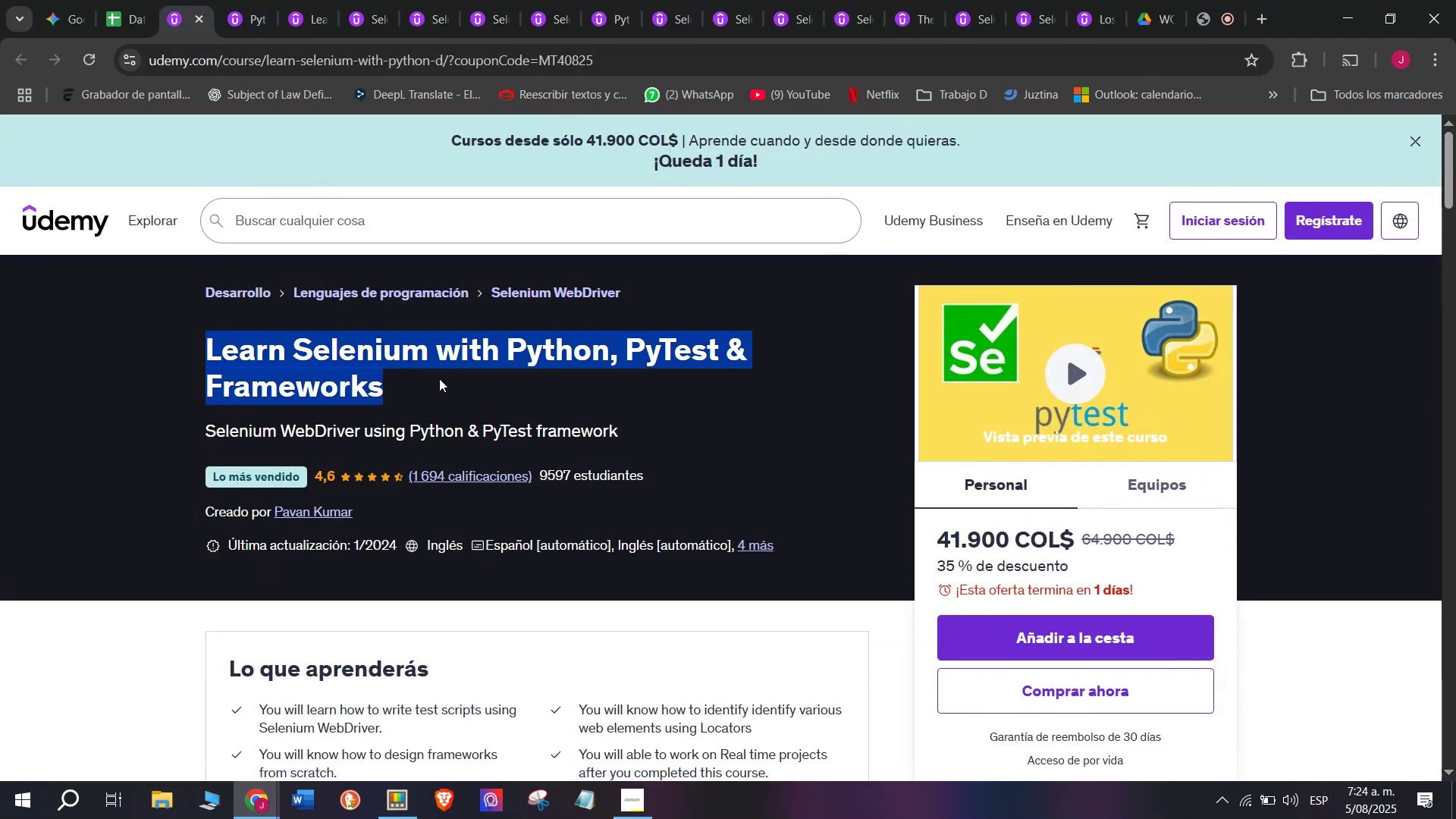 
key(Control+ControlLeft)
 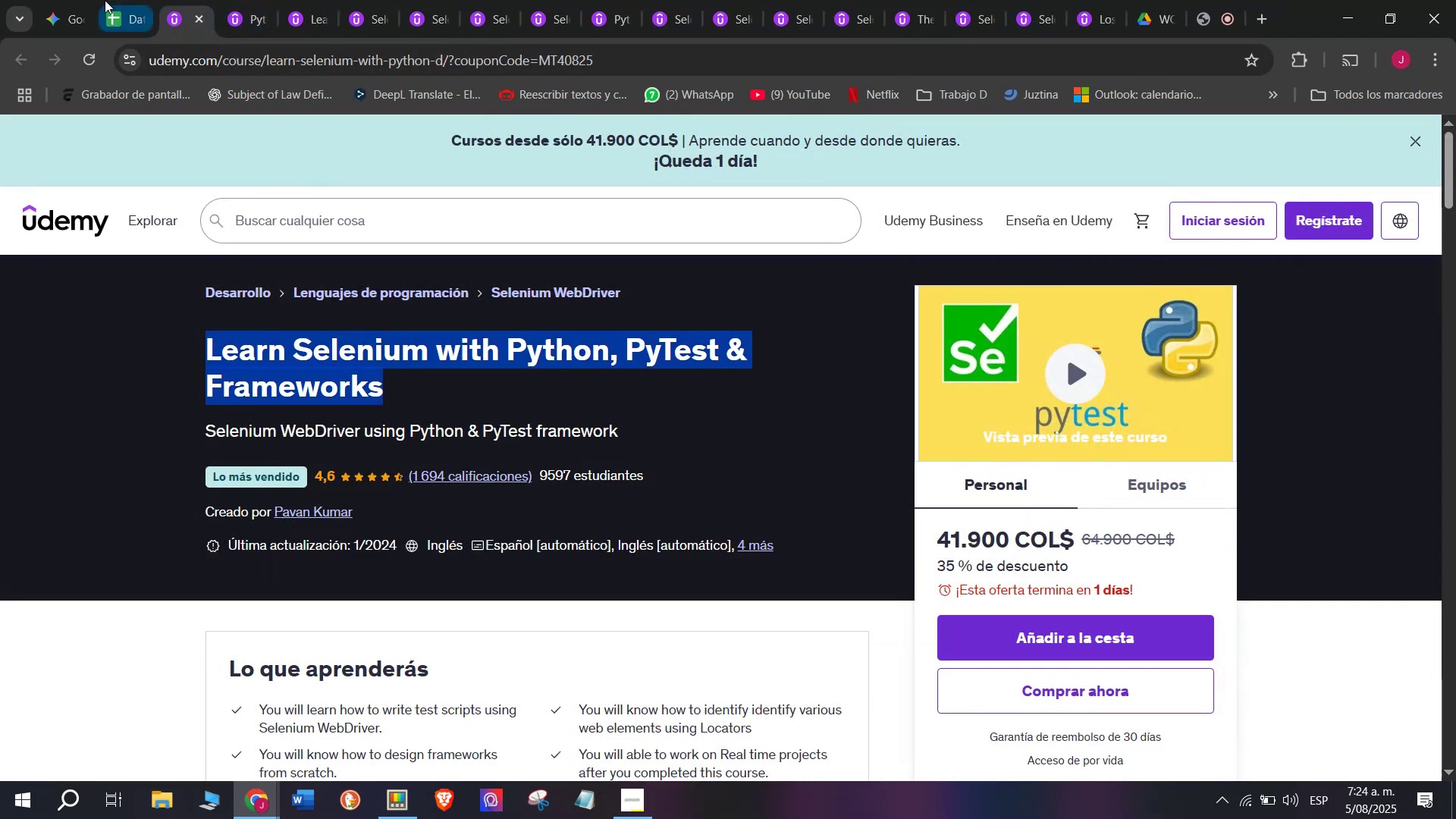 
key(Break)
 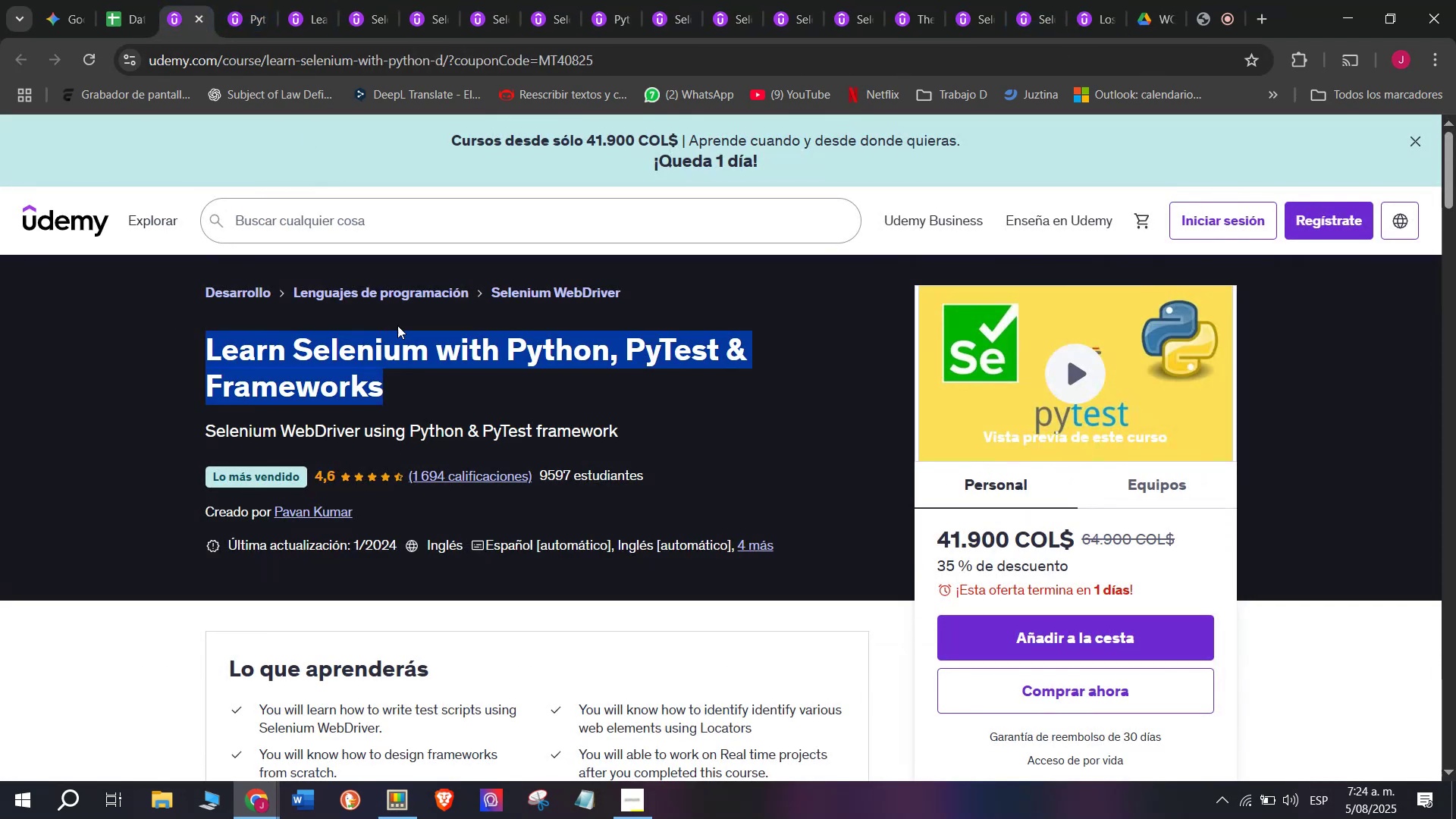 
key(Control+C)
 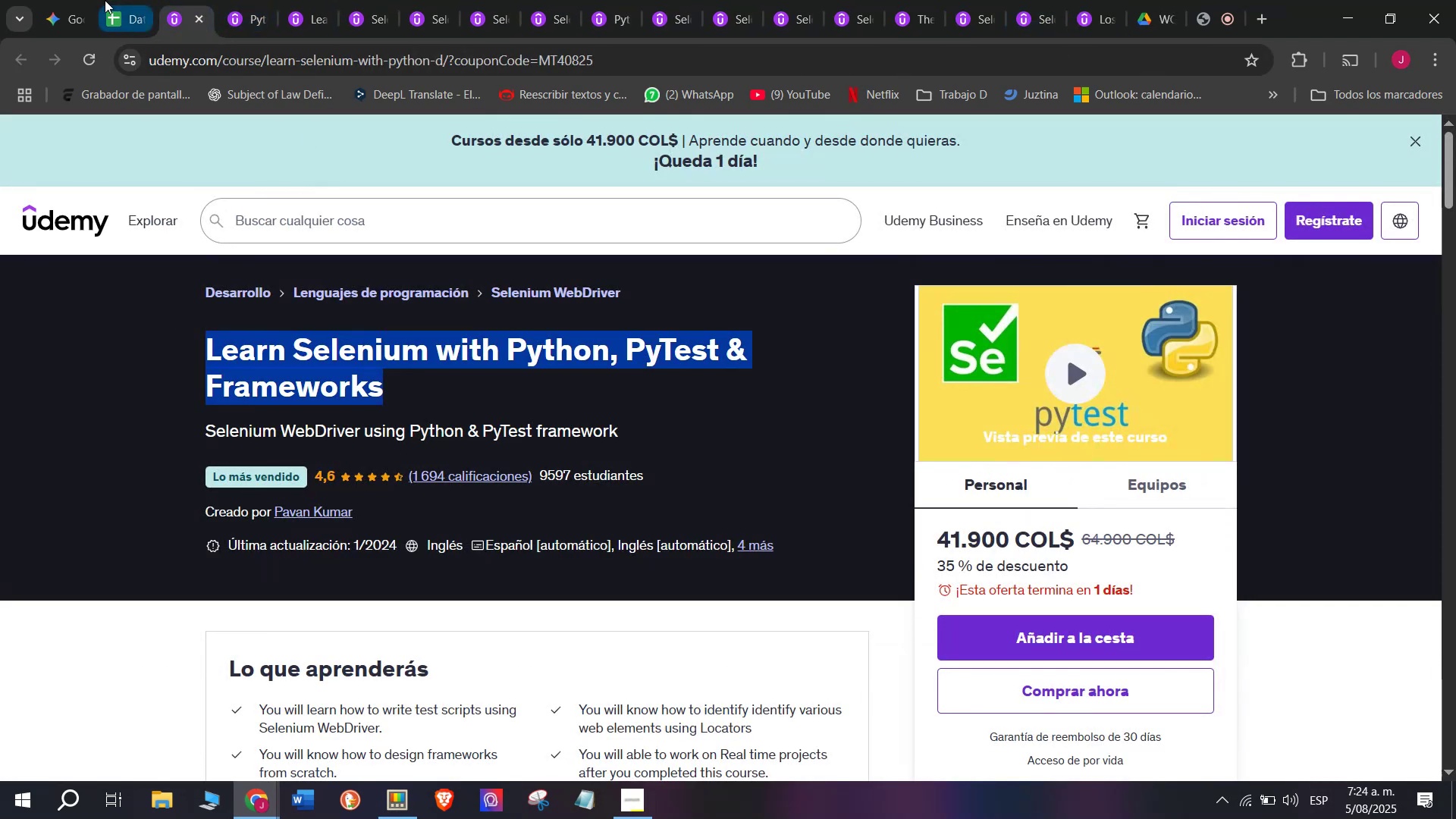 
left_click([105, 0])
 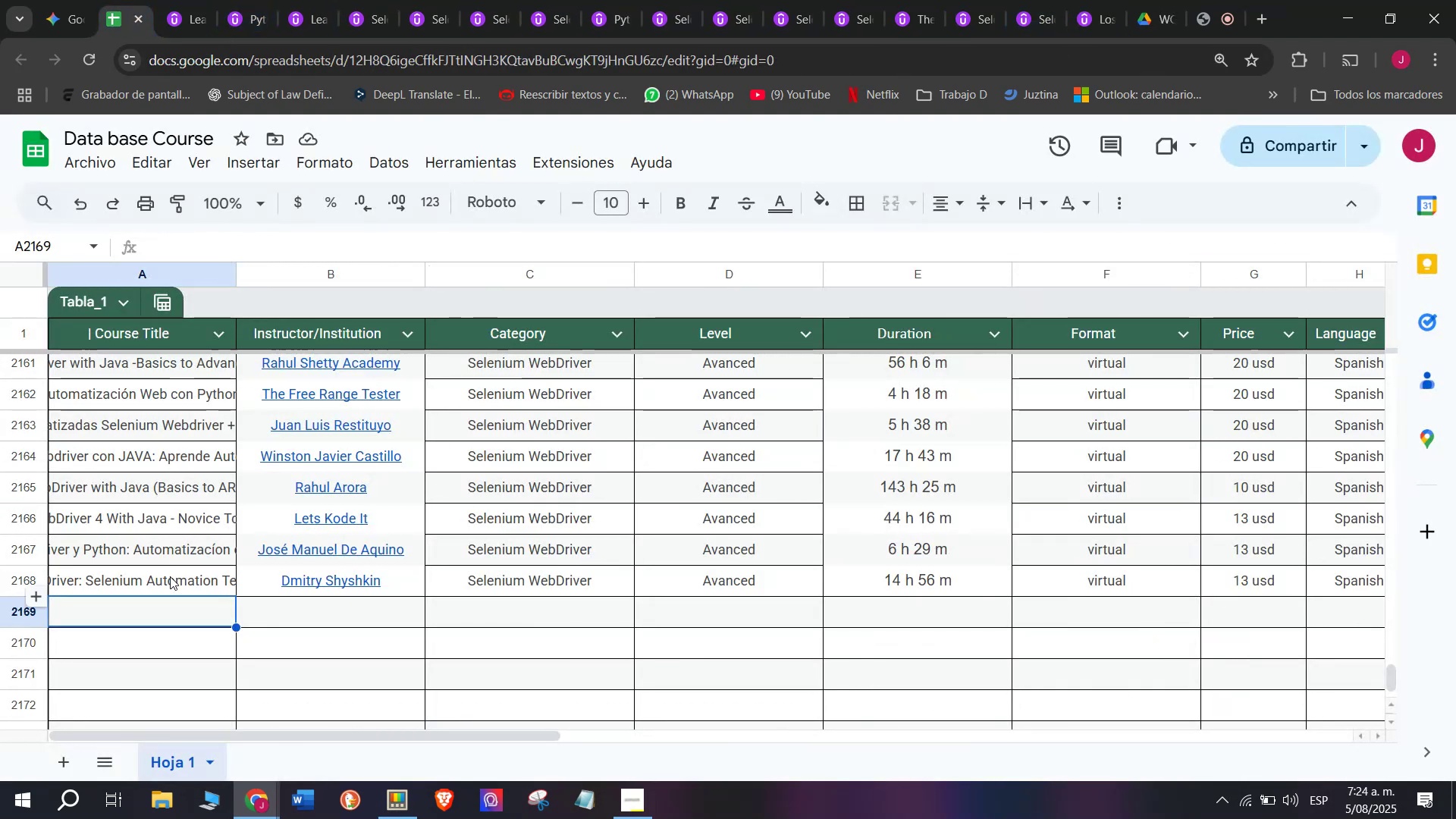 
left_click([177, 600])
 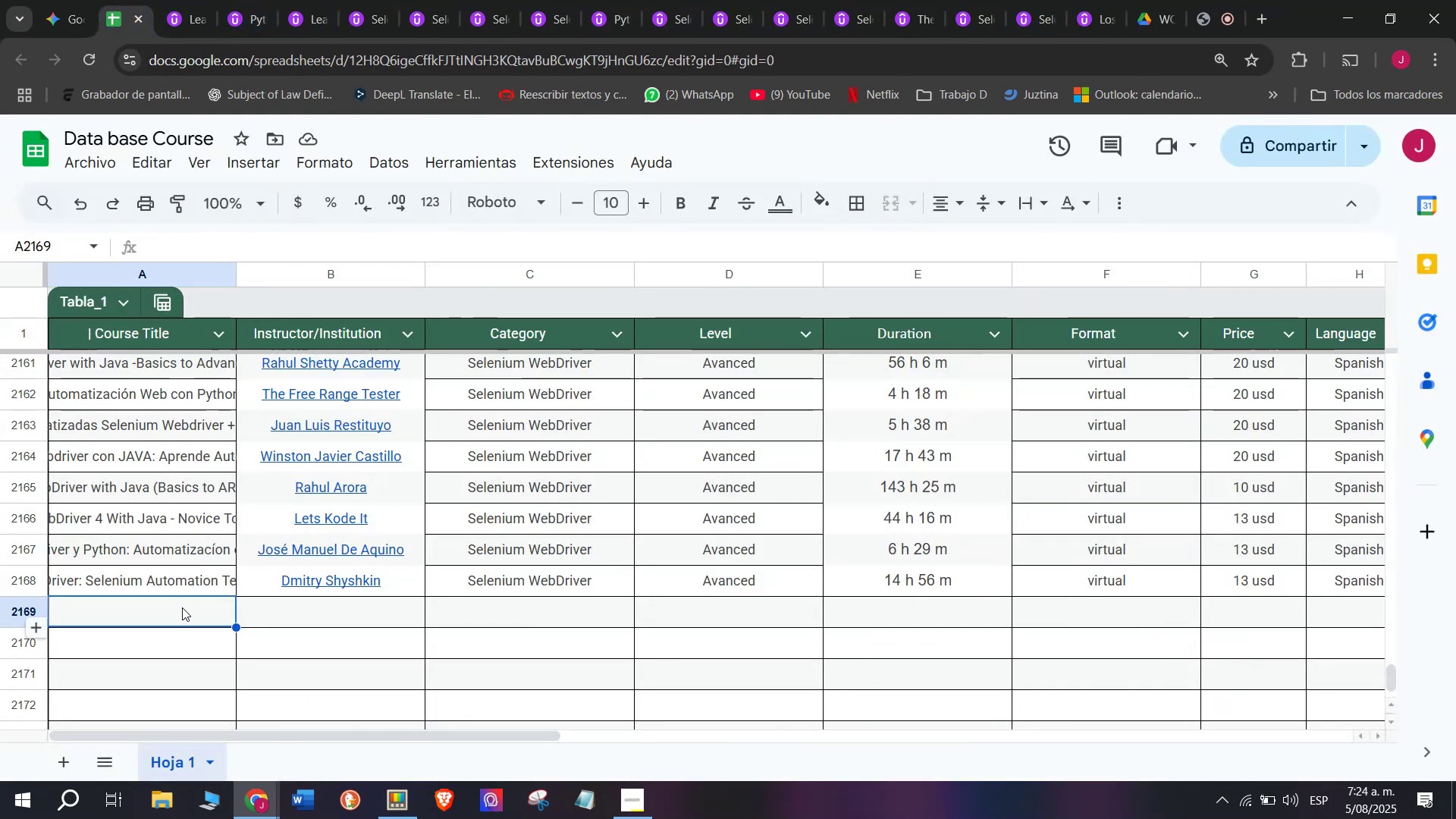 
double_click([182, 607])
 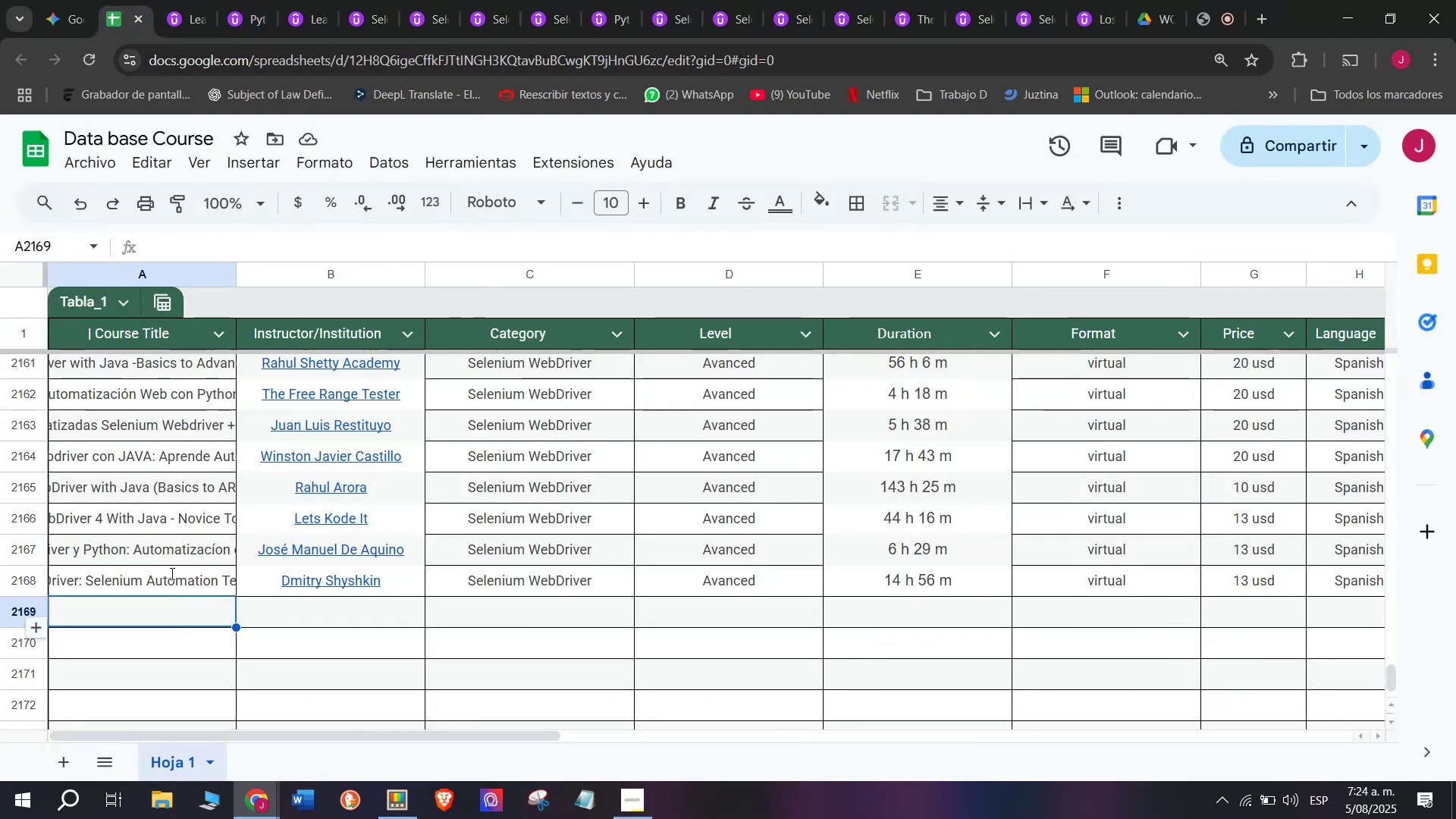 
key(Z)
 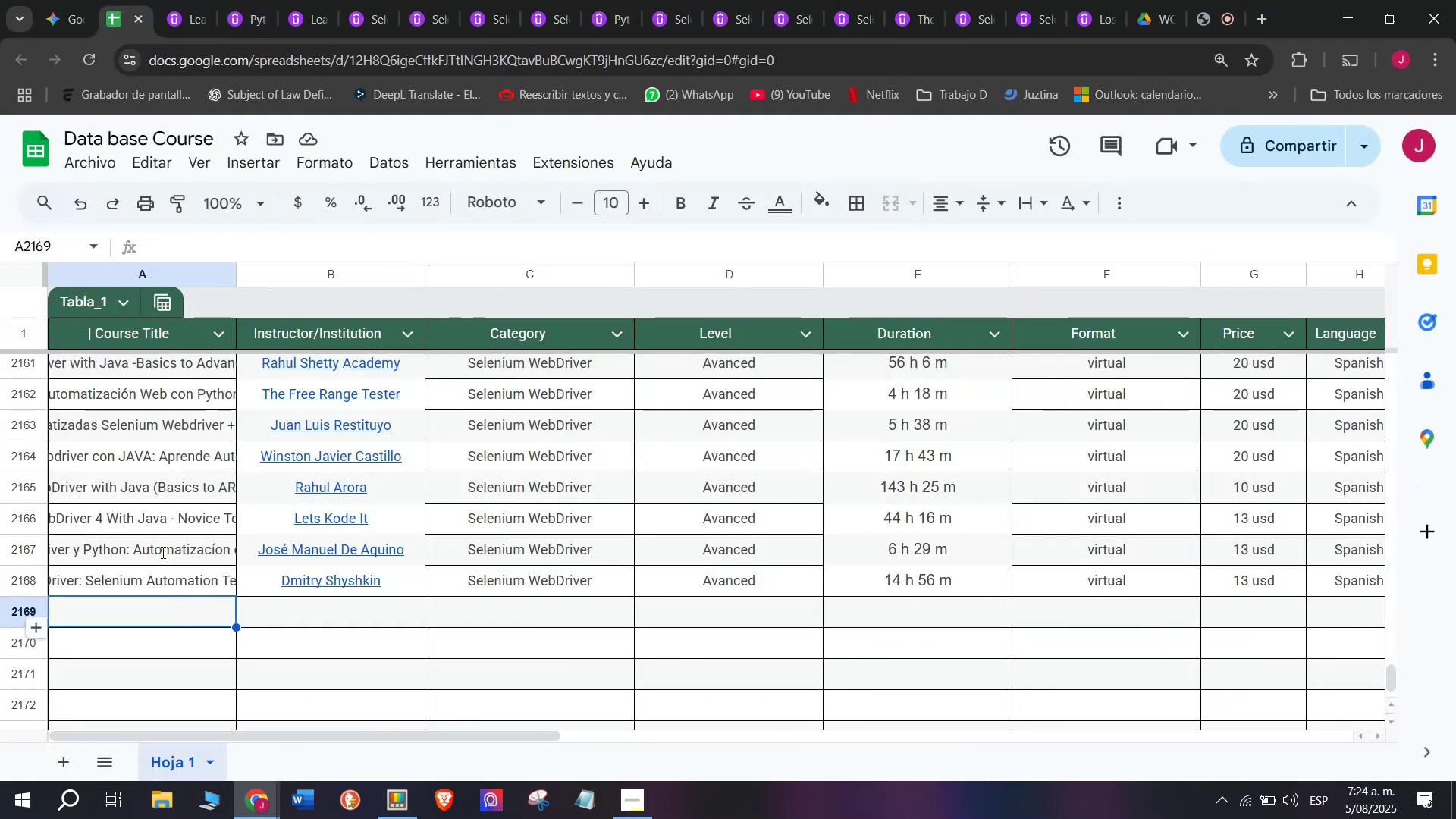 
key(Control+ControlLeft)
 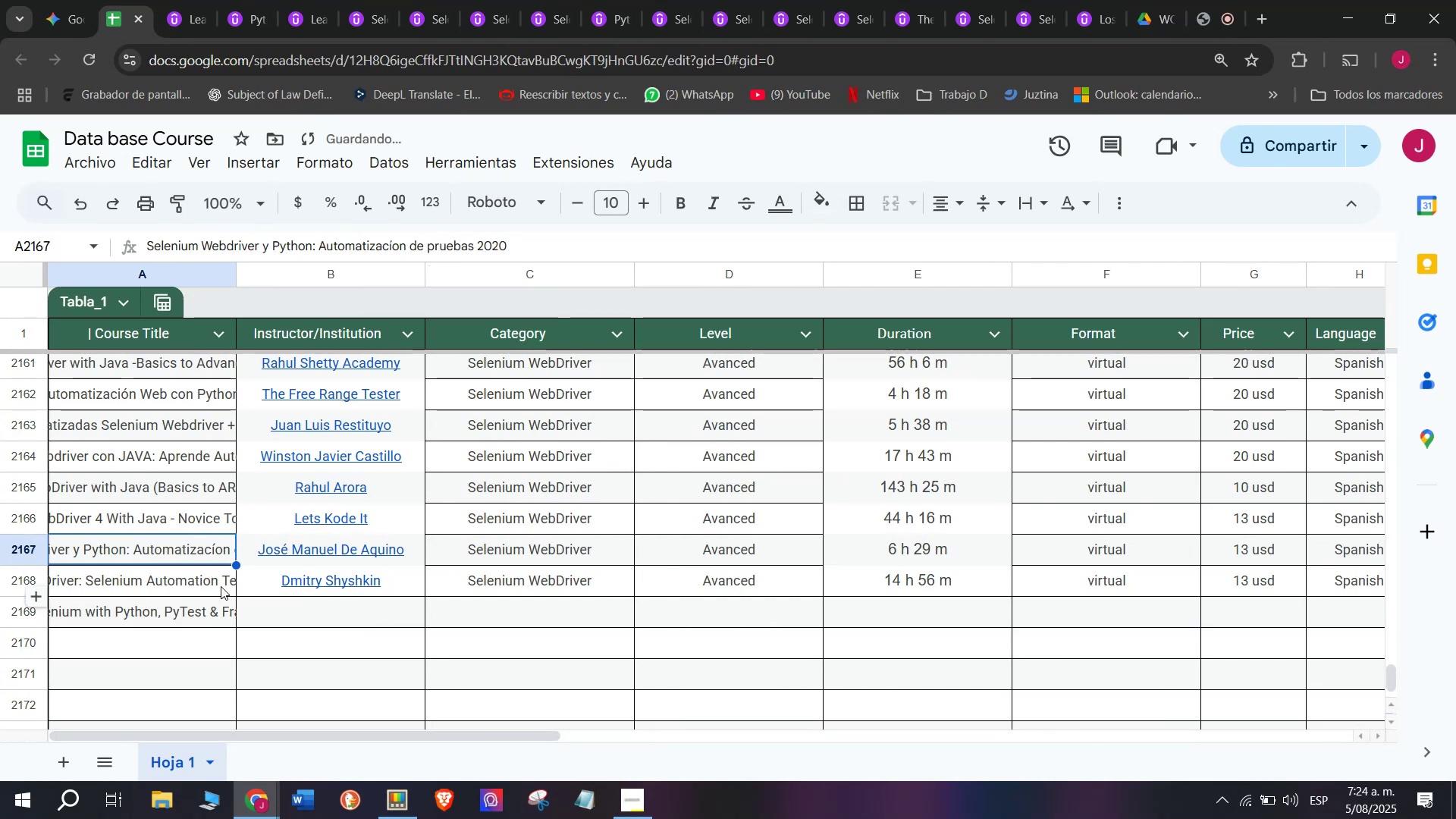 
key(Control+V)
 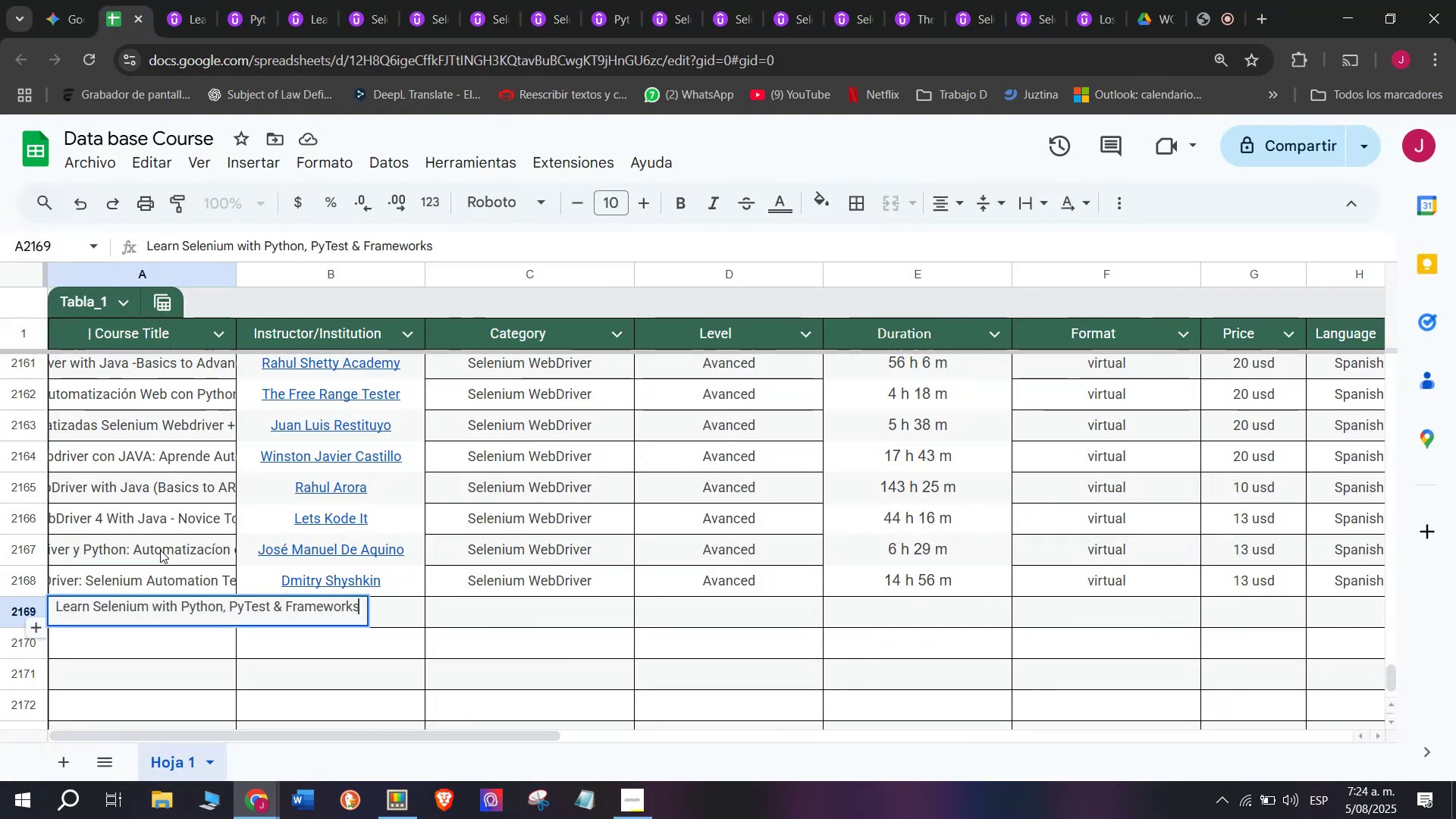 
triple_click([160, 550])
 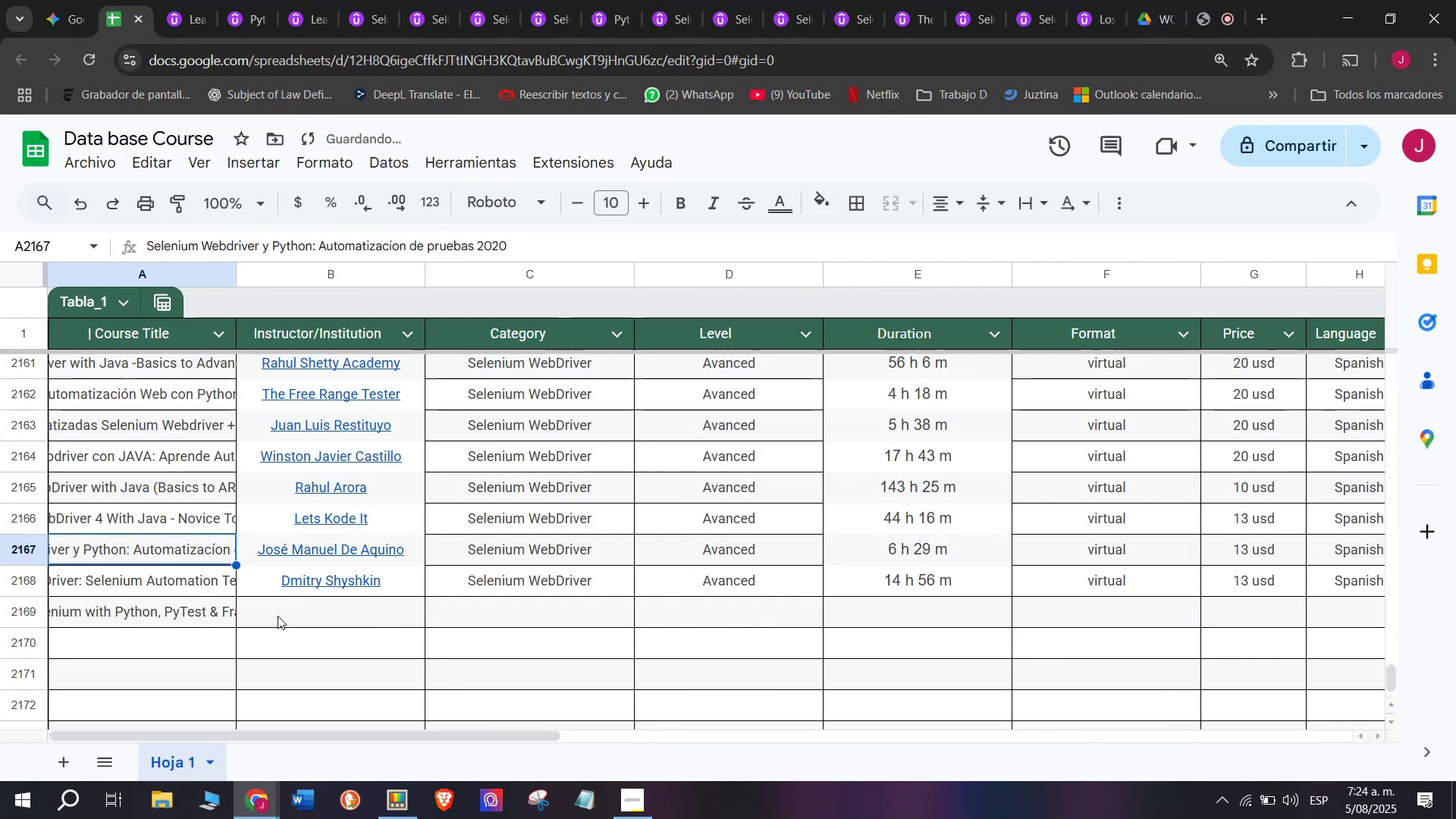 
left_click([278, 616])
 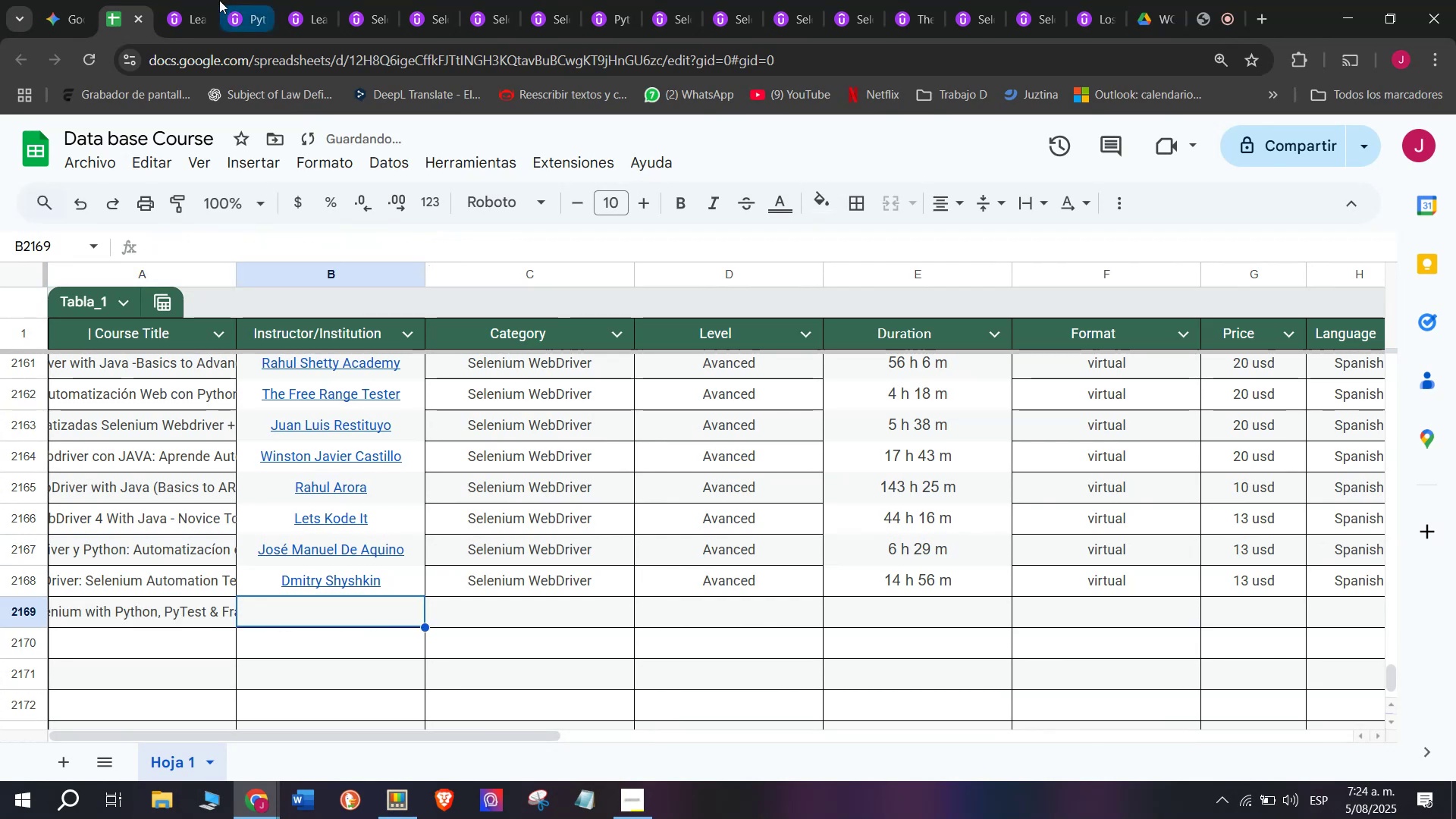 
left_click([177, 0])
 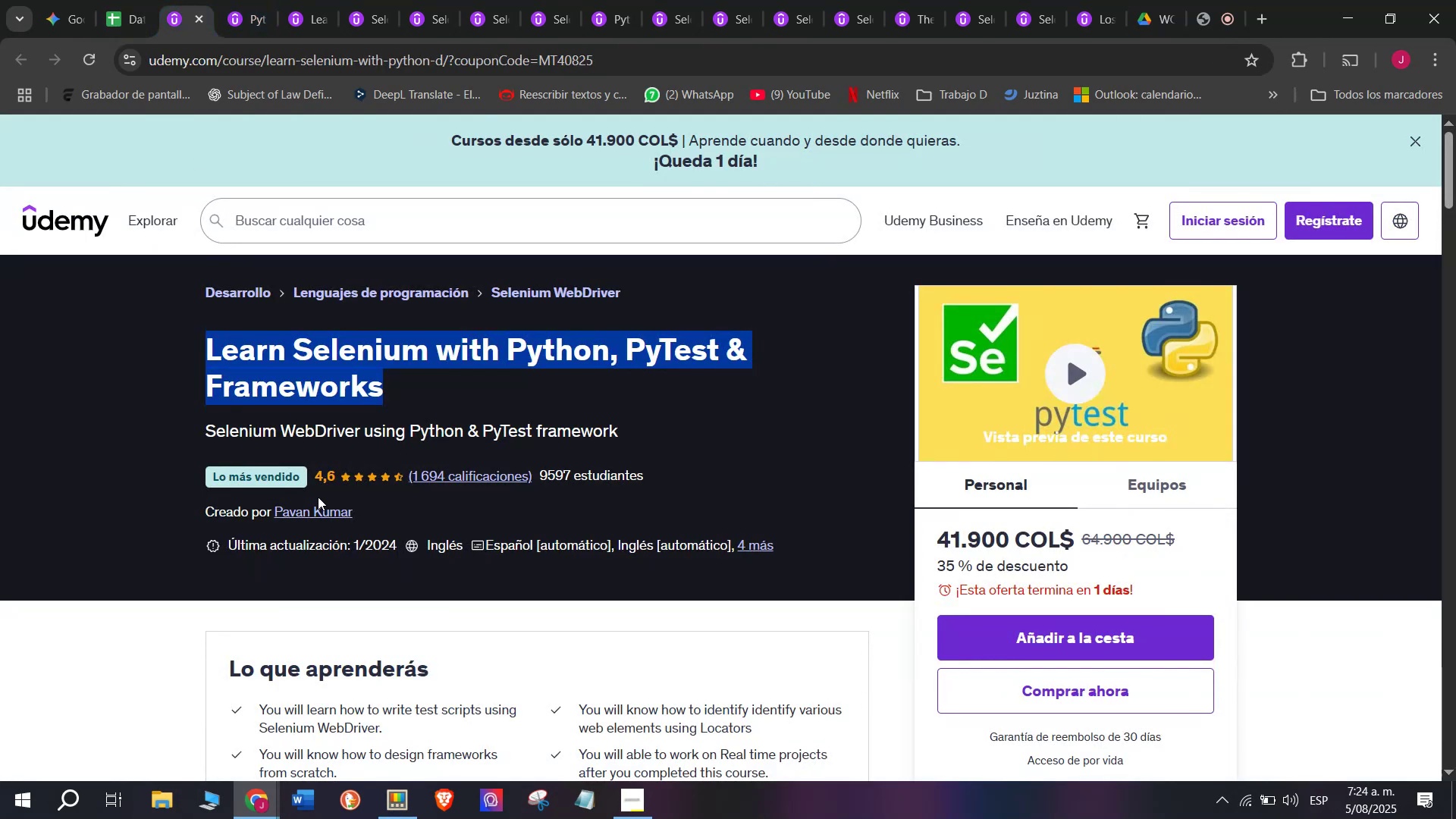 
left_click([323, 516])
 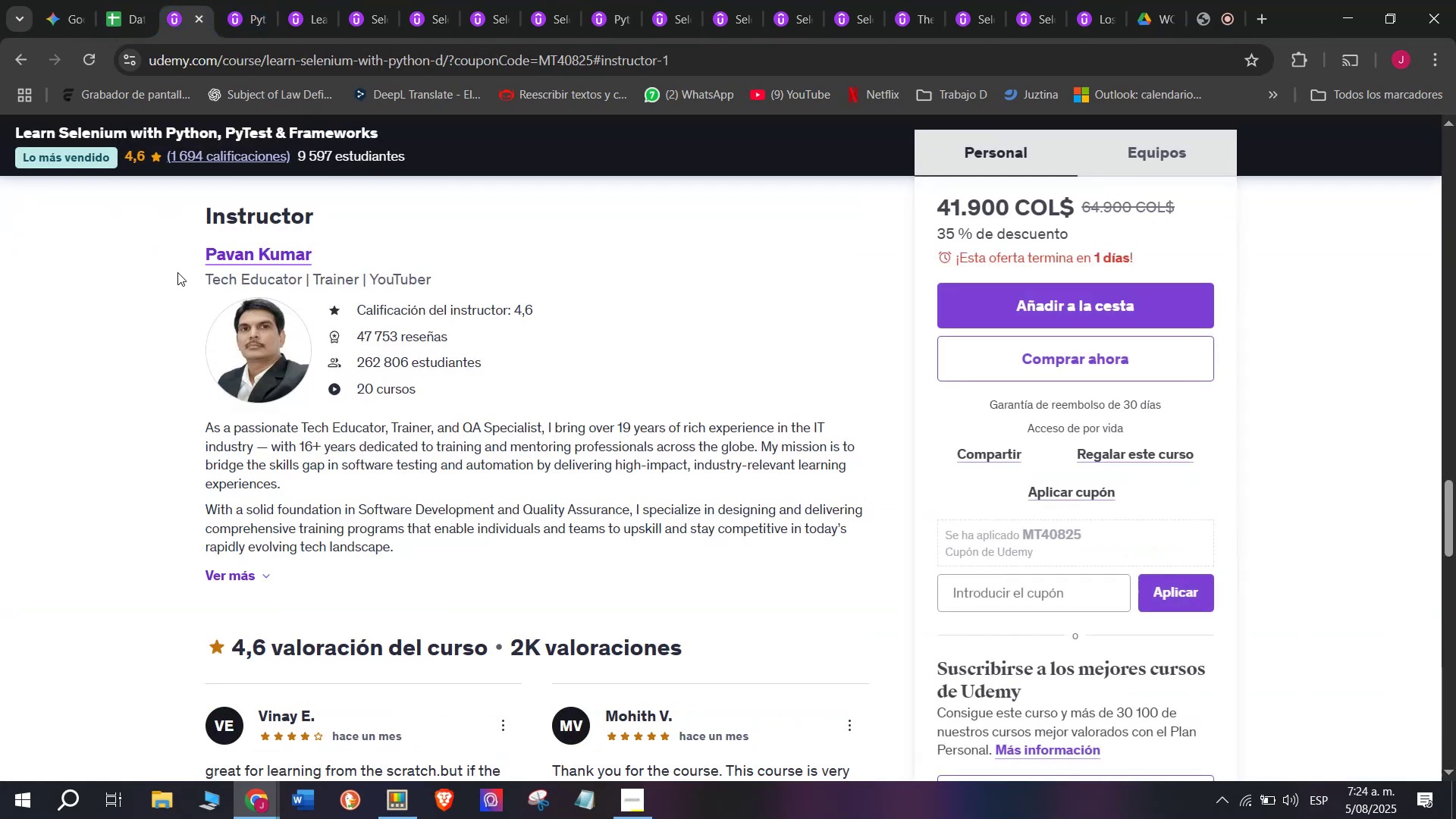 
left_click_drag(start_coordinate=[189, 253], to_coordinate=[319, 254])
 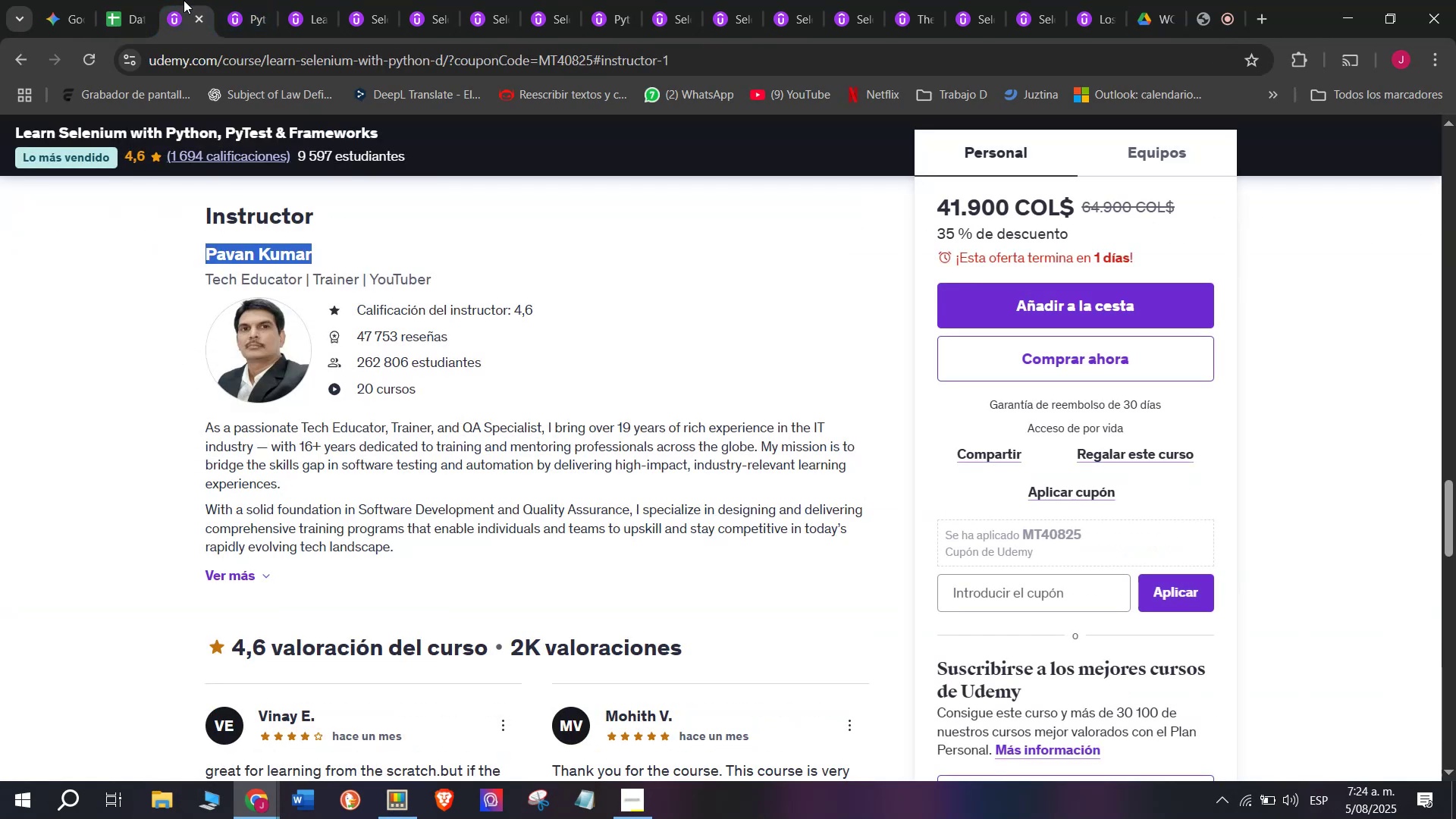 
key(Control+ControlLeft)
 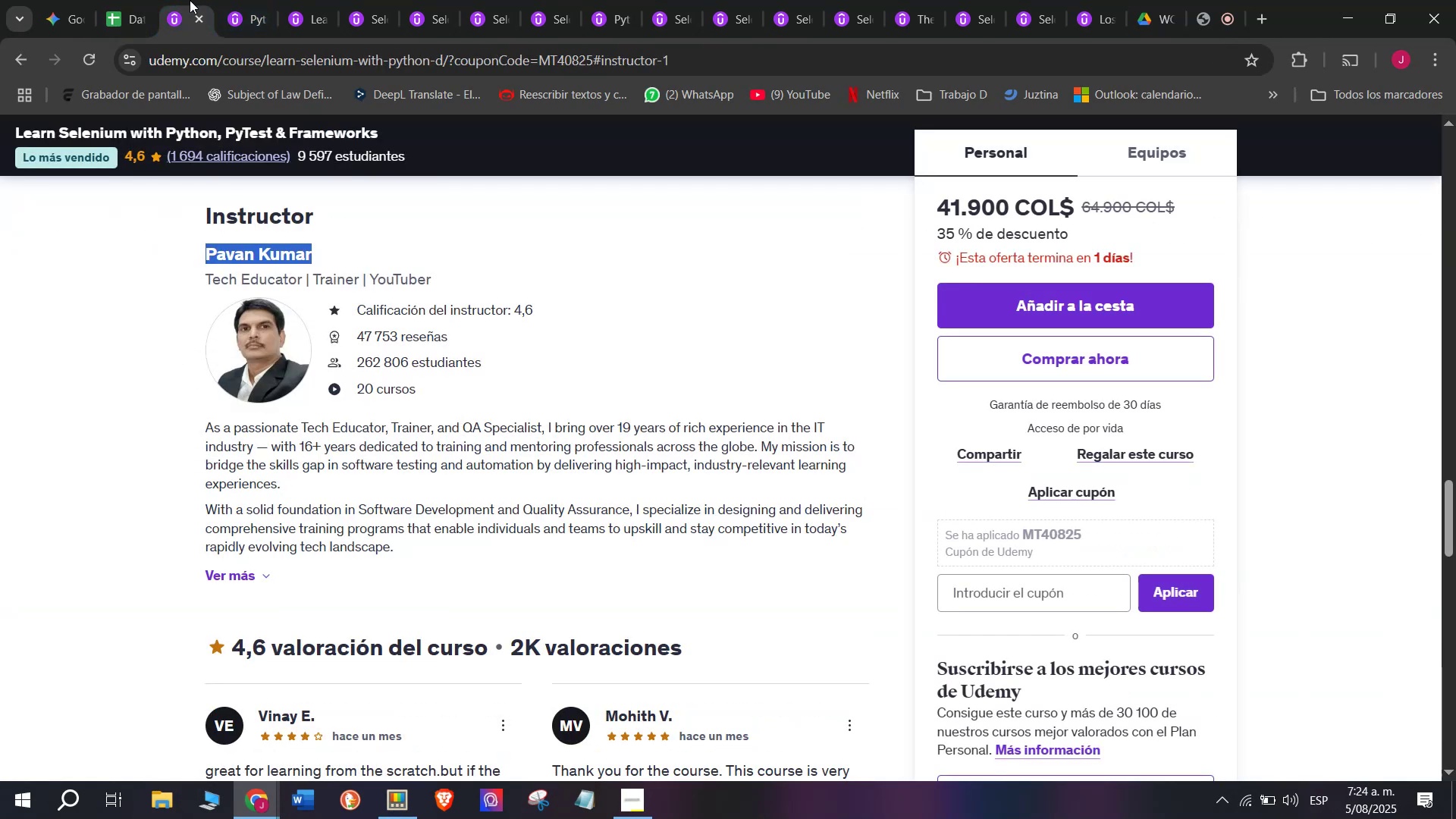 
key(Break)
 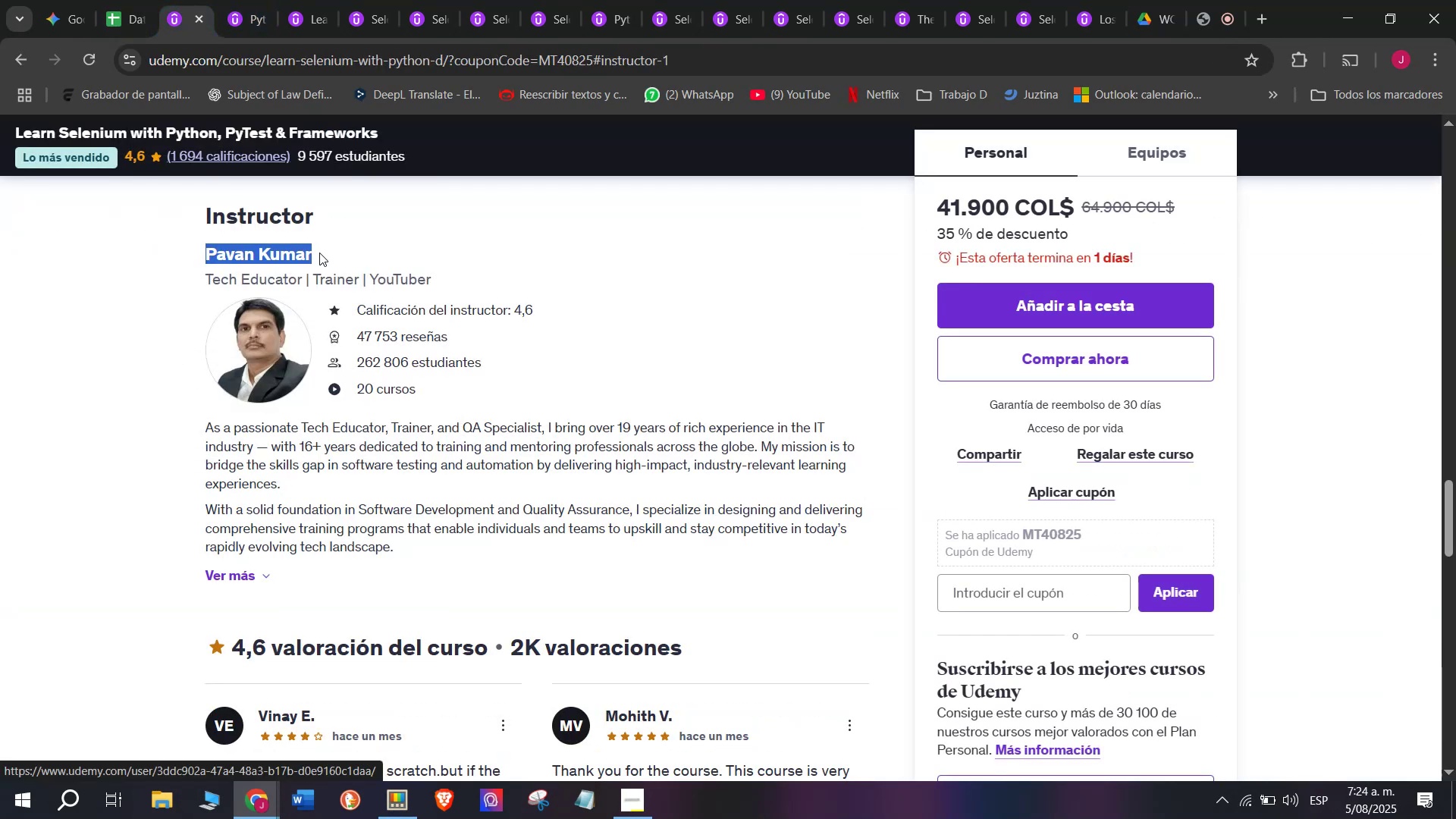 
key(Control+C)
 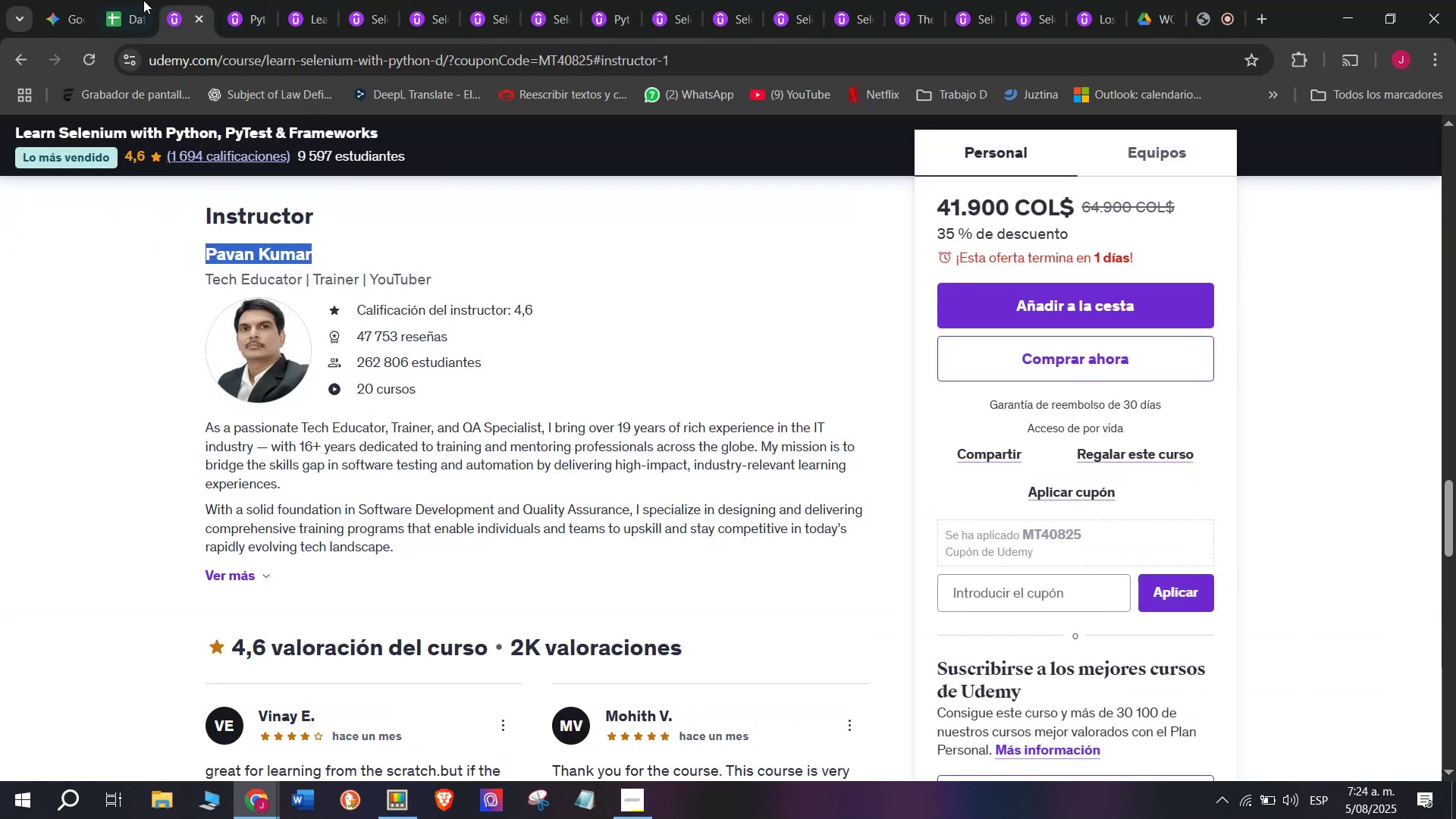 
left_click([129, 0])
 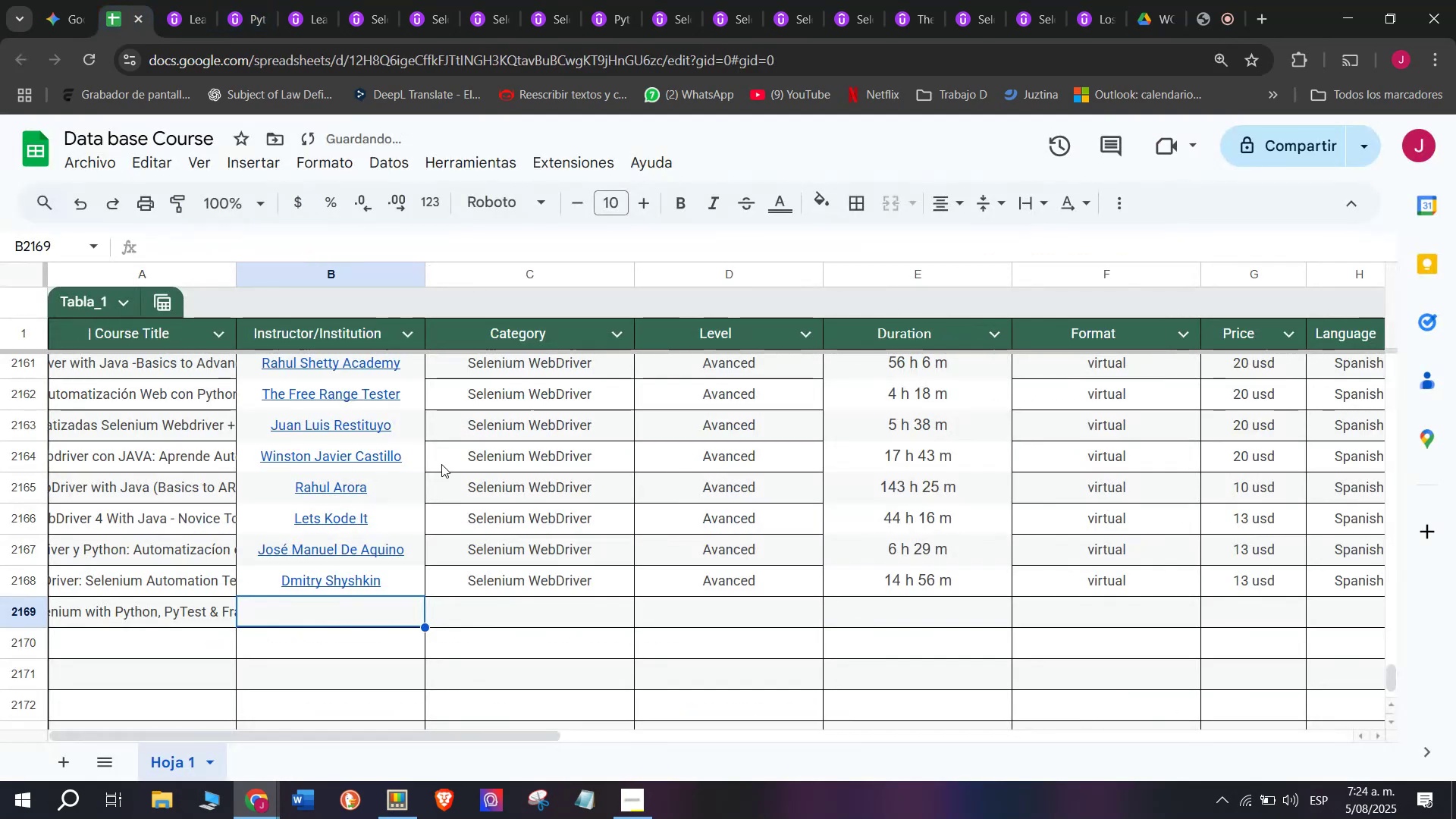 
key(Z)
 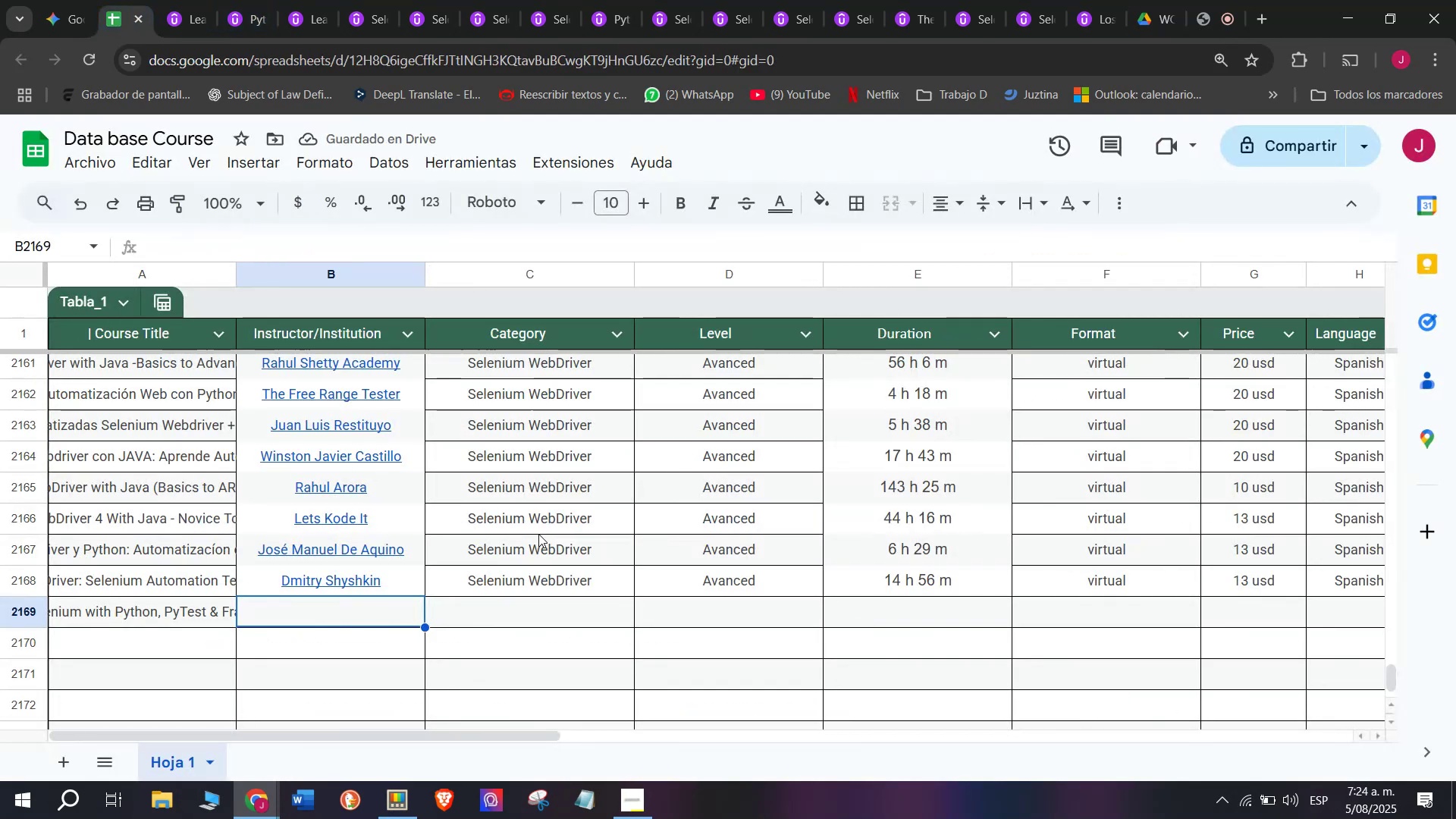 
key(Control+ControlLeft)
 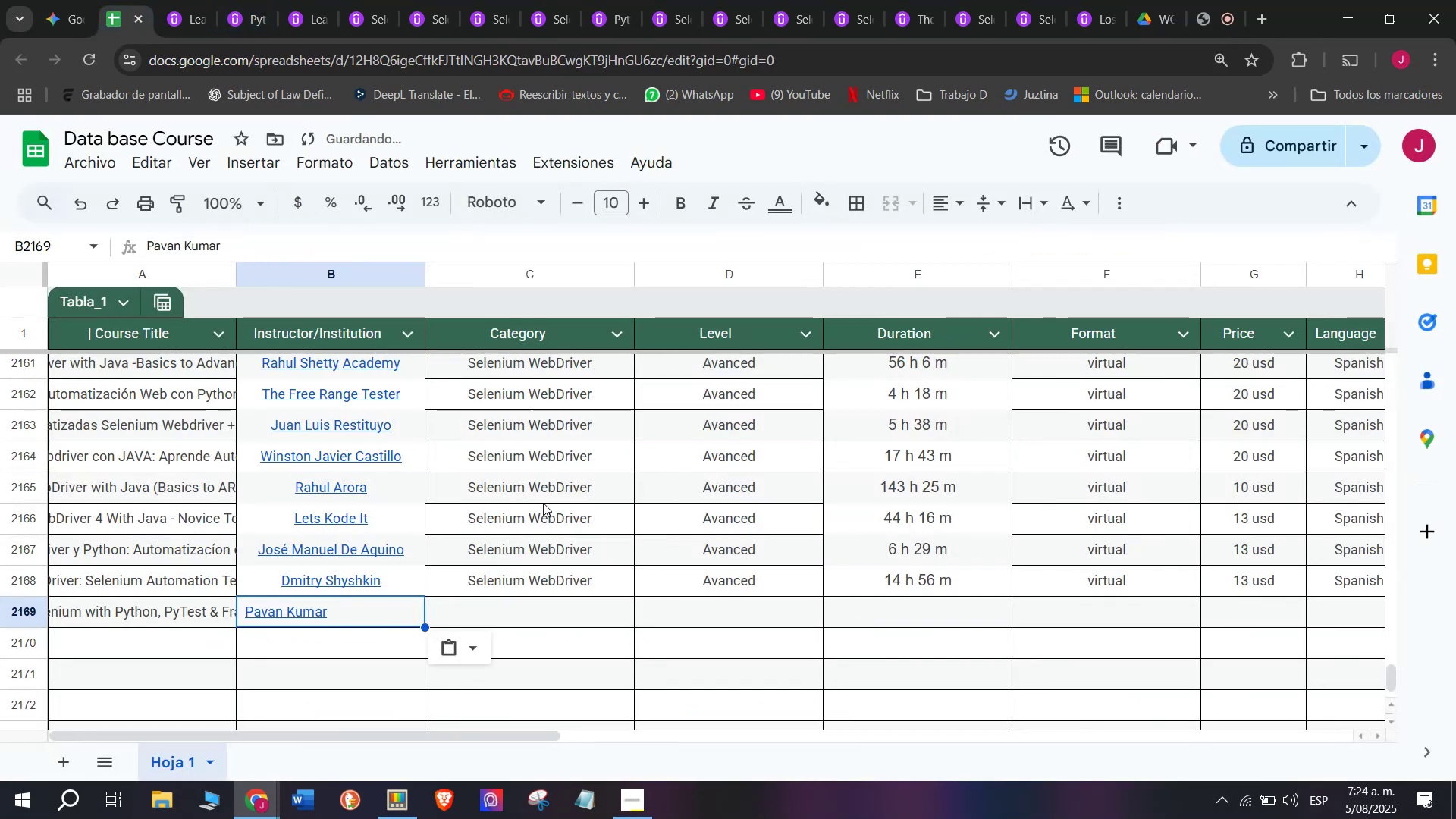 
key(Control+V)
 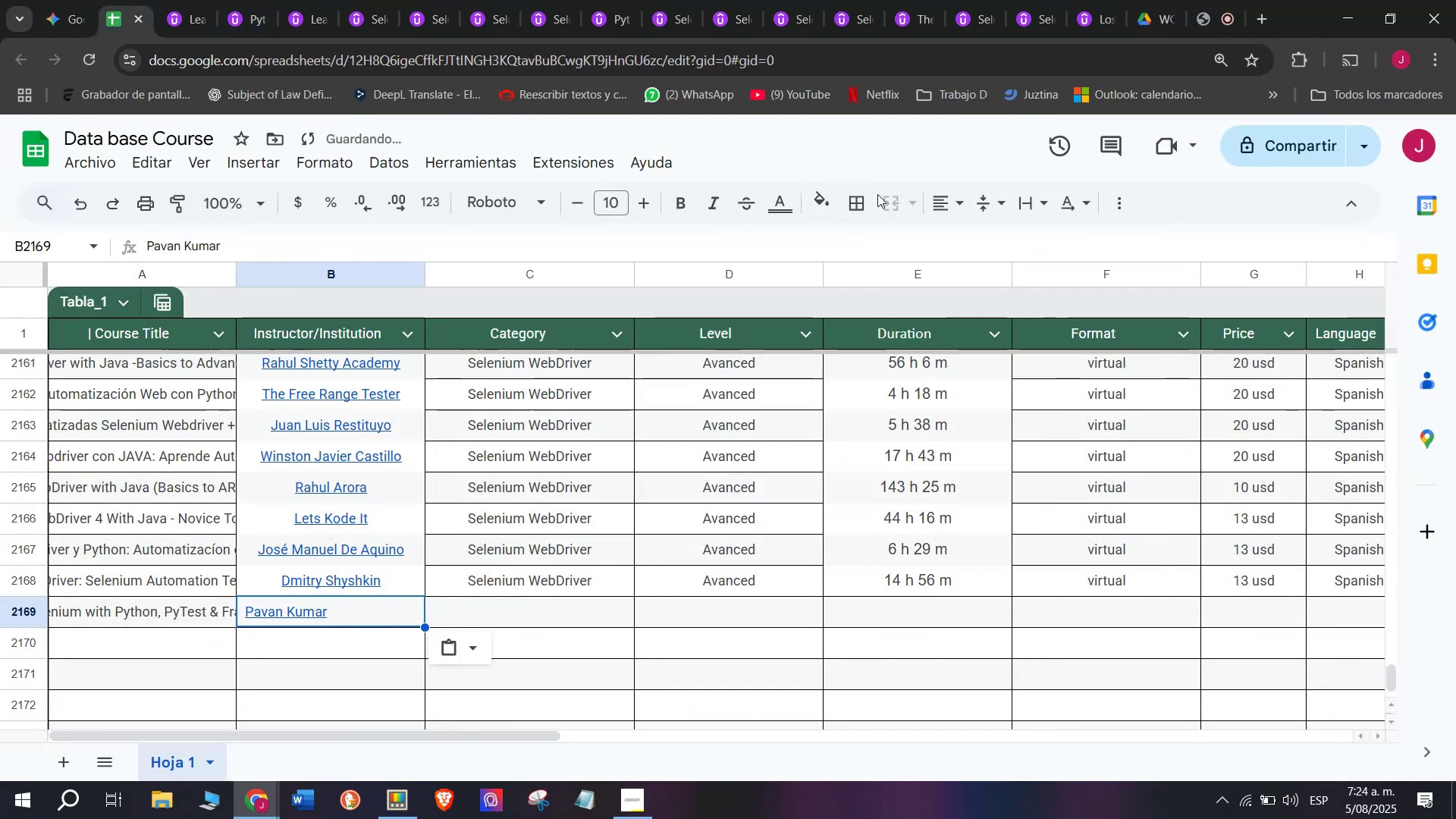 
left_click([943, 210])
 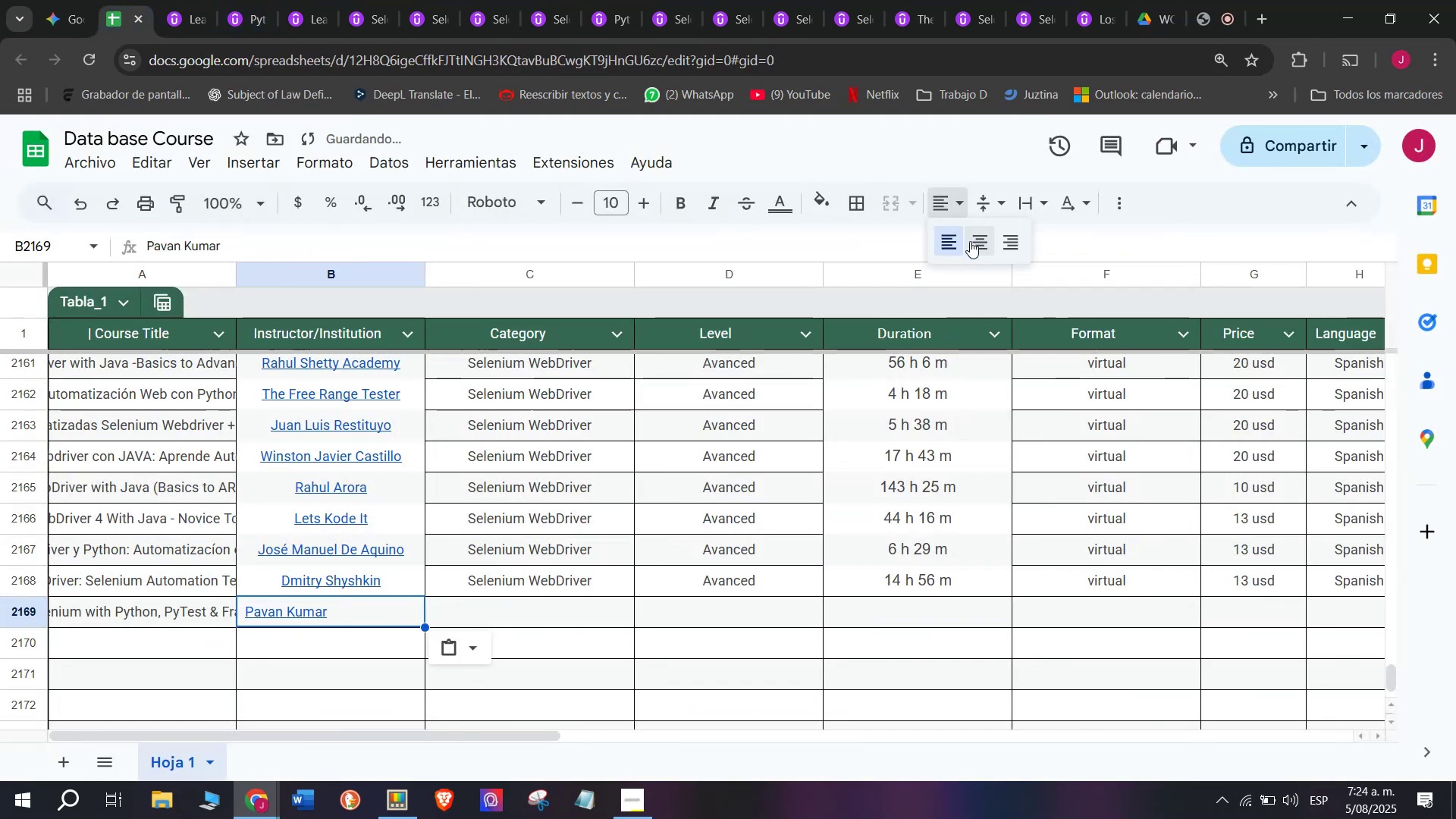 
left_click([970, 241])
 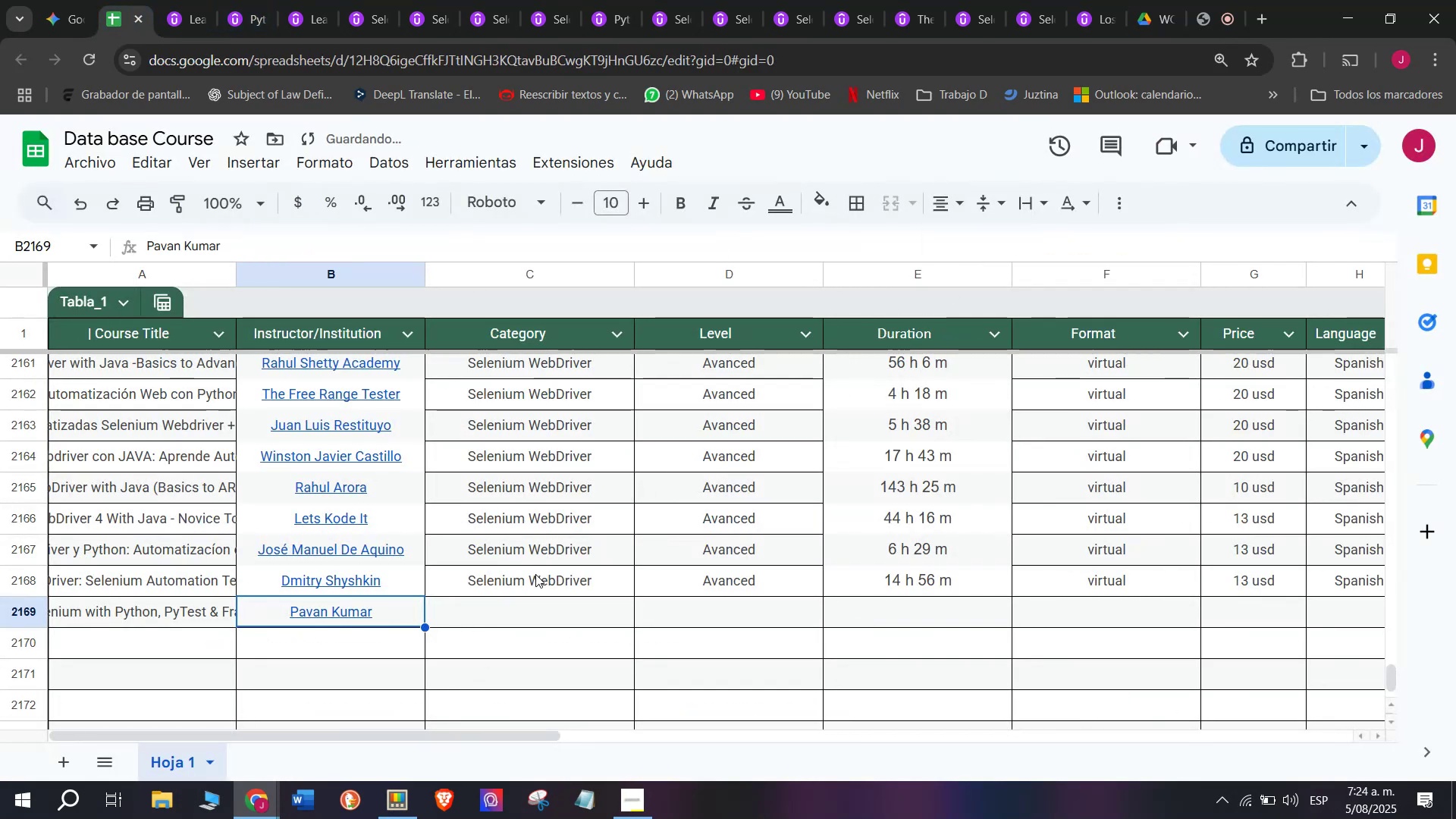 
left_click([536, 586])
 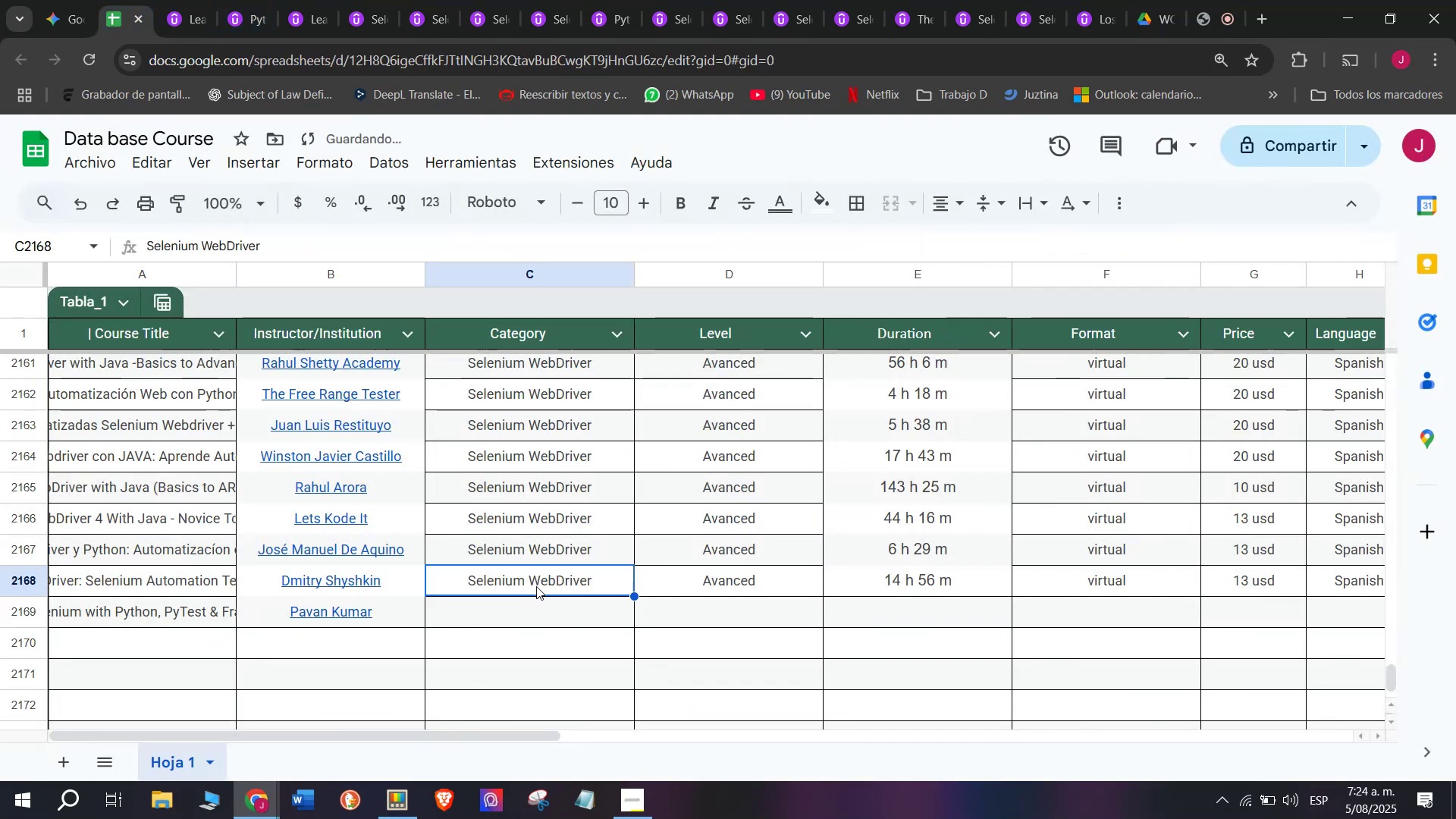 
key(Control+ControlLeft)
 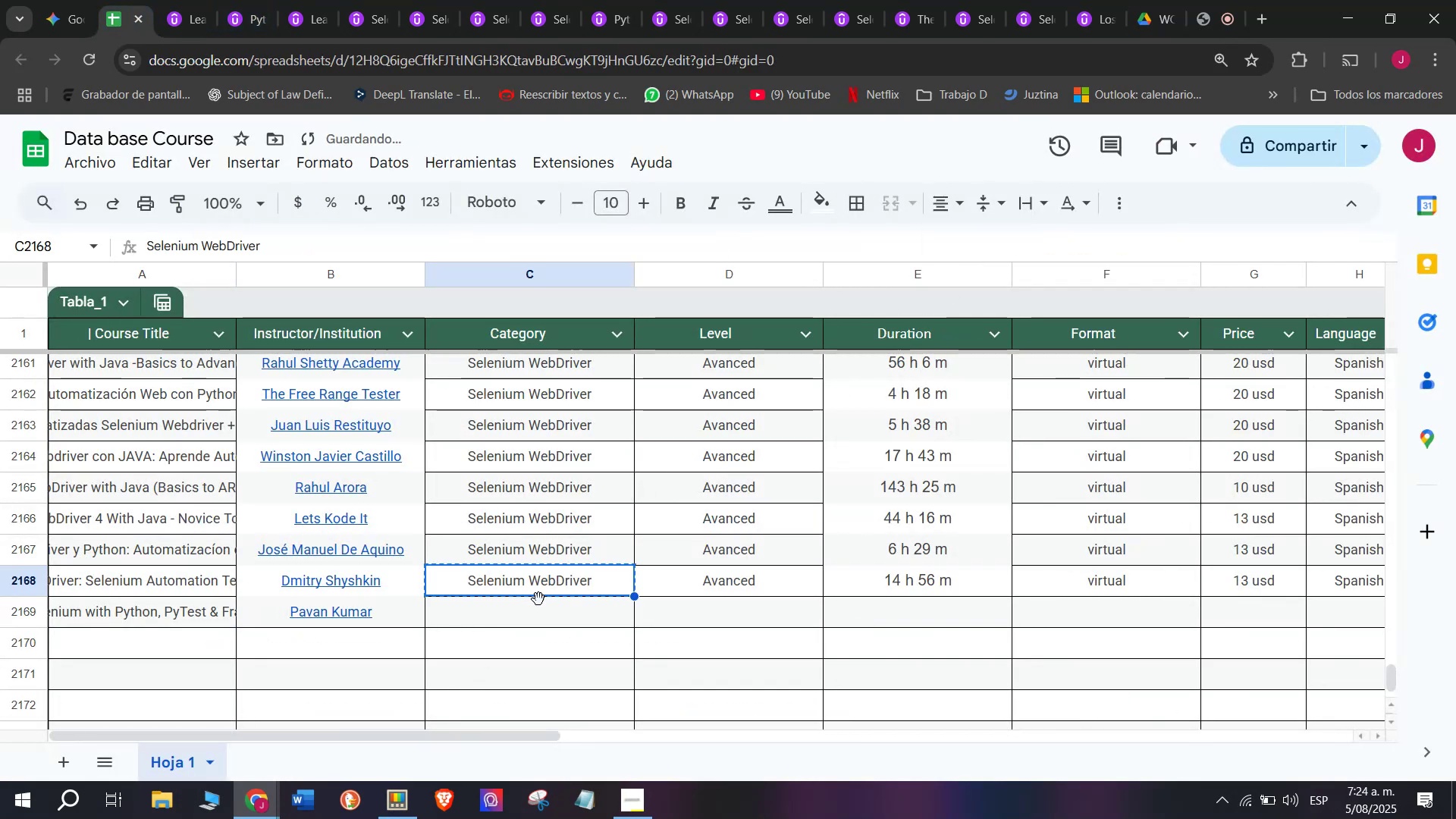 
key(Break)
 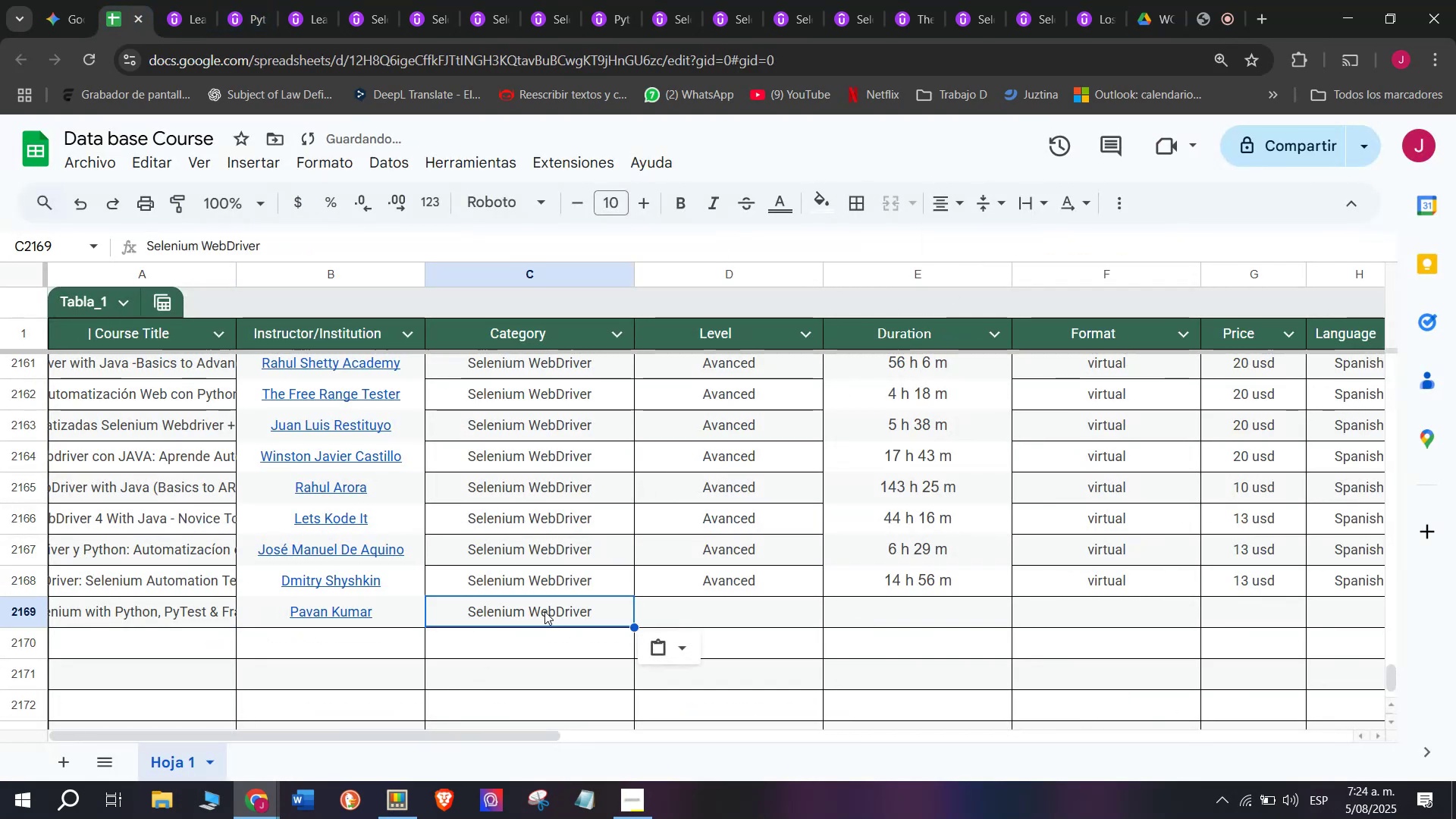 
key(Control+C)
 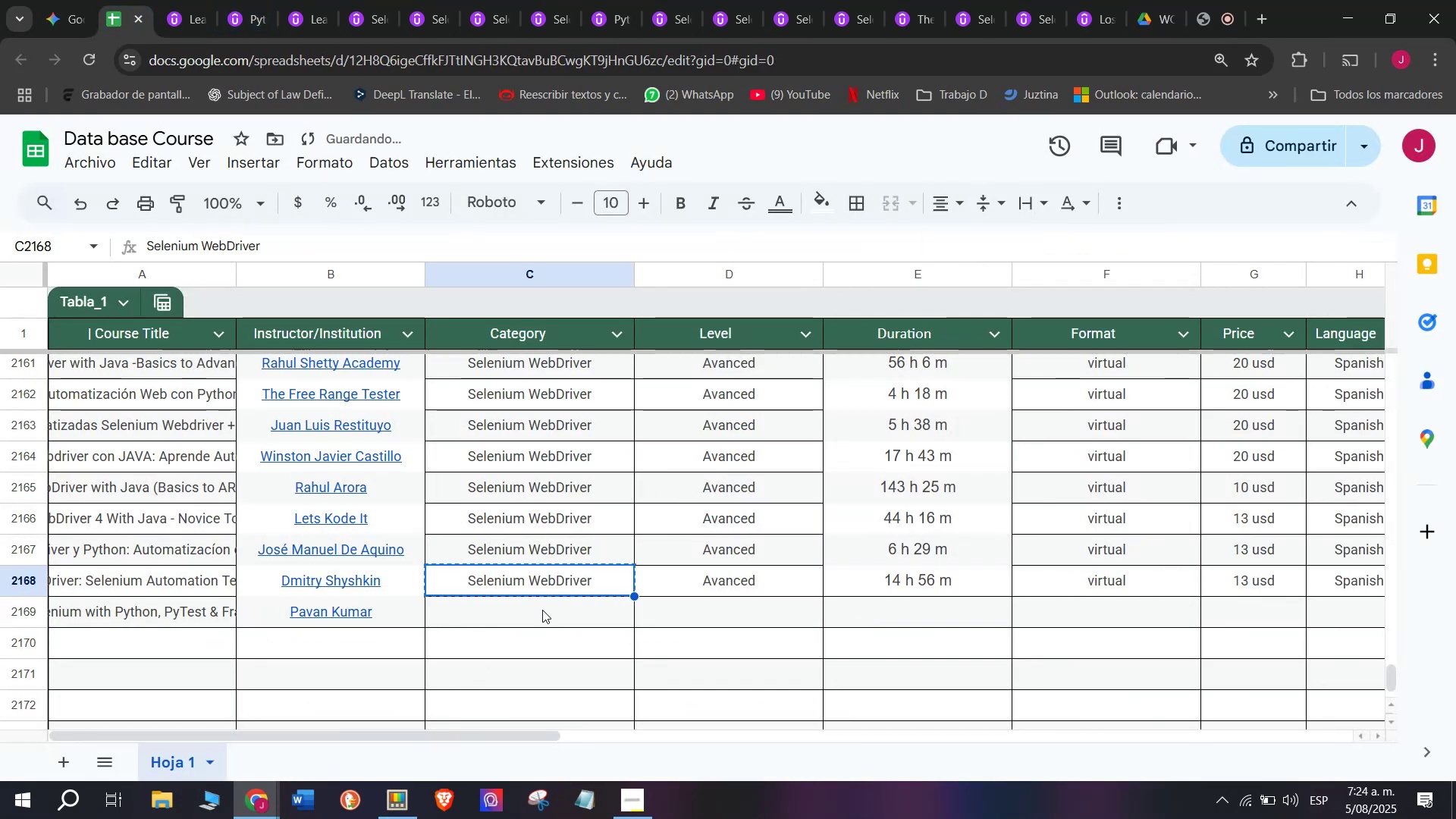 
left_click([544, 611])
 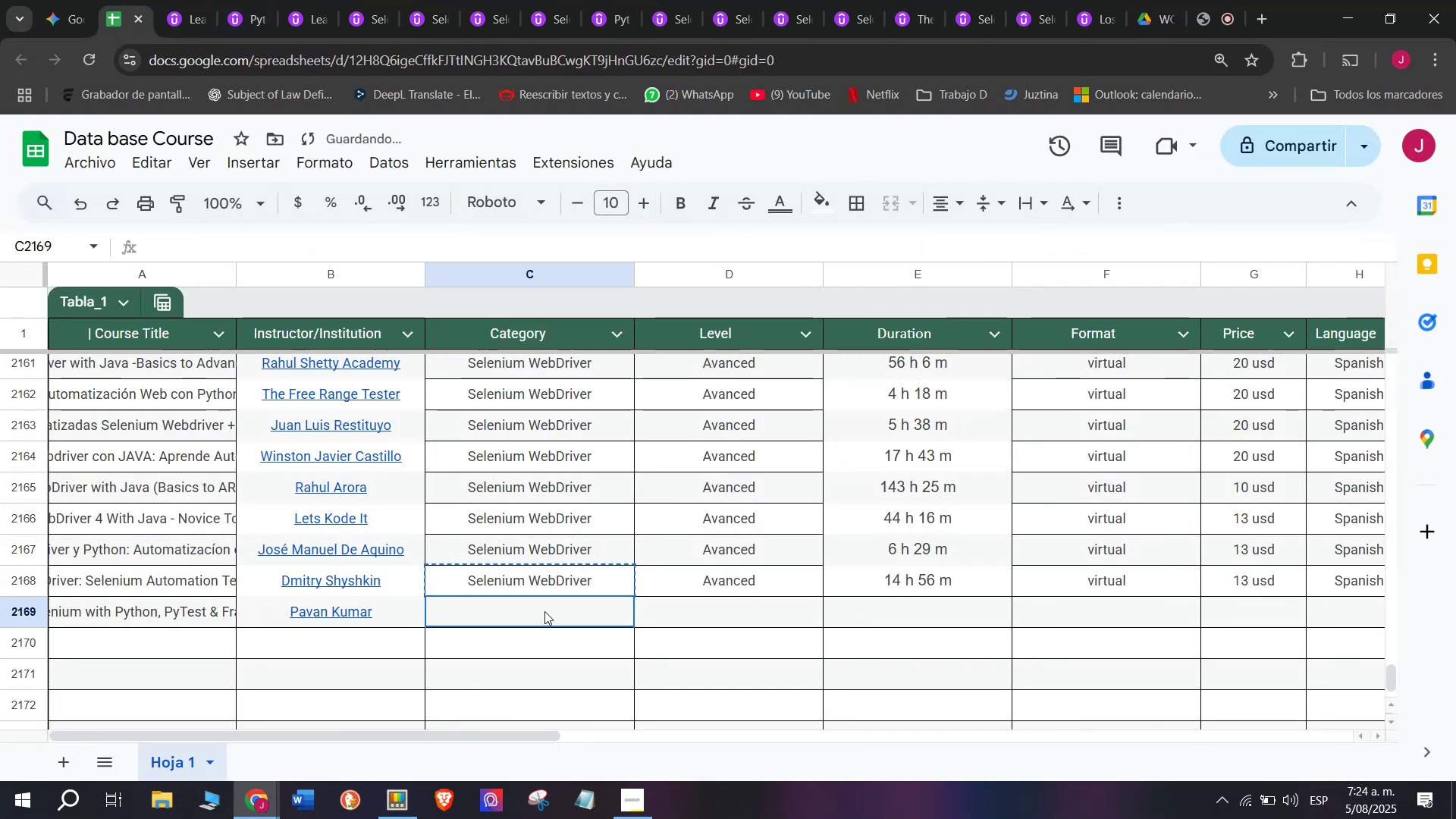 
key(Control+ControlLeft)
 